 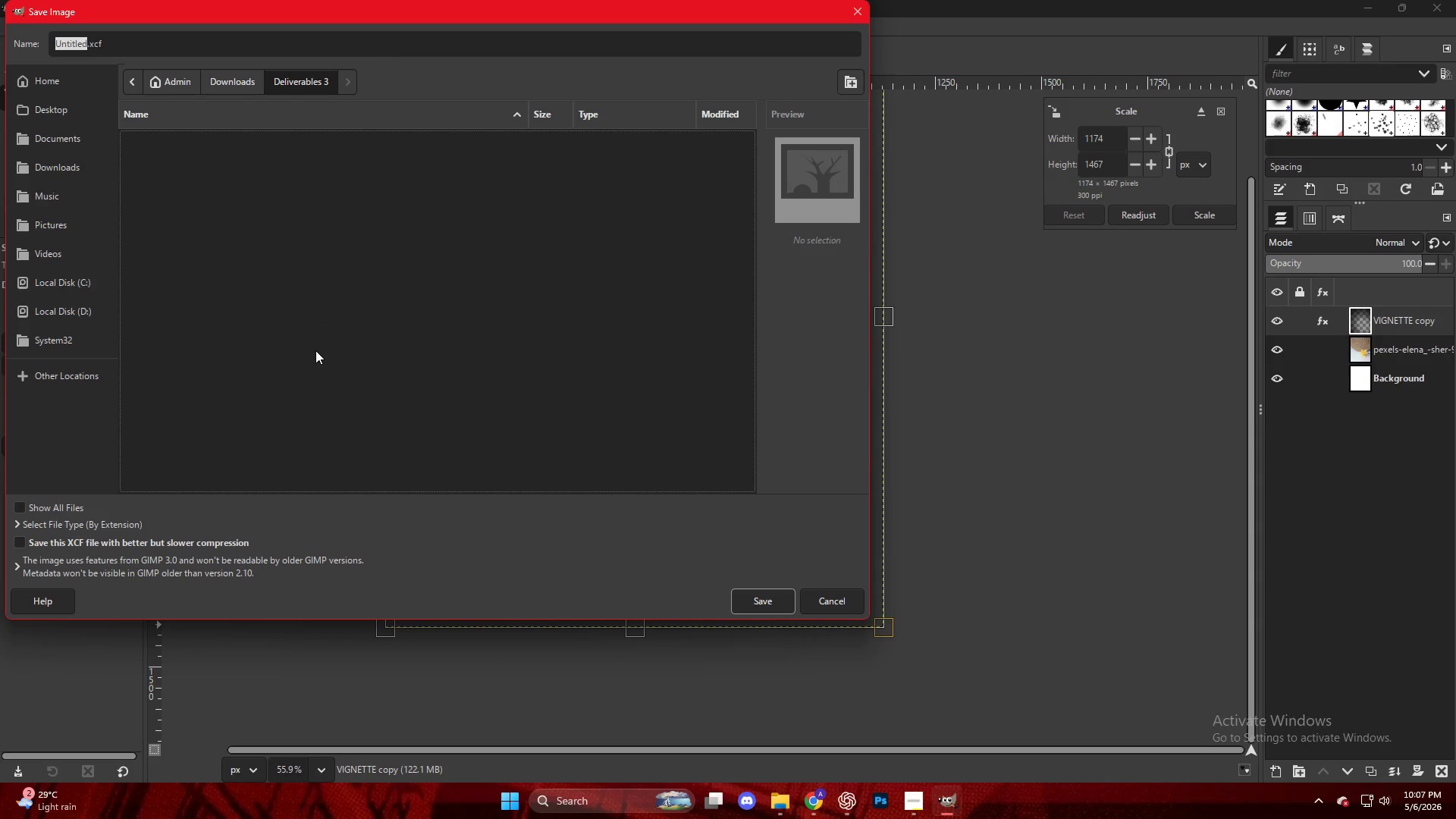 
key(Control+V)
 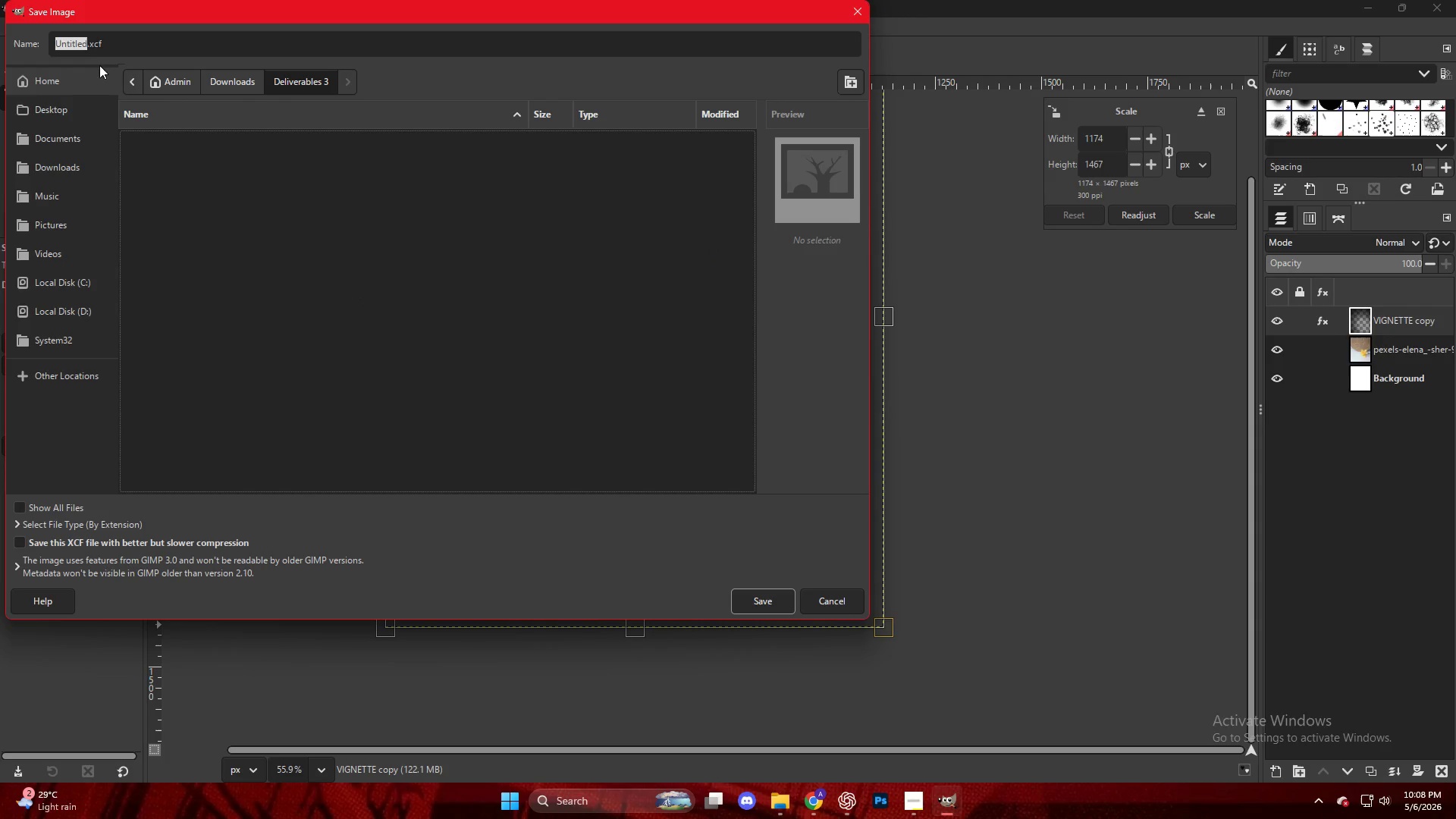 
key(Control+V)
 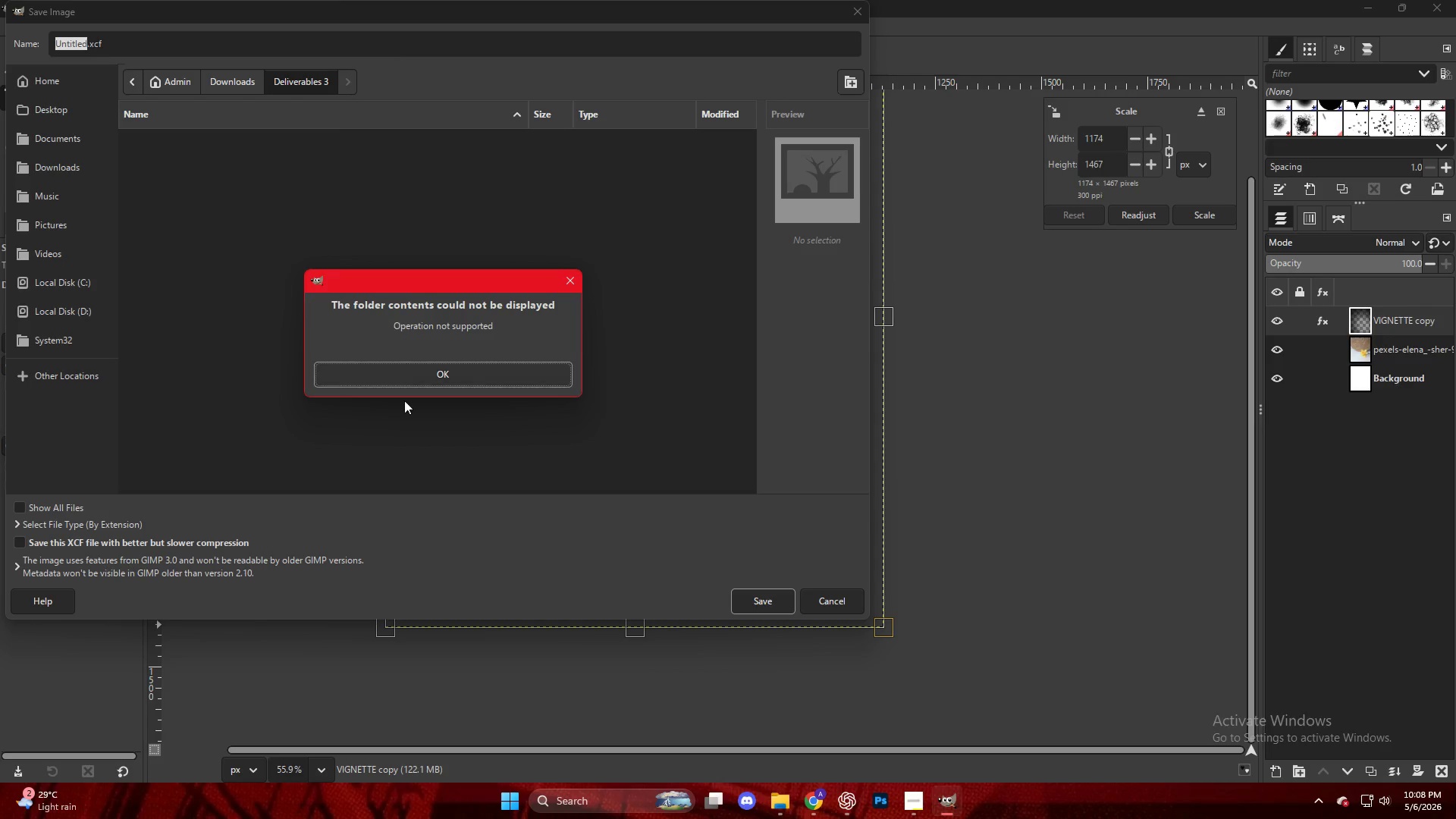 
left_click([394, 381])
 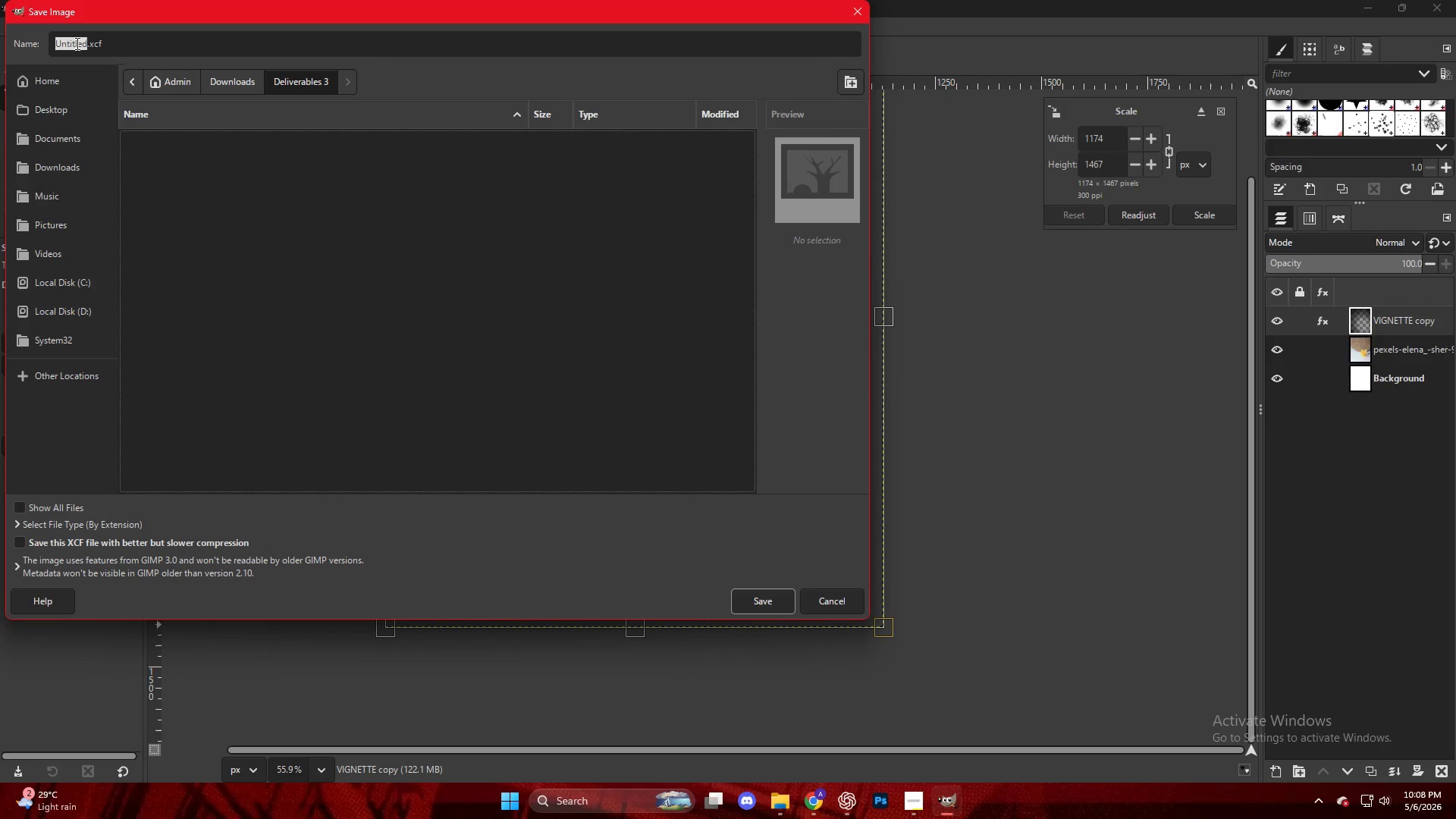 
key(Backspace)
 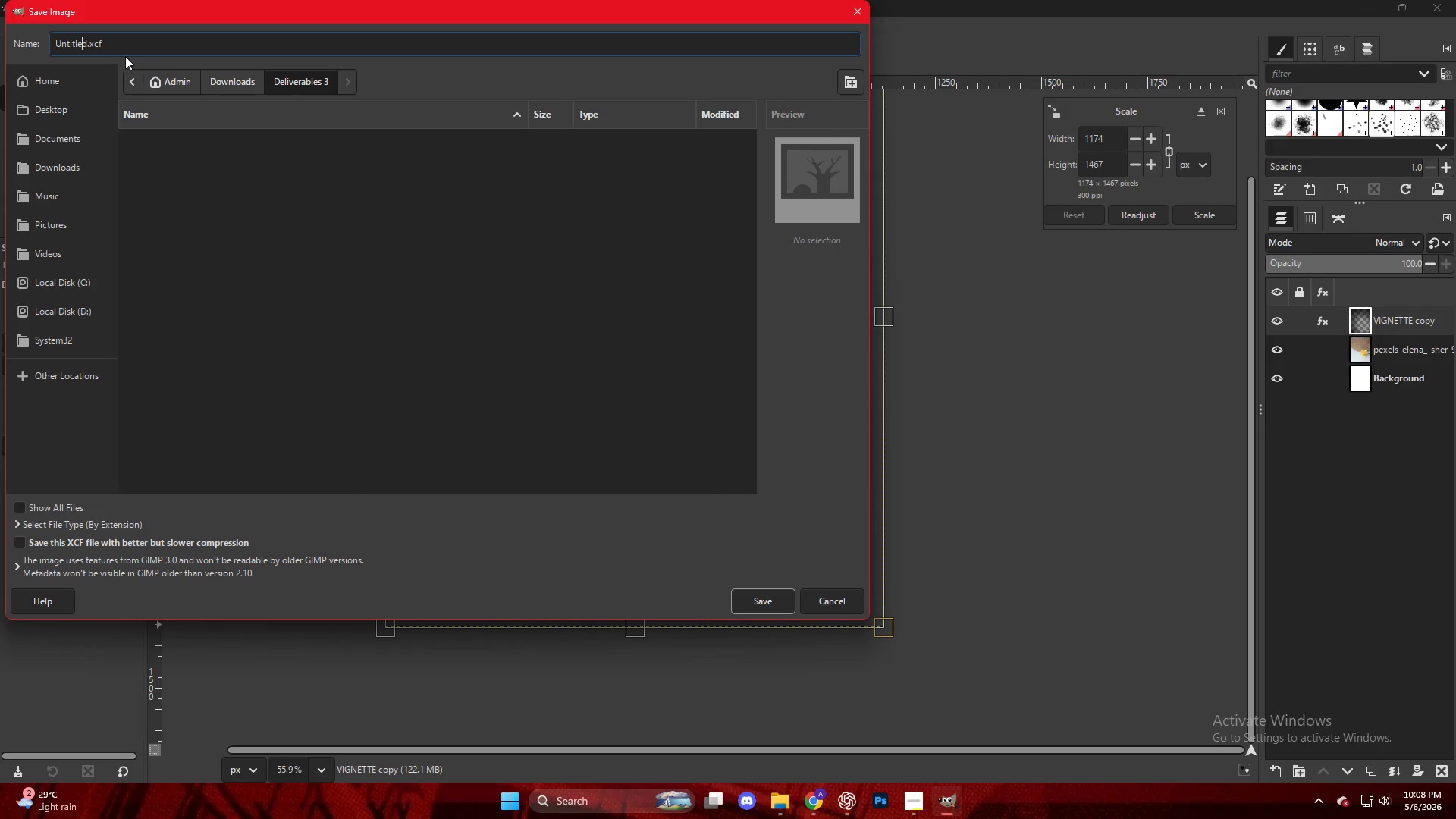 
left_click_drag(start_coordinate=[84, 43], to_coordinate=[28, 36])
 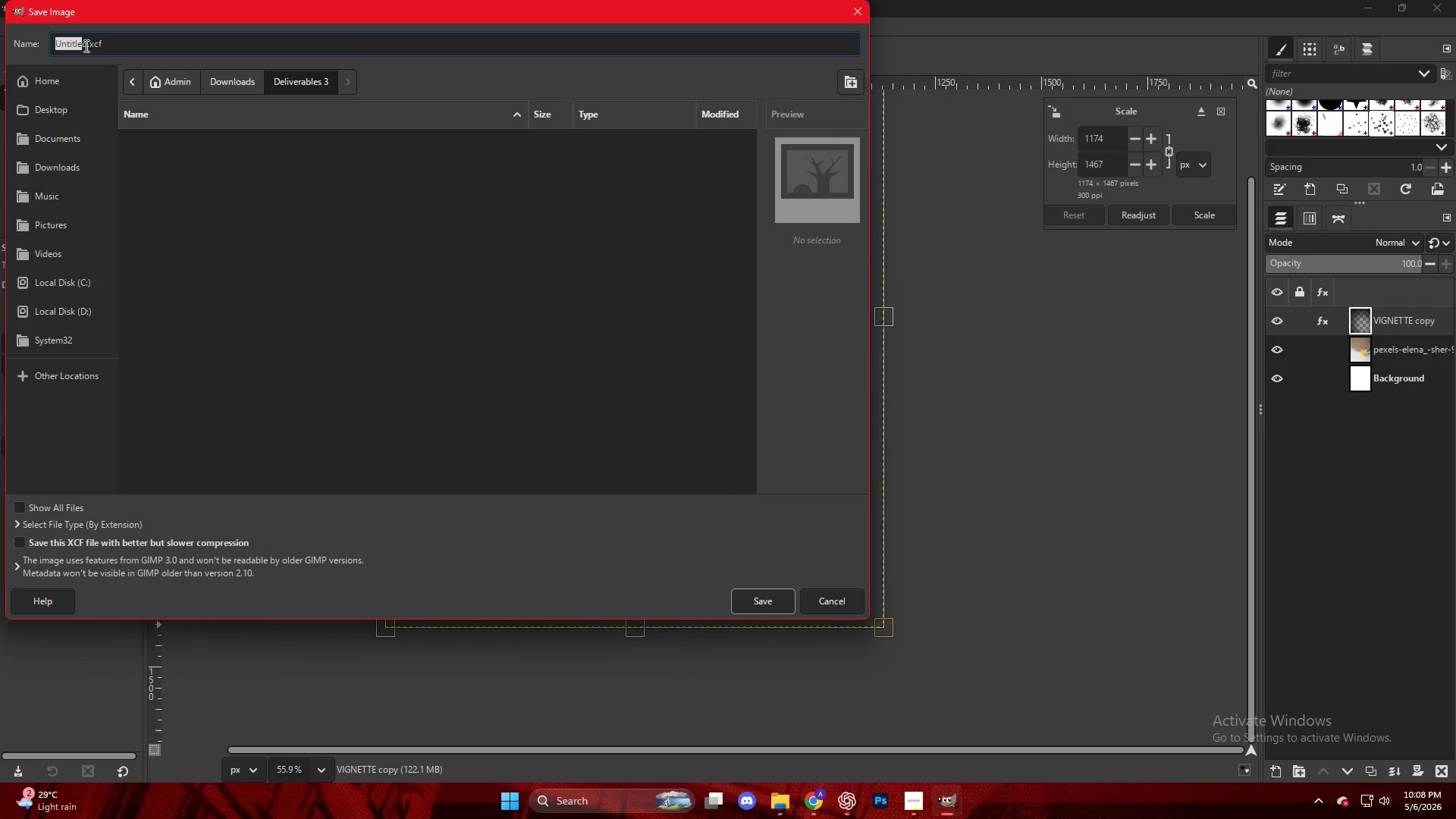 
left_click_drag(start_coordinate=[86, 46], to_coordinate=[50, 43])
 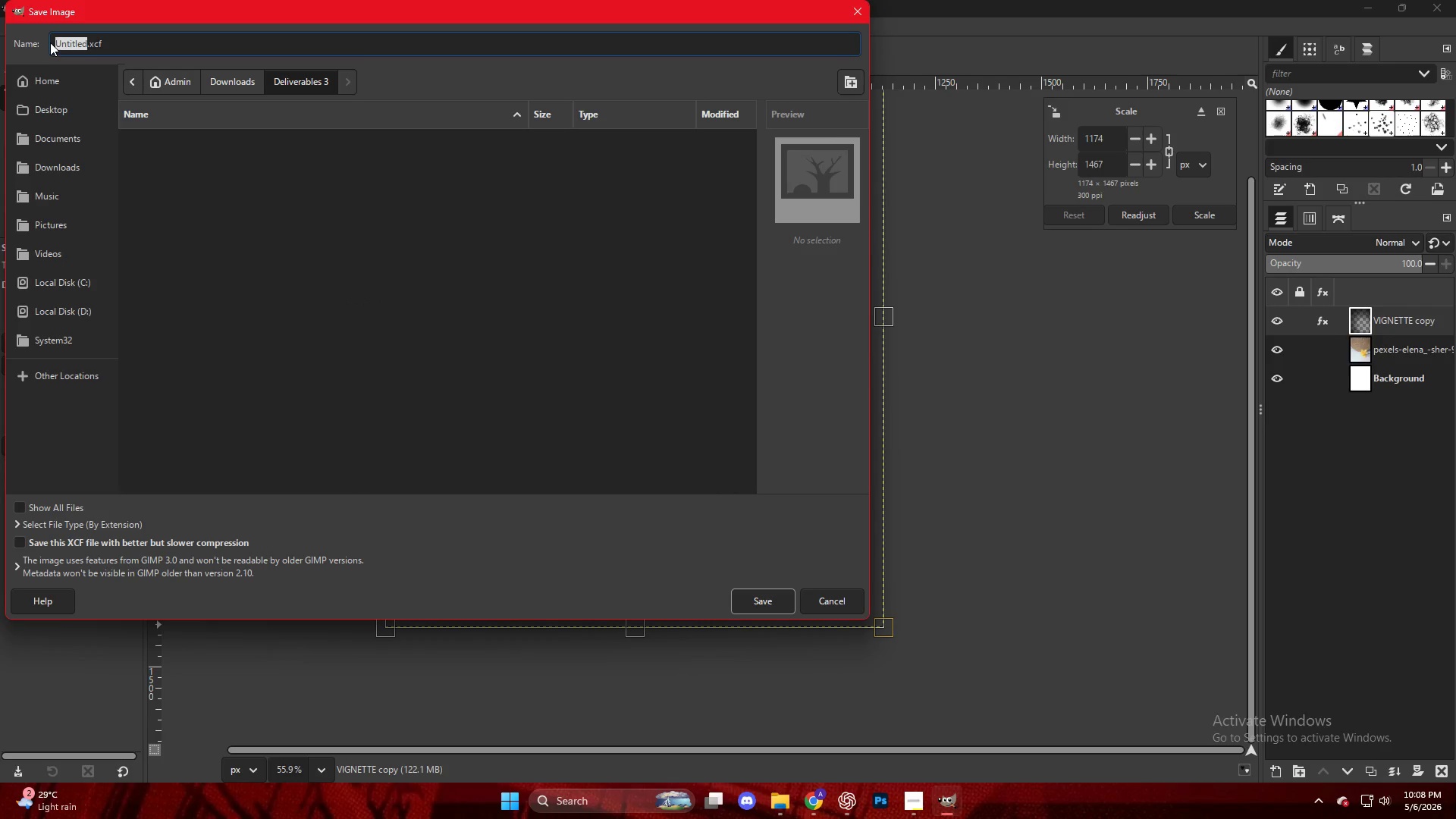 
key(Control+V)
 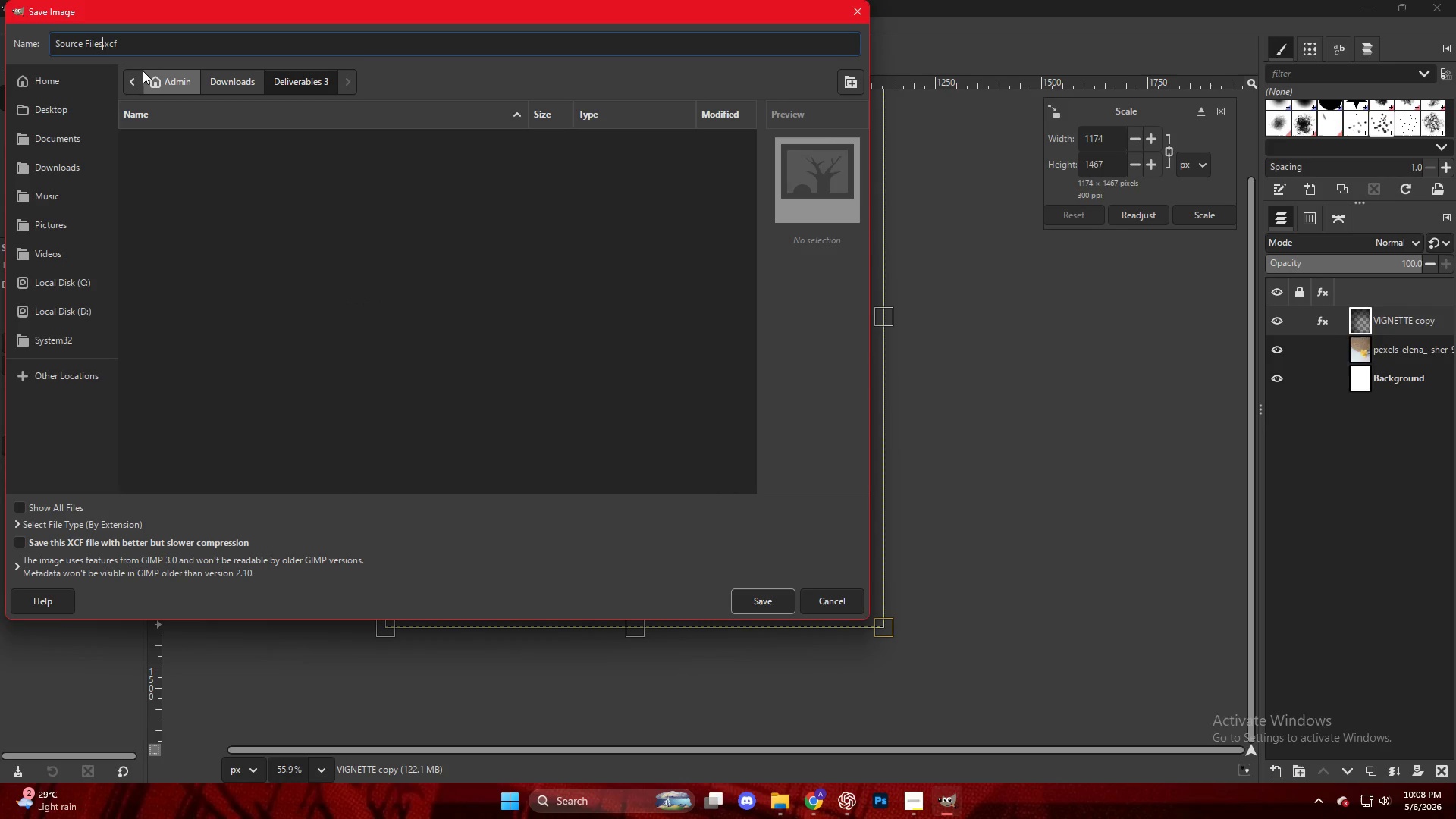 
key(Space)
 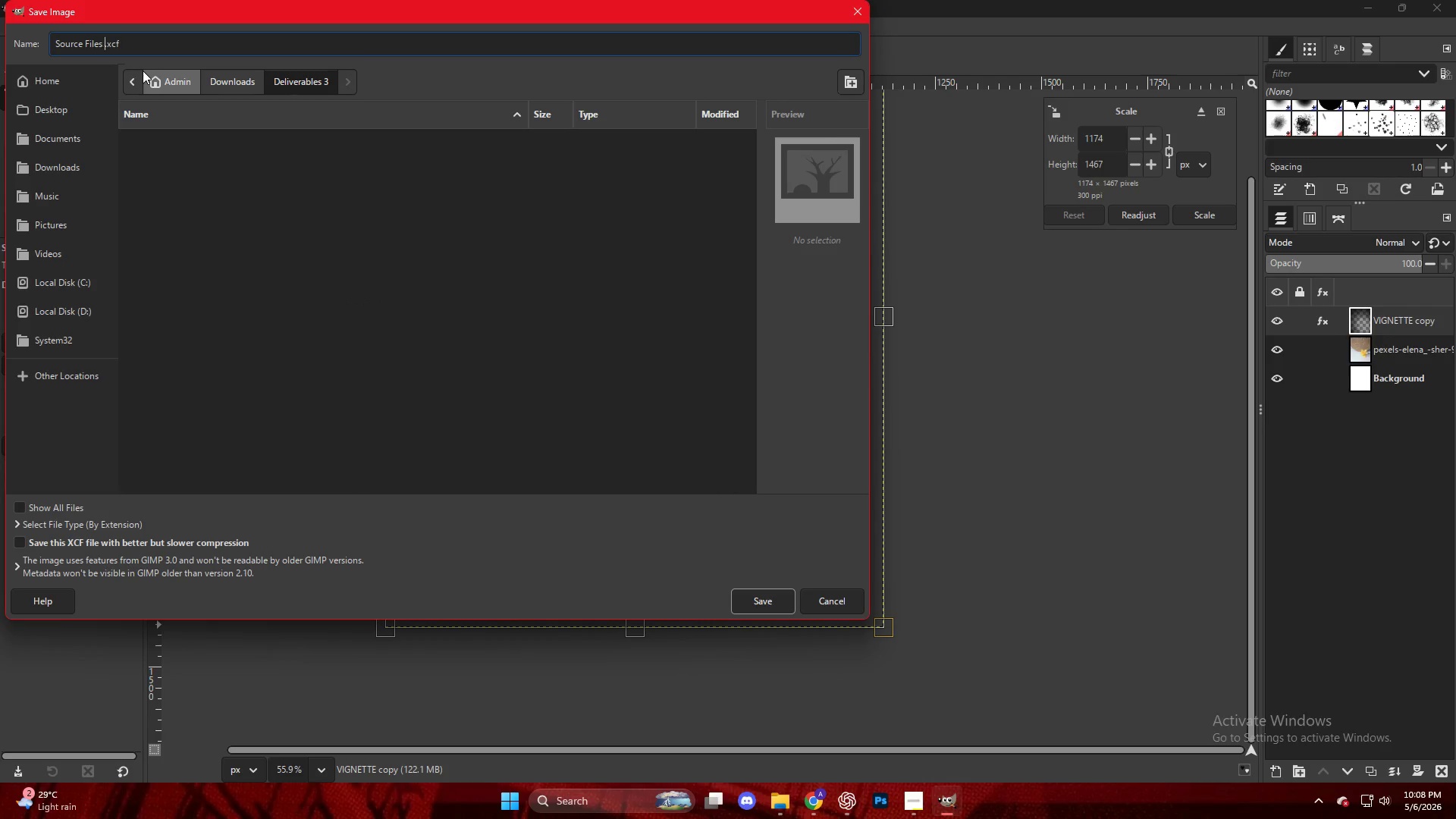 
key(1)
 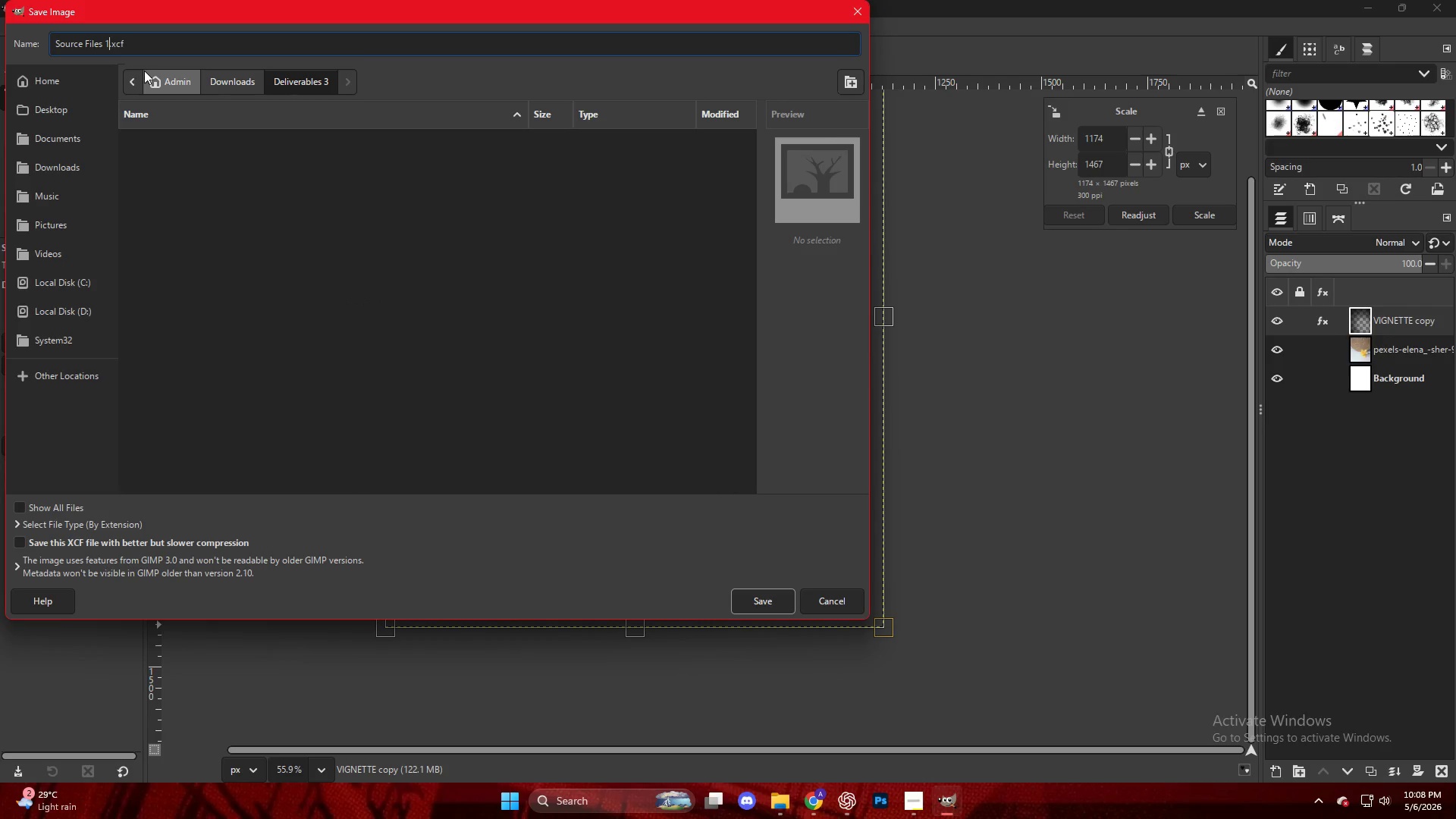 
key(NumpadEnter)
 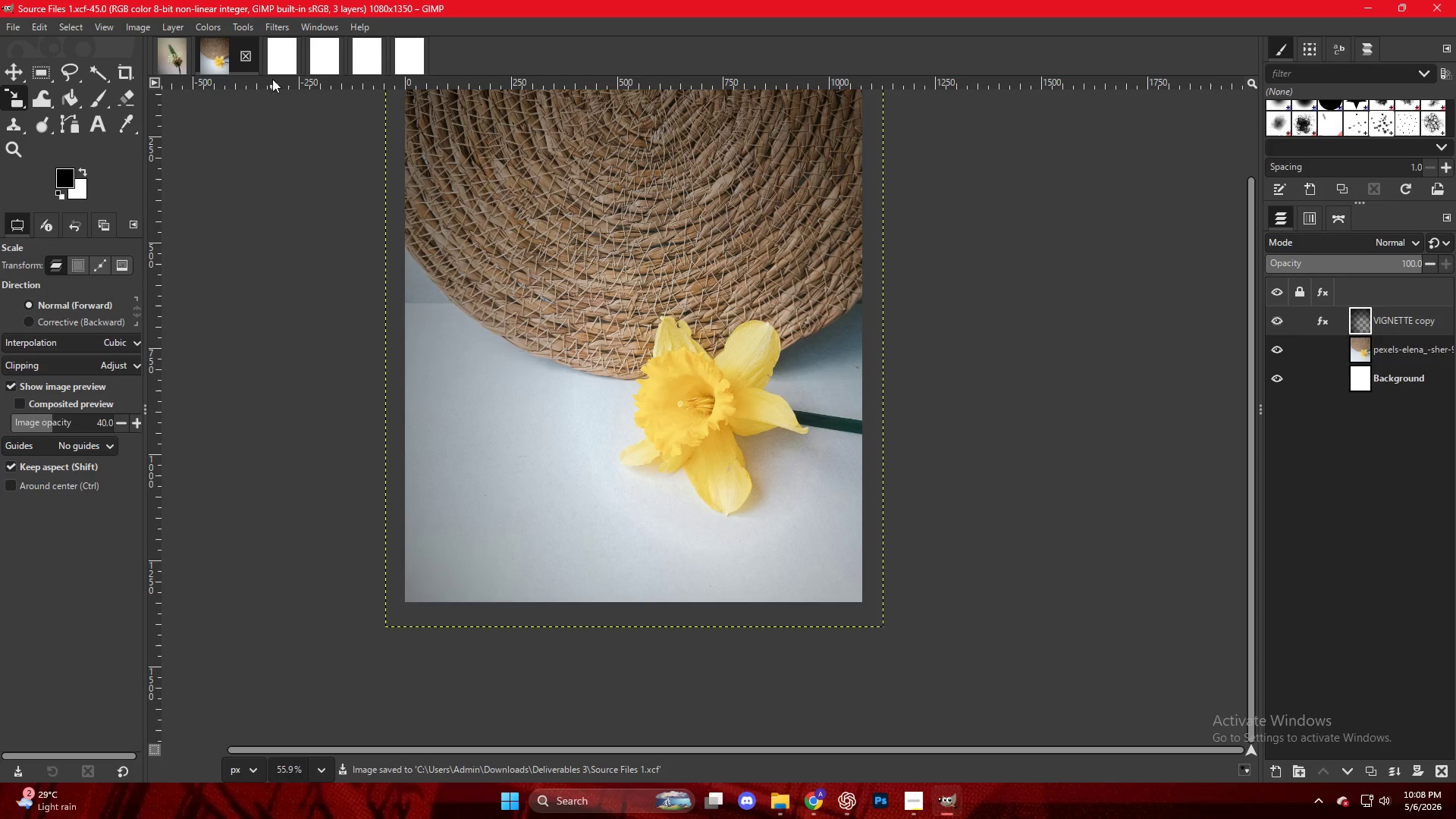 
key(Control+Shift+E)
 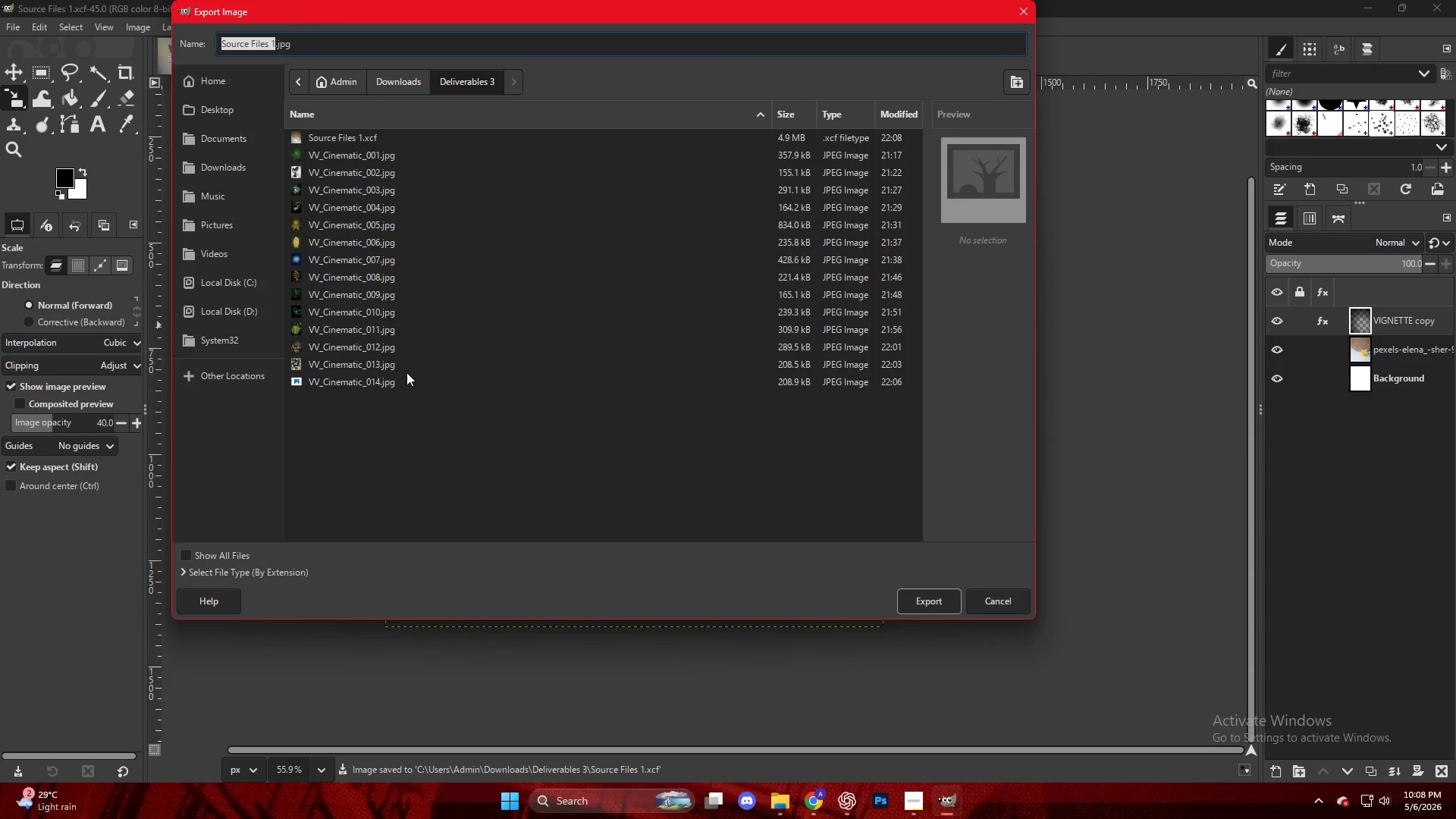 
left_click([407, 383])
 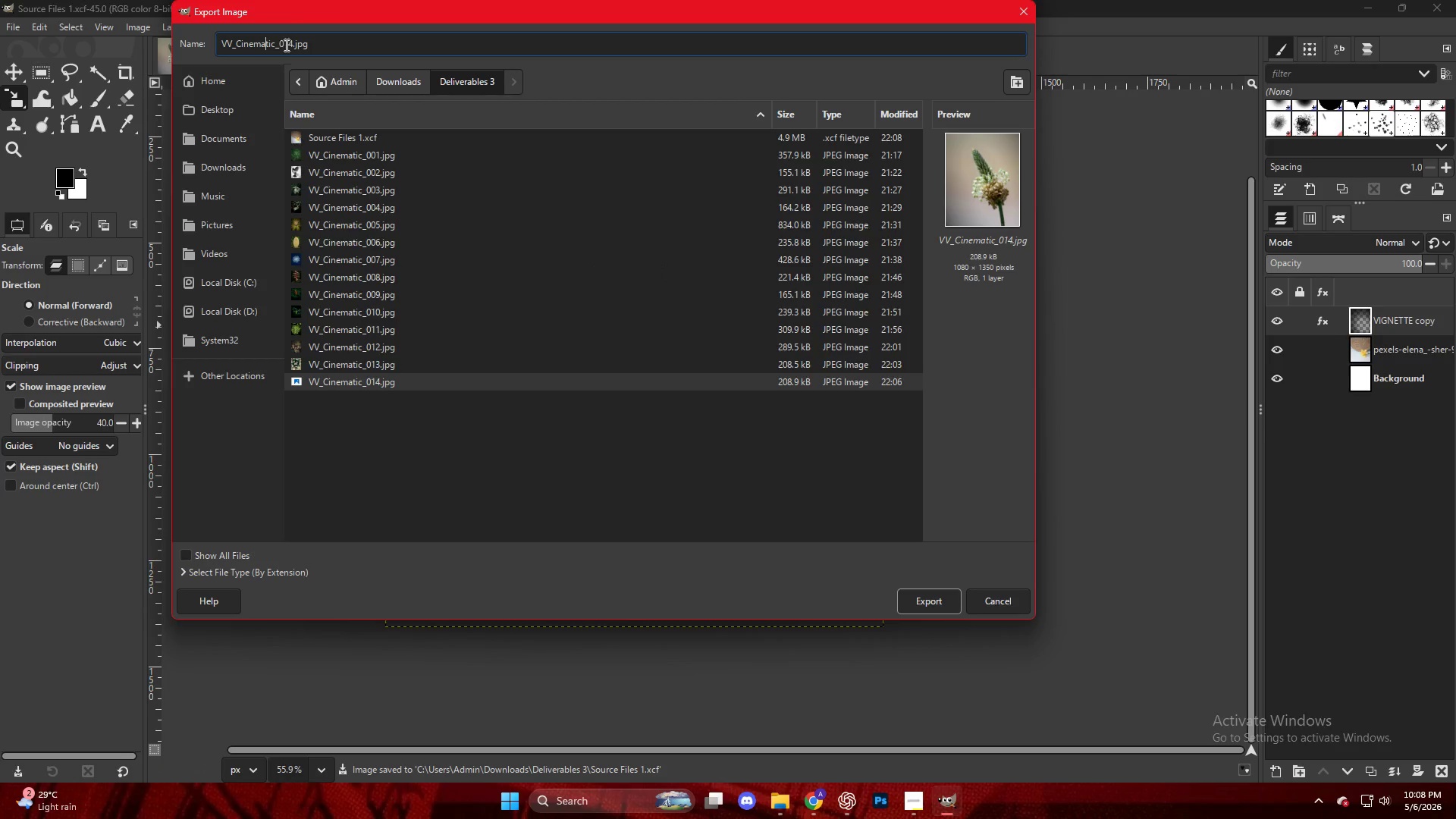 
key(ArrowLeft)
 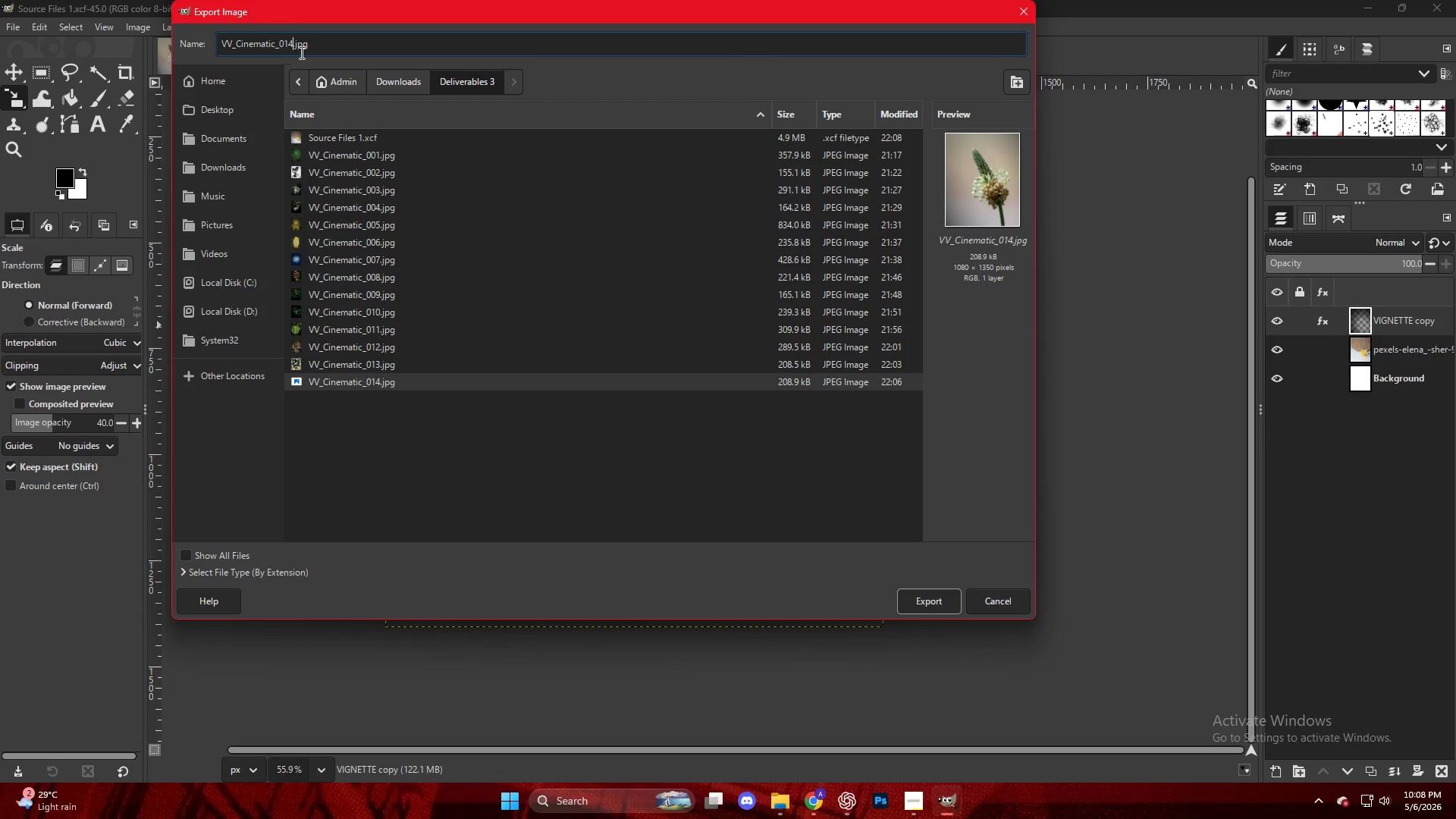 
key(ArrowLeft)
 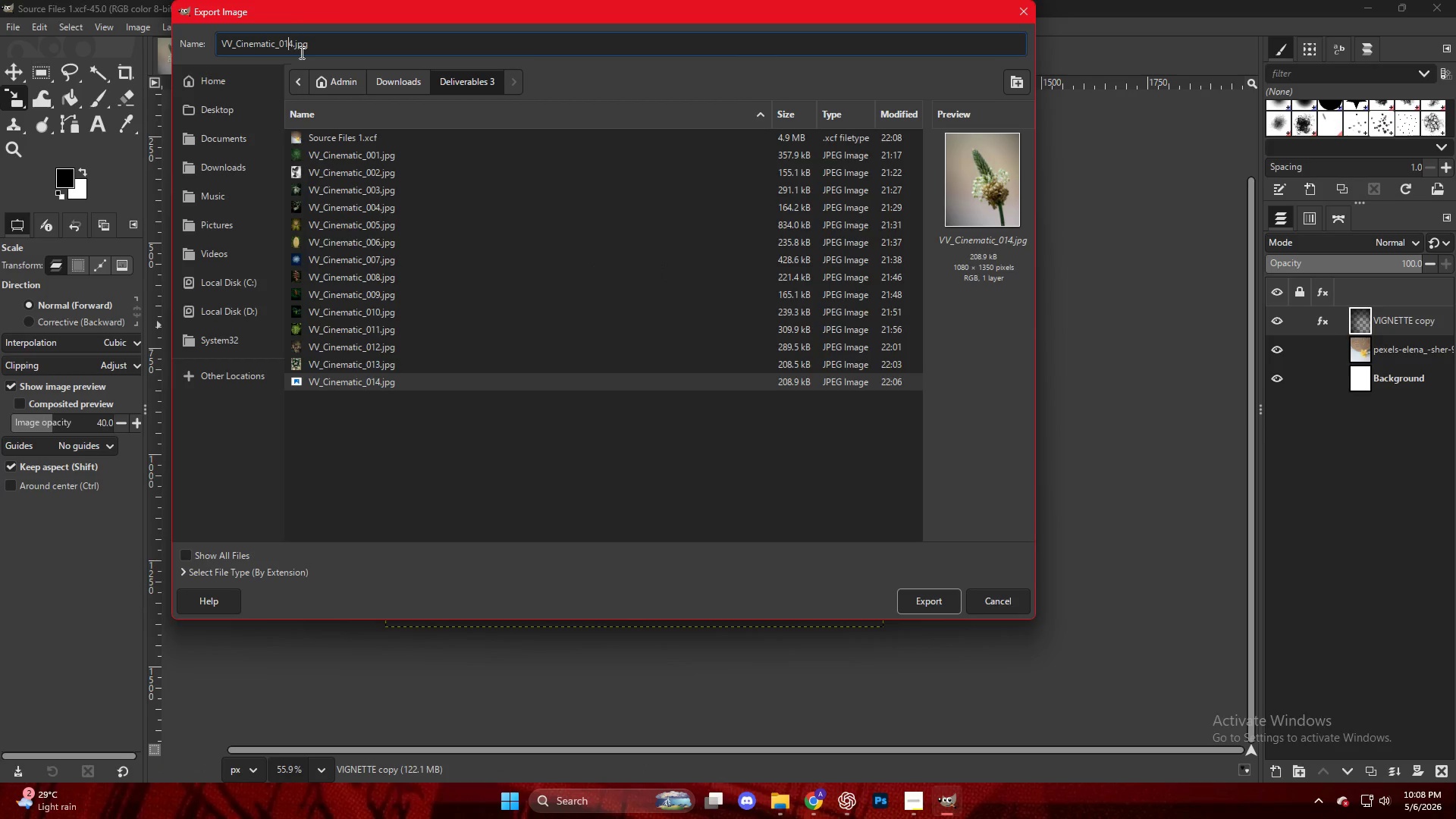 
key(ArrowRight)
 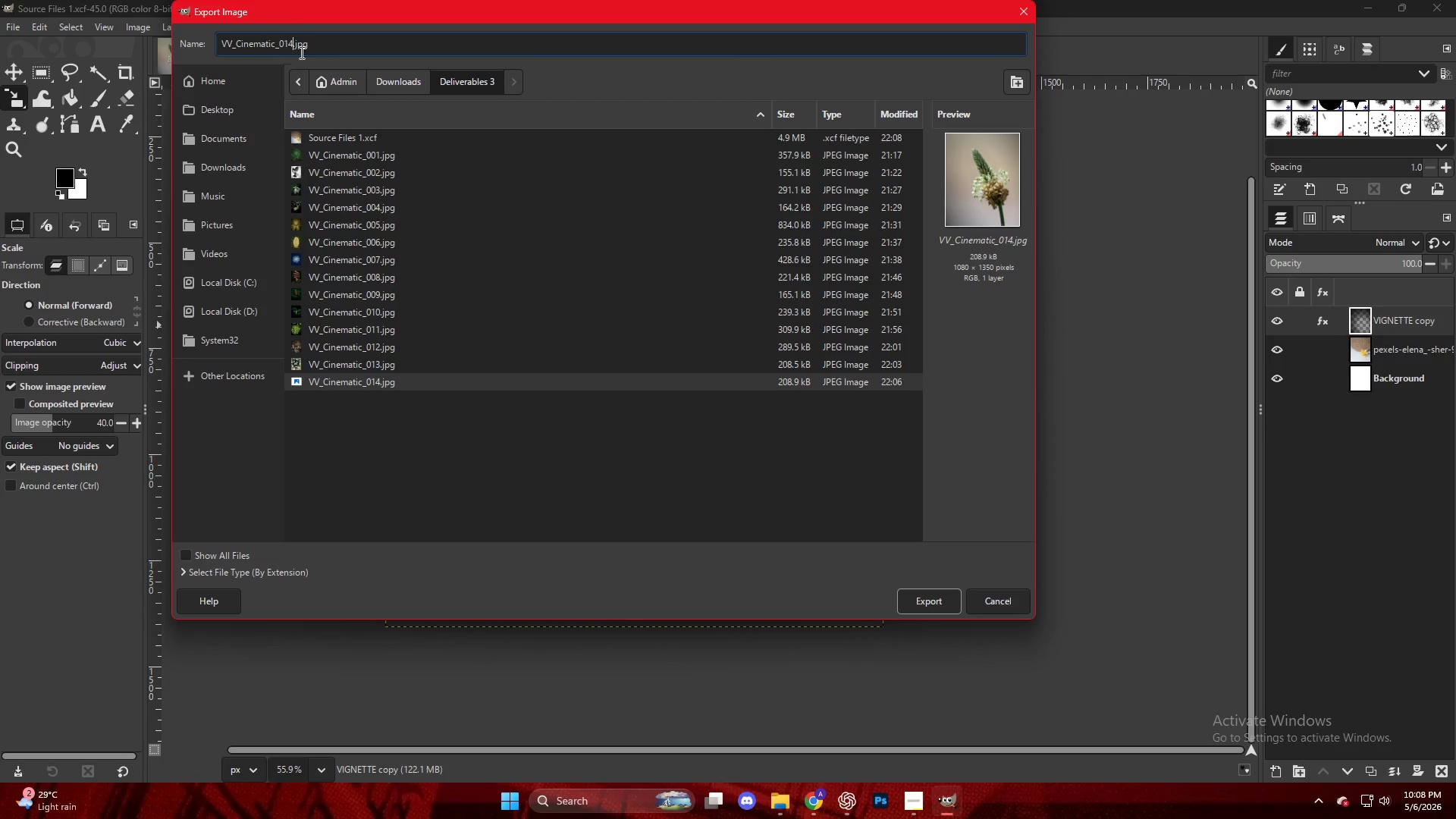 
key(Backspace)
 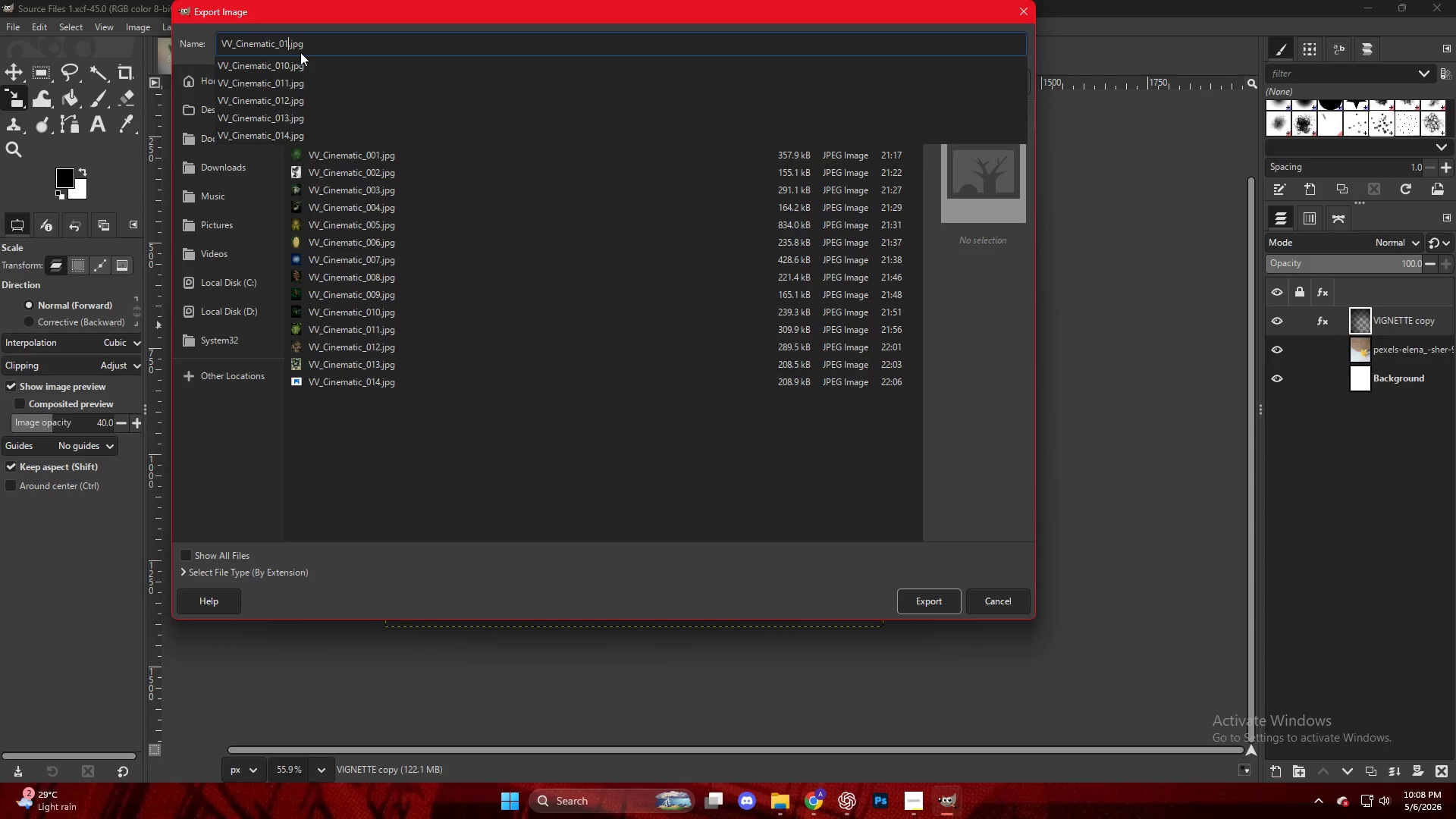 
key(Numpad5)
 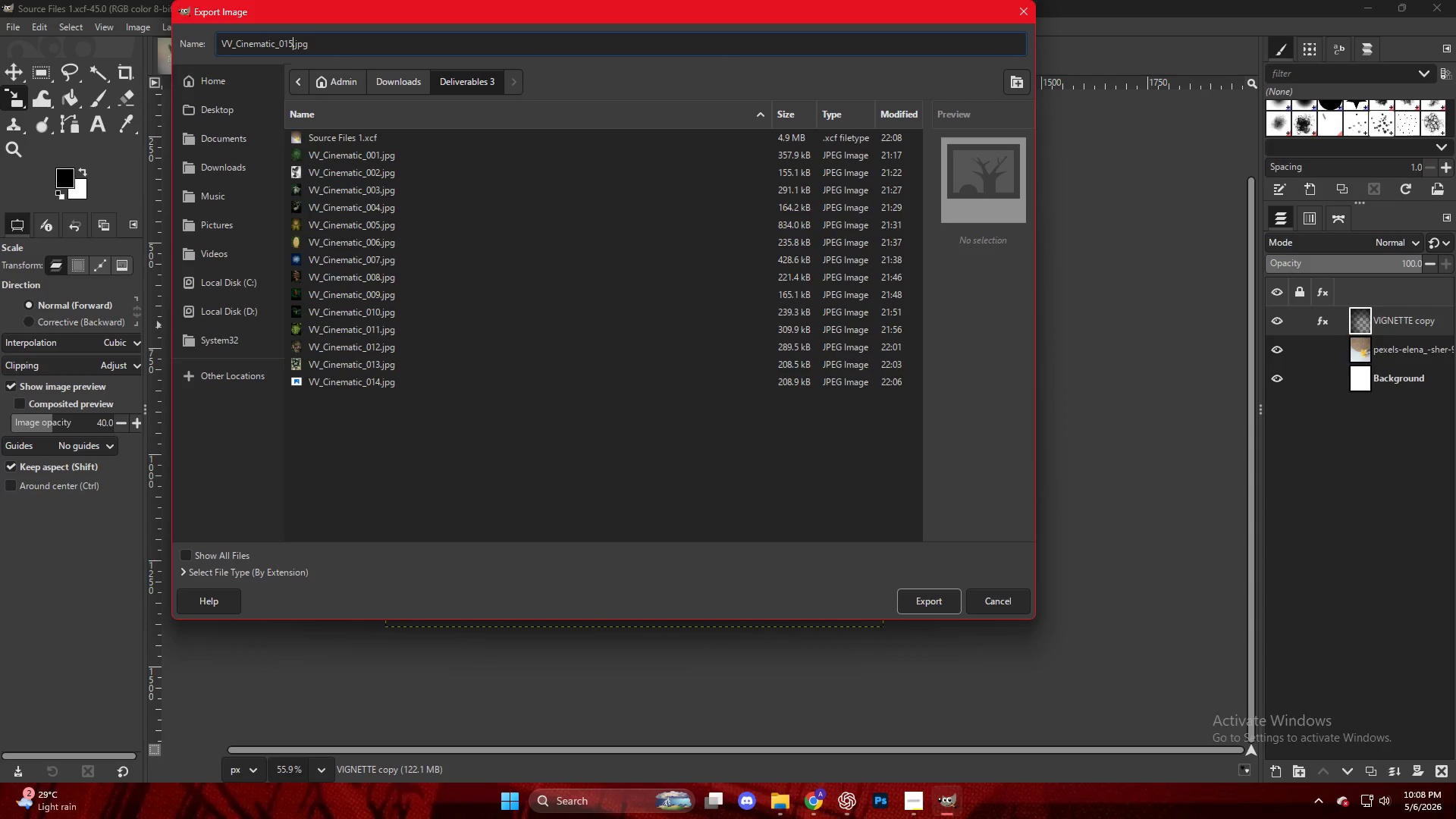 
key(NumpadEnter)
 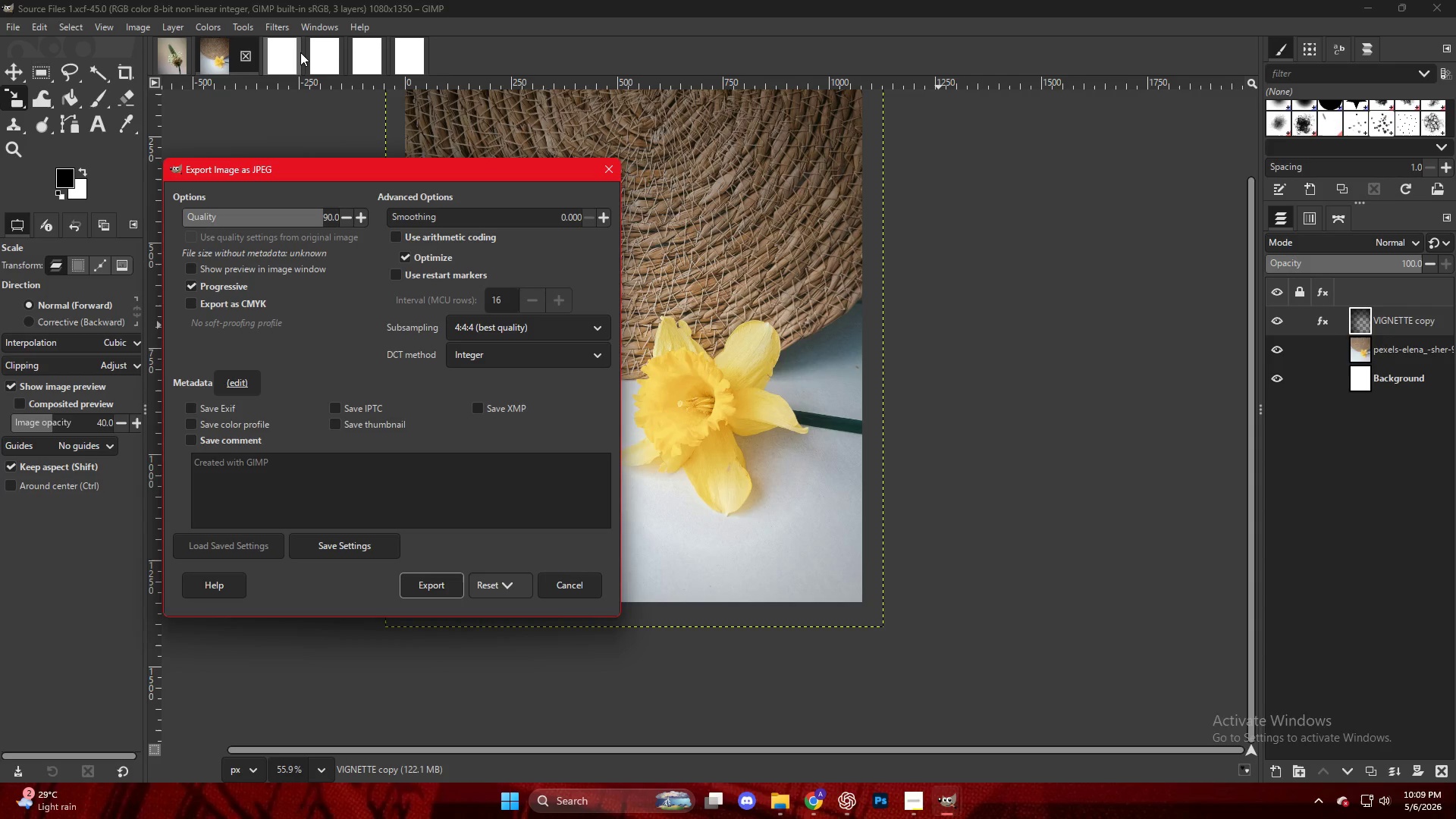 
wait(92.97)
 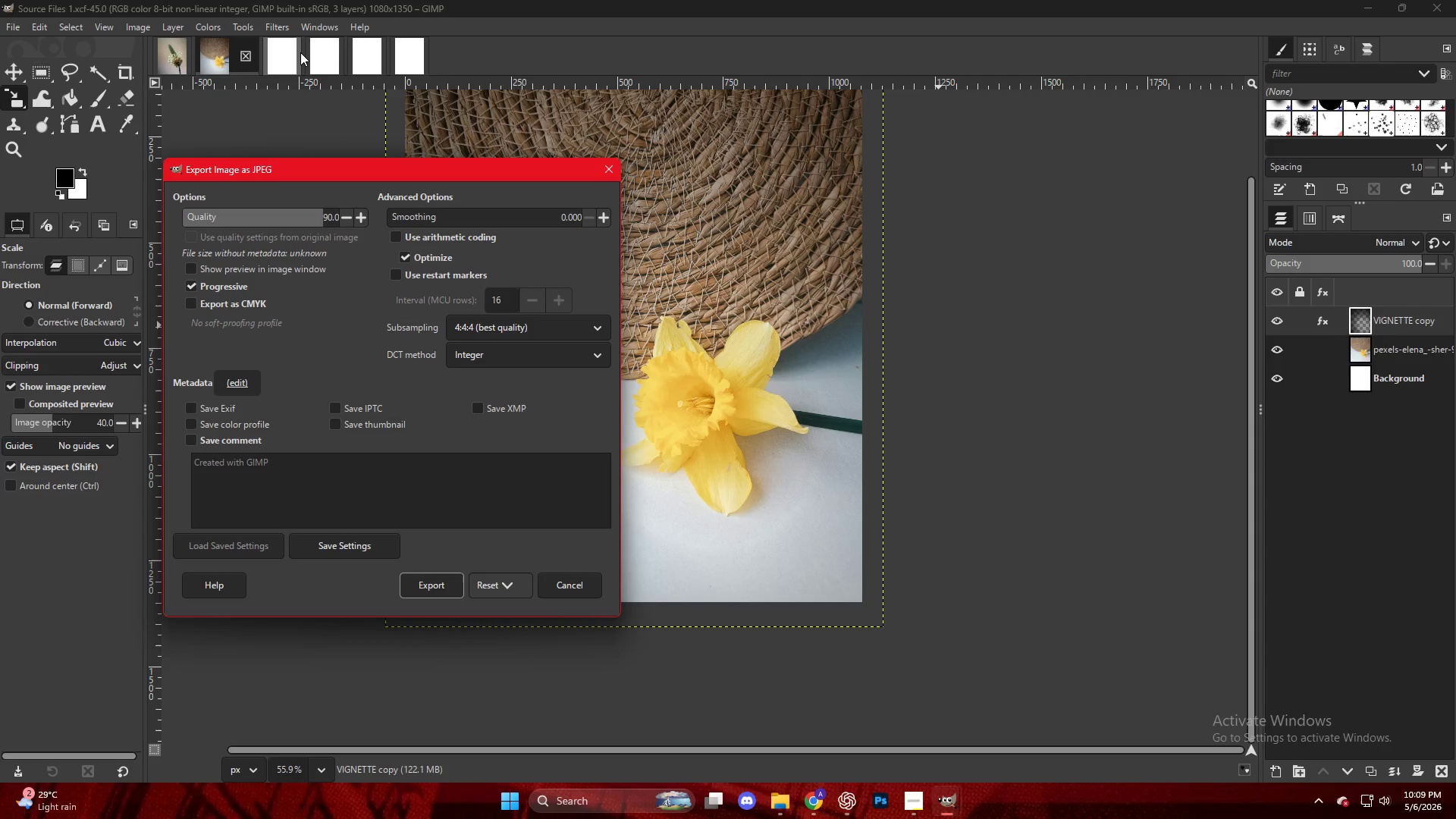 
hold_key(key=ControlLeft, duration=0.33)
 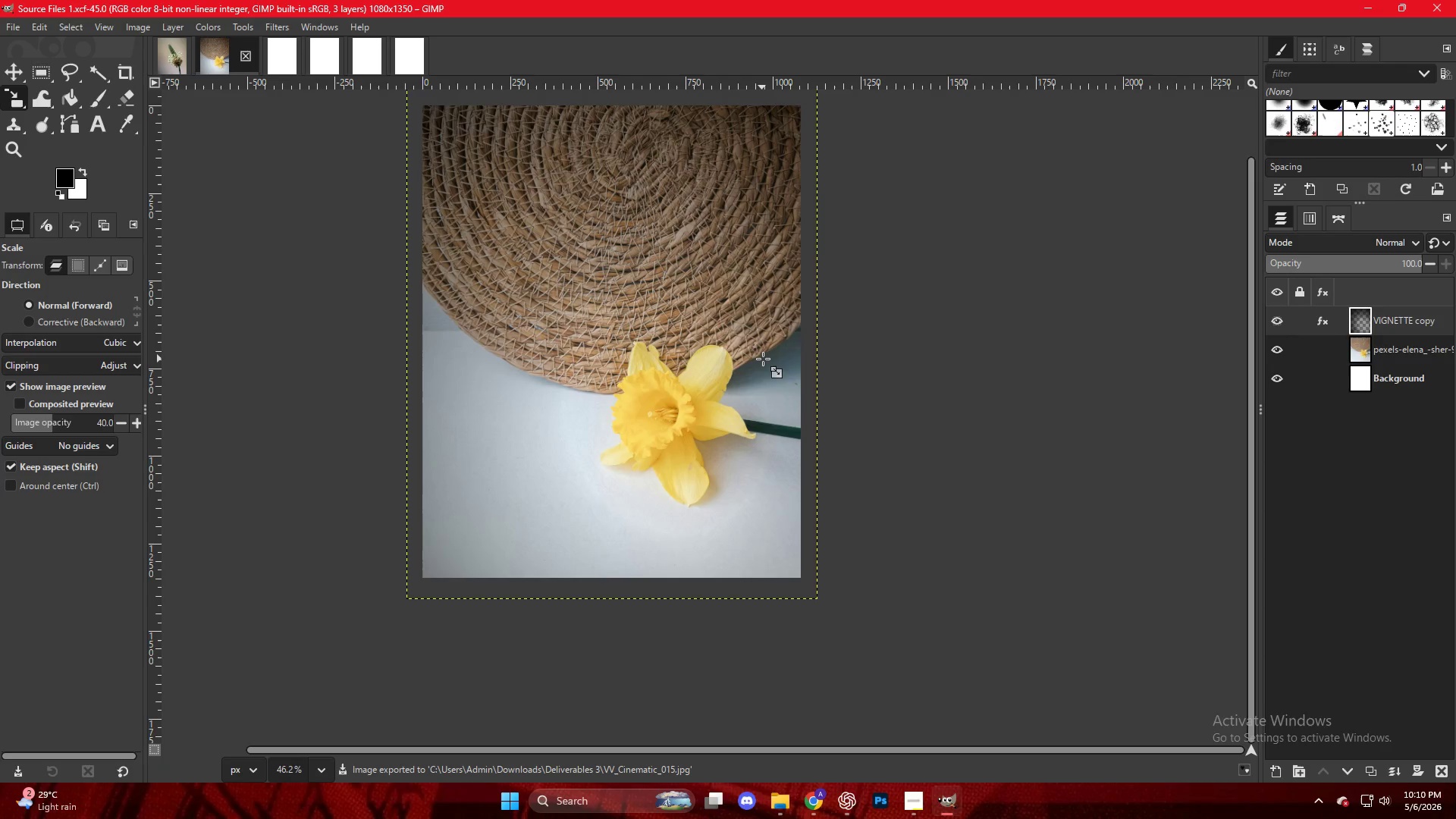 
key(Control+ControlLeft)
 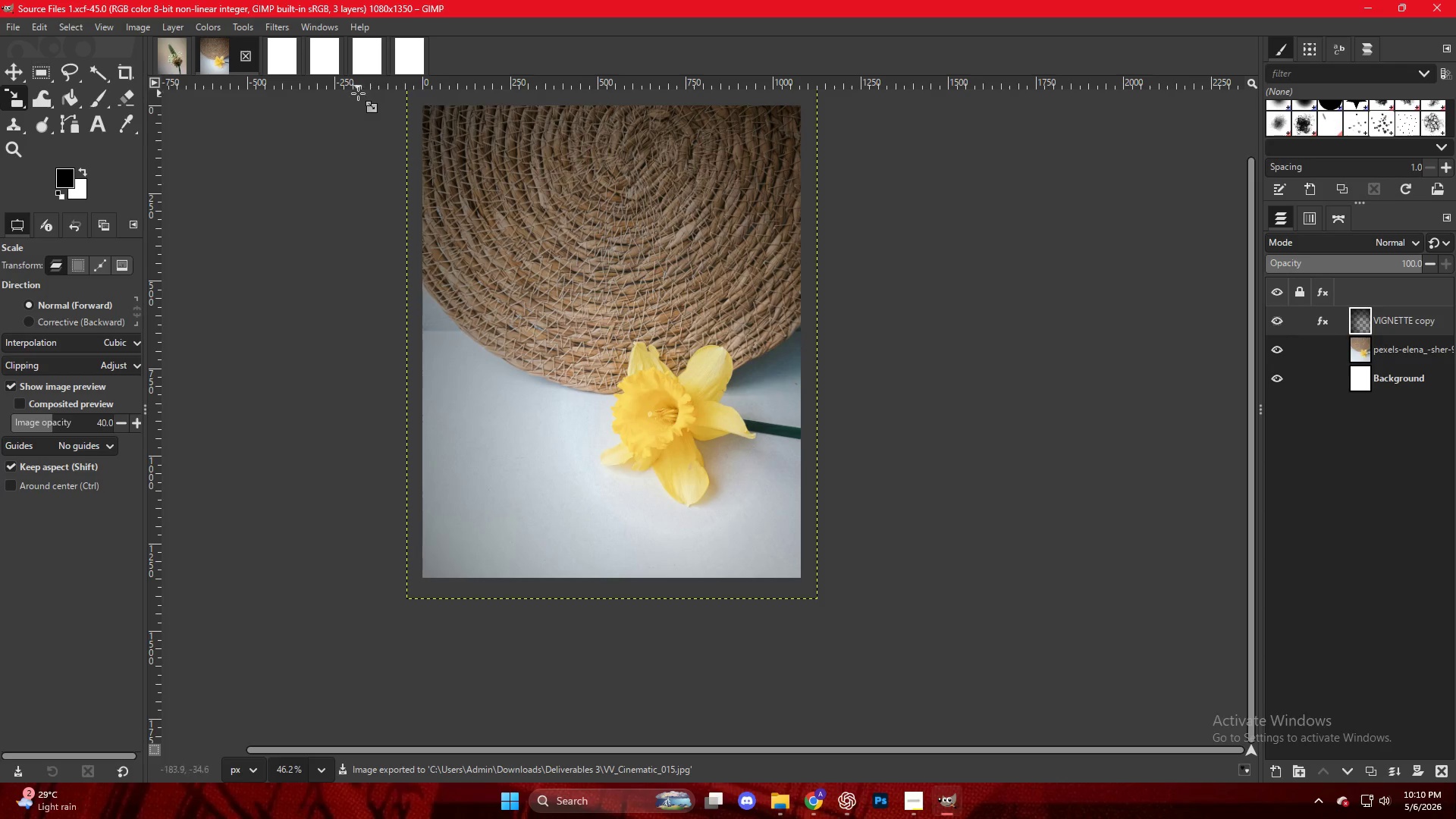 
scroll: coordinate [763, 359], scroll_direction: down, amount: 2.0
 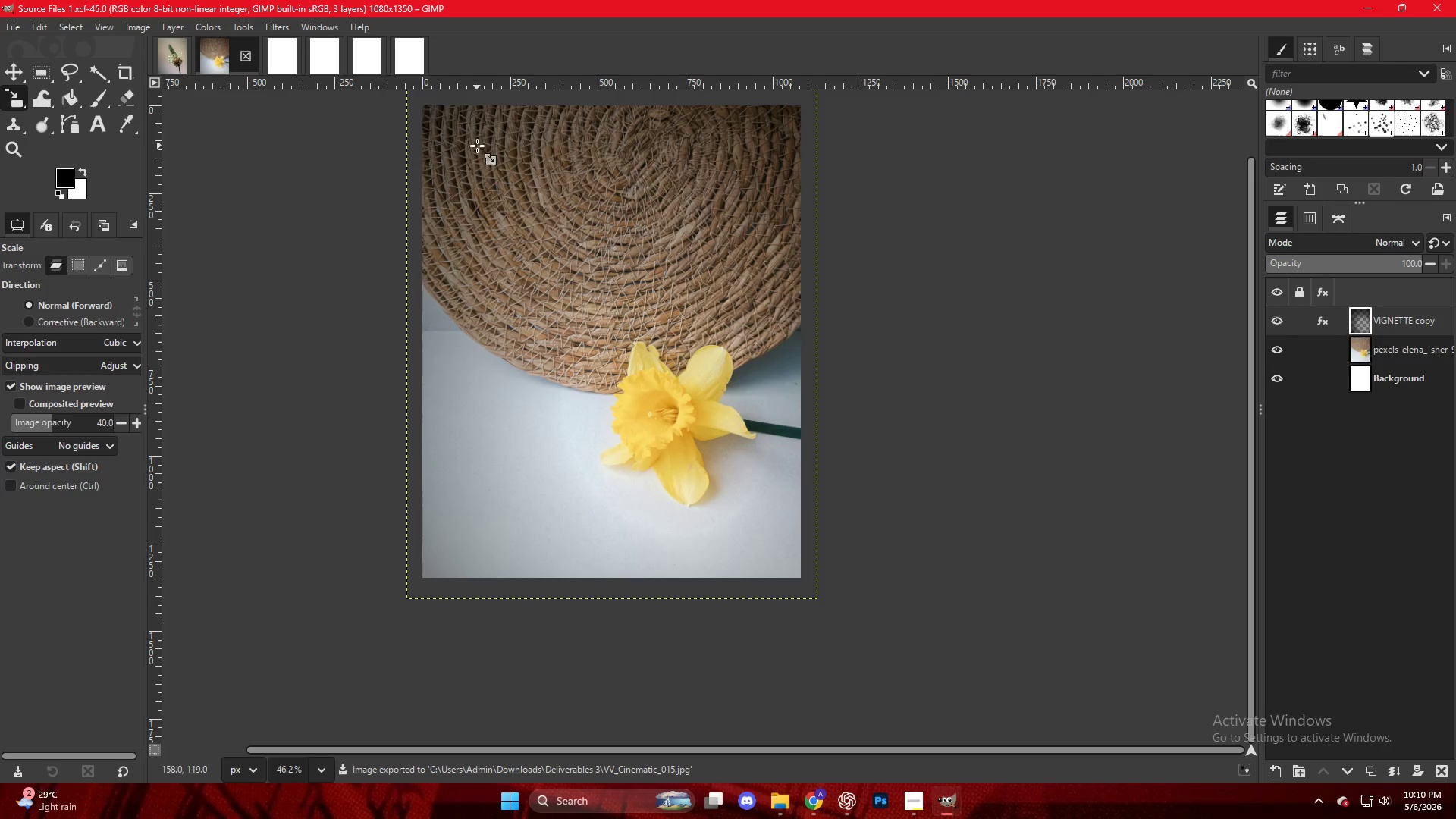 
left_click([288, 57])
 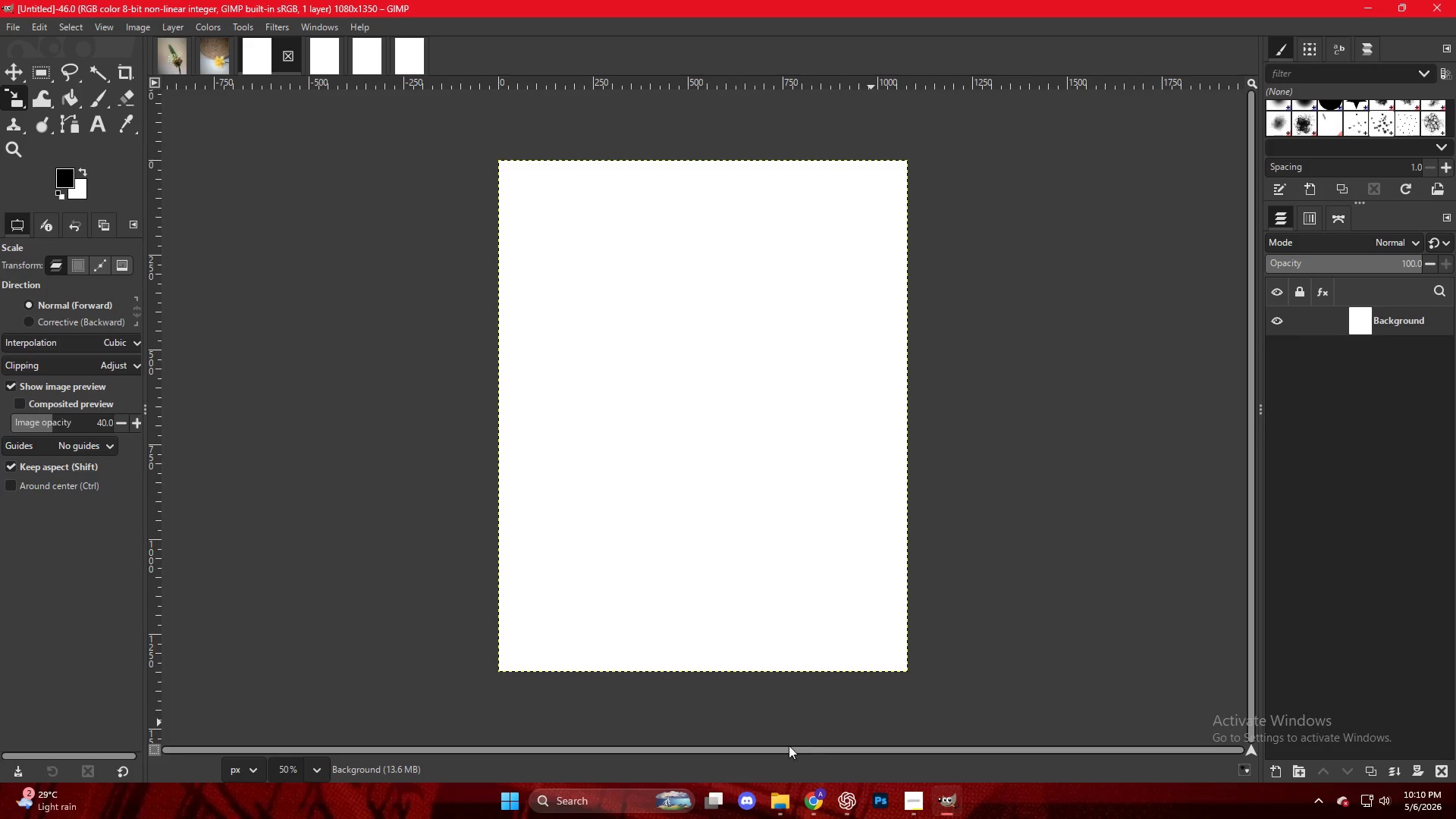 
left_click([810, 803])
 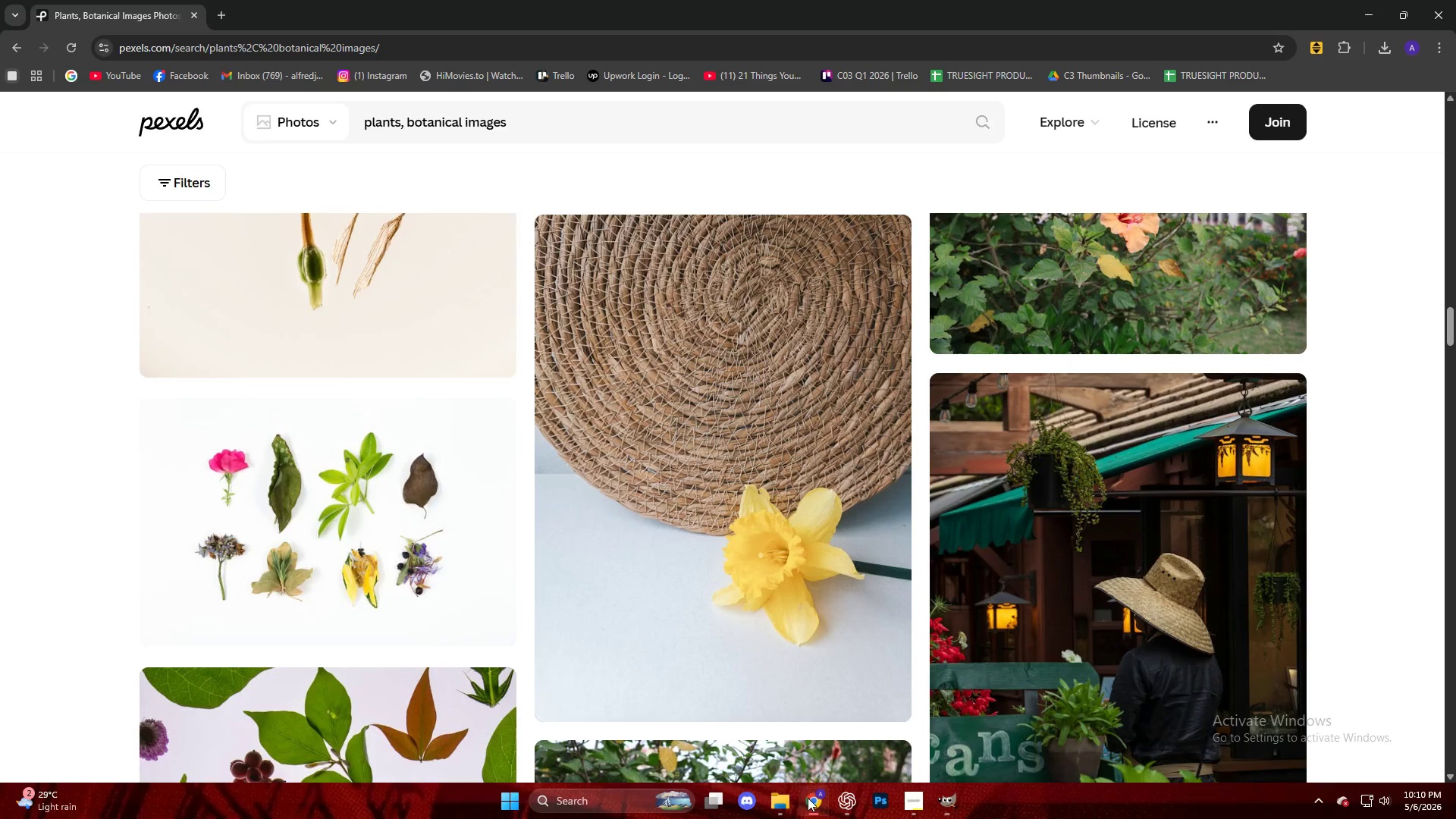 
key(CapsLock)
 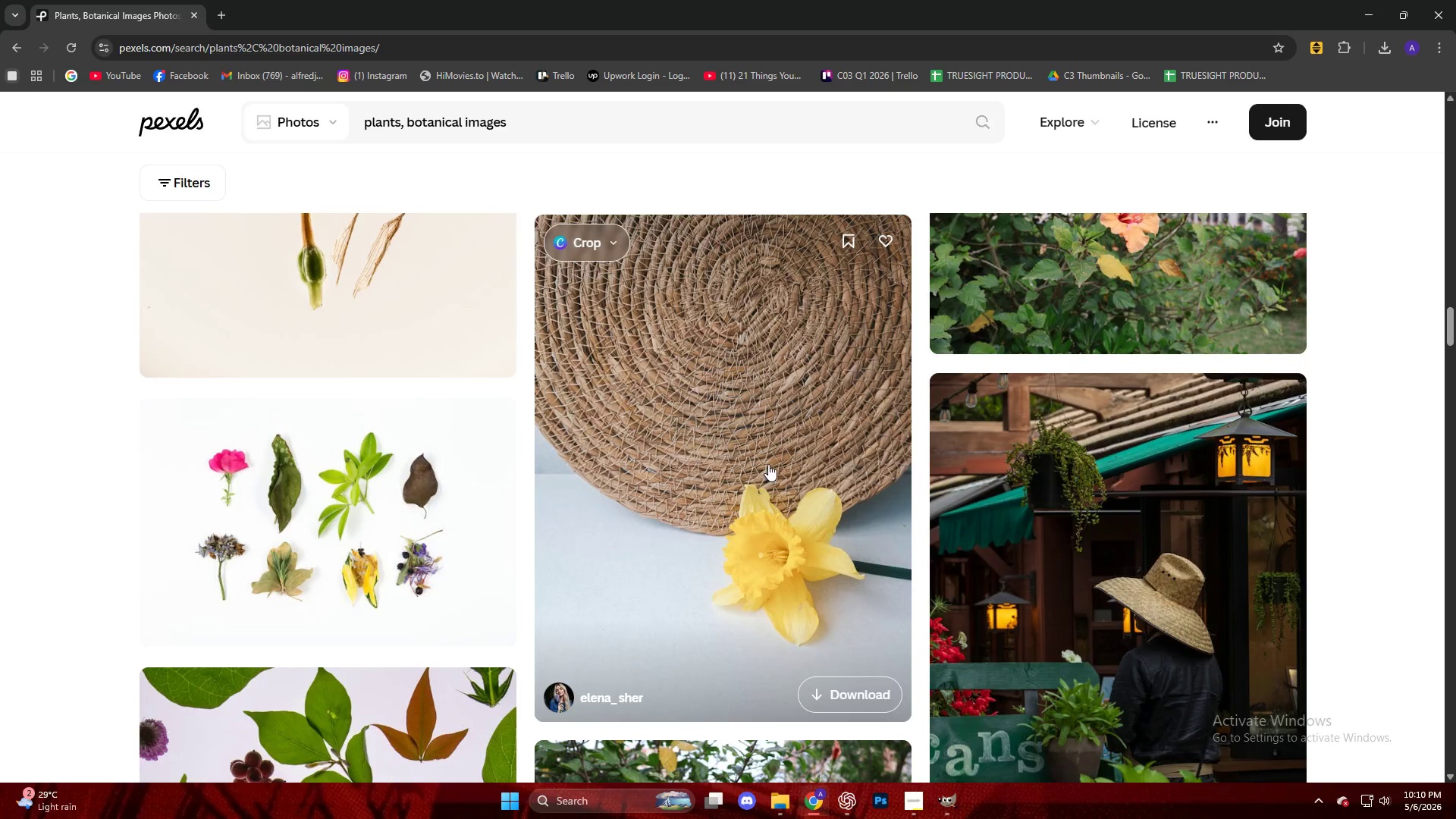 
scroll: coordinate [748, 454], scroll_direction: down, amount: 16.0
 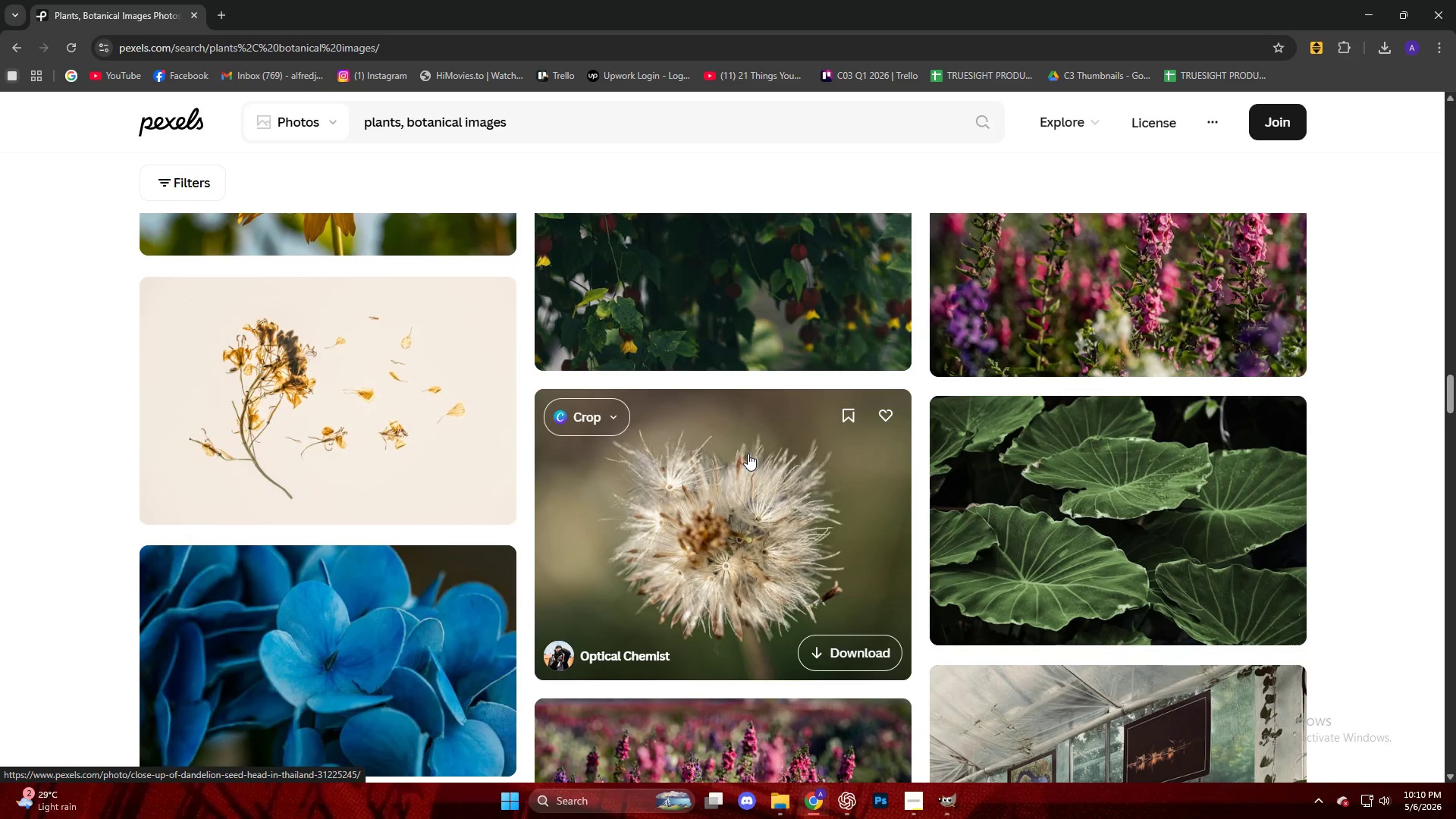 
left_click([748, 453])
 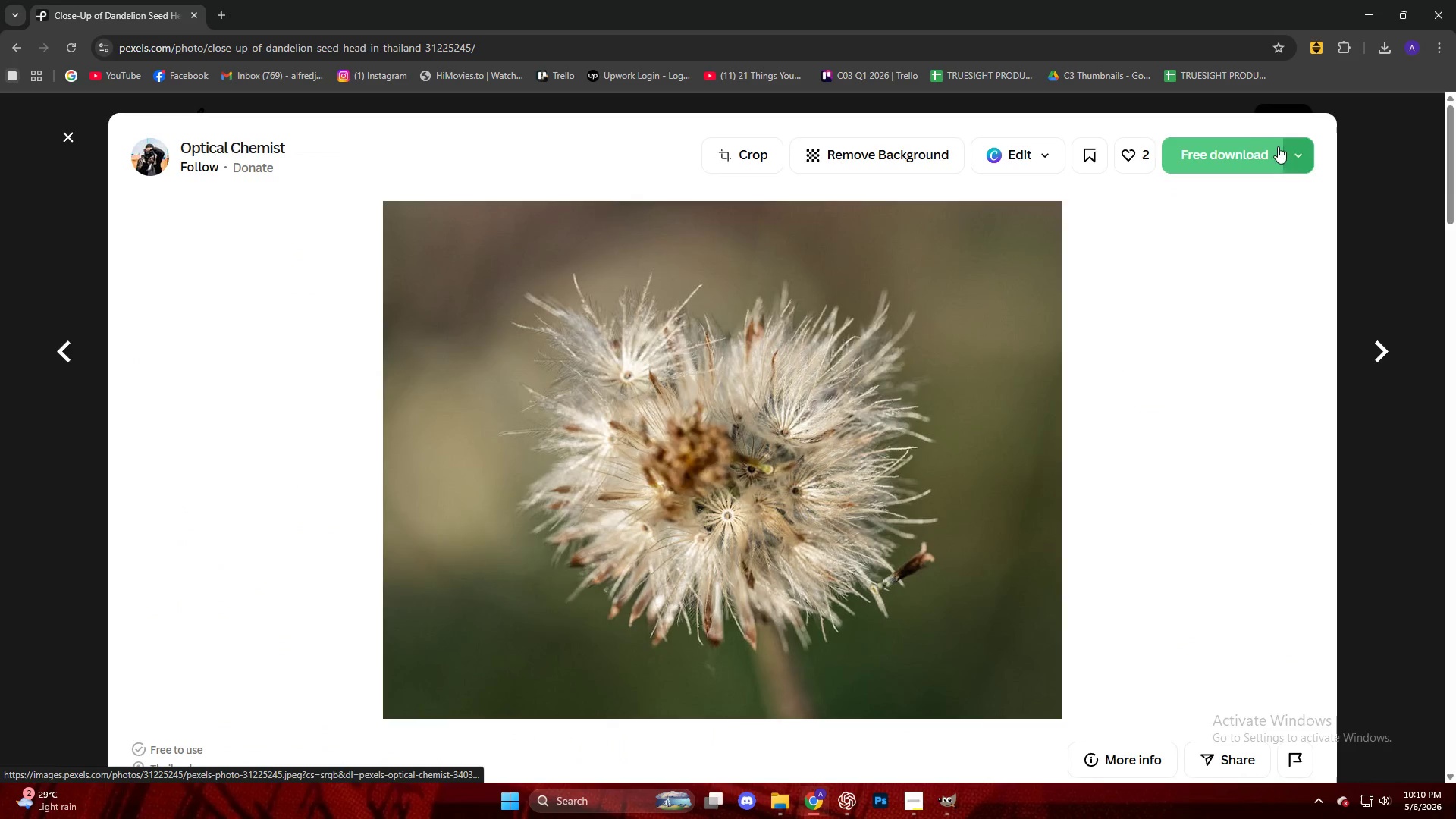 
left_click([1225, 165])
 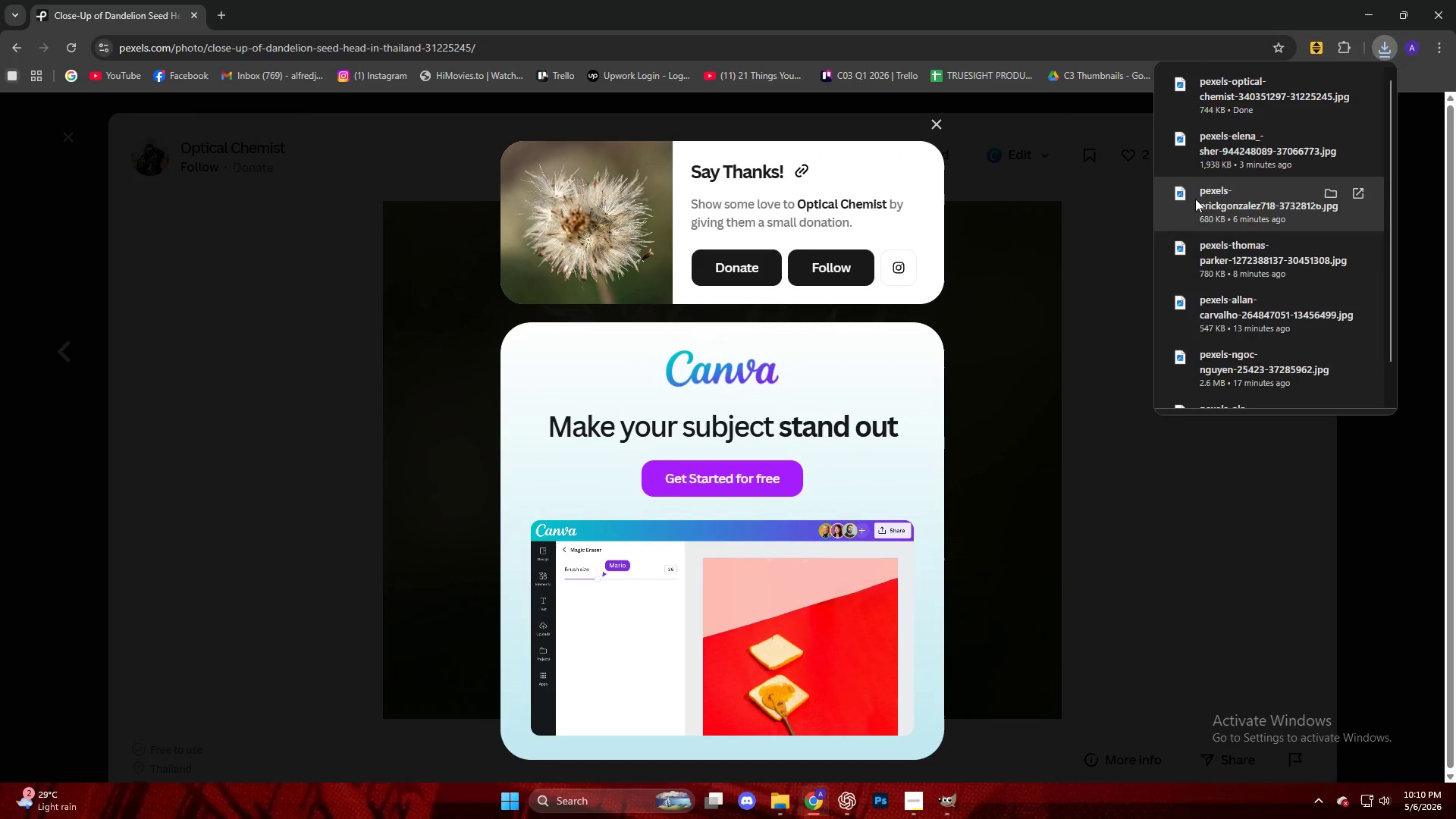 
key(Escape)
 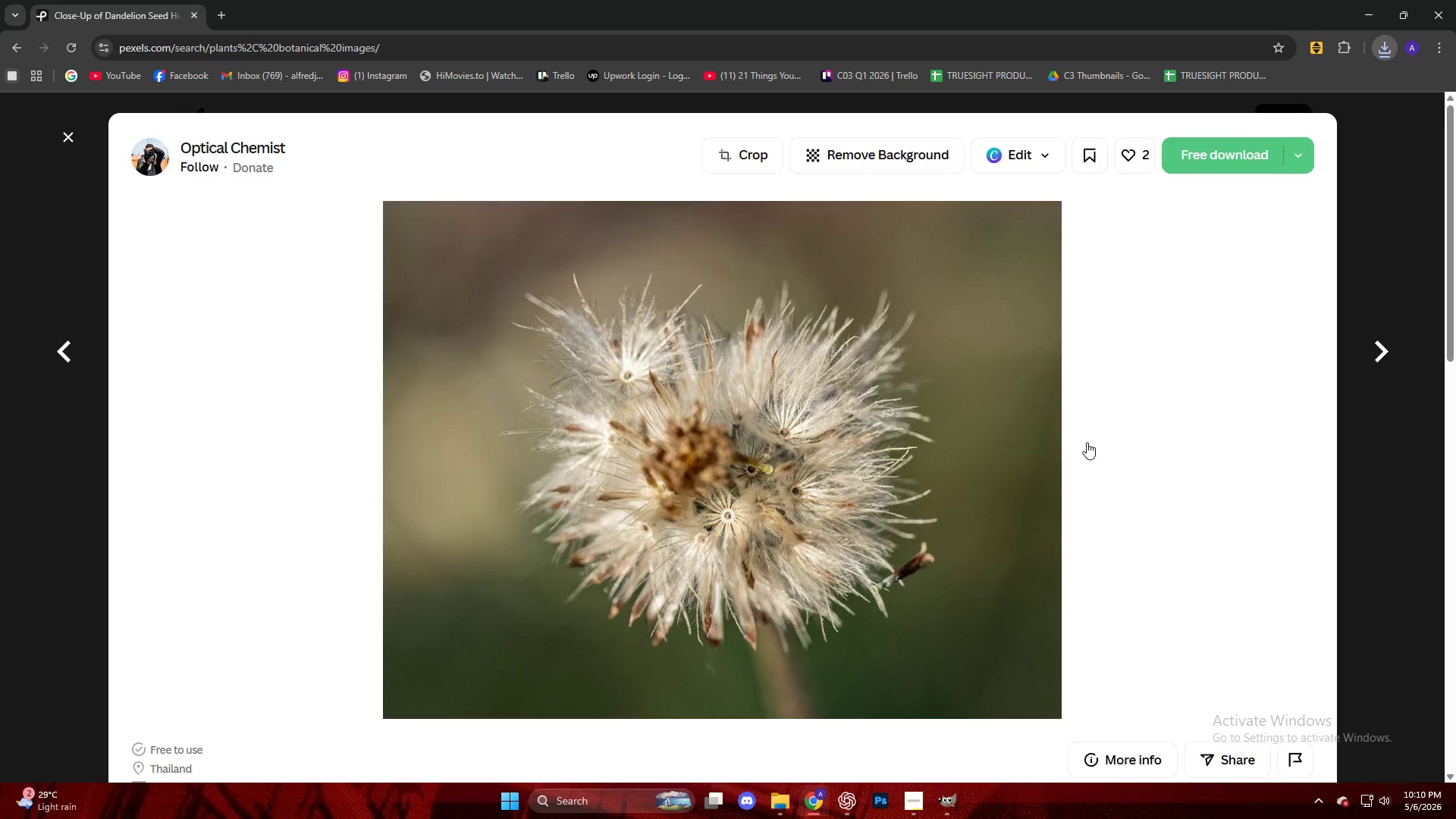 
scroll: coordinate [598, 395], scroll_direction: down, amount: 30.0
 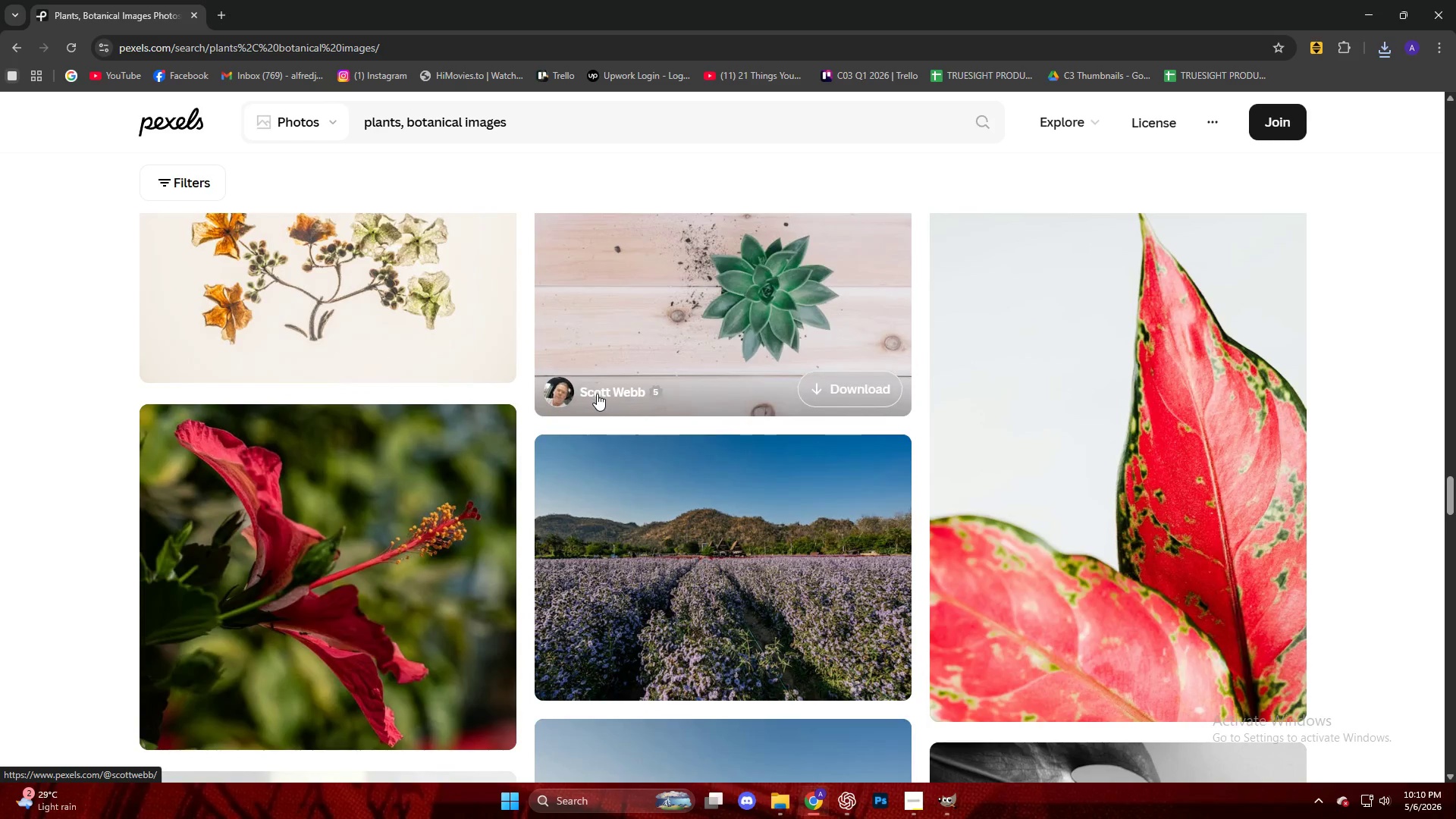 
scroll: coordinate [586, 390], scroll_direction: down, amount: 29.0
 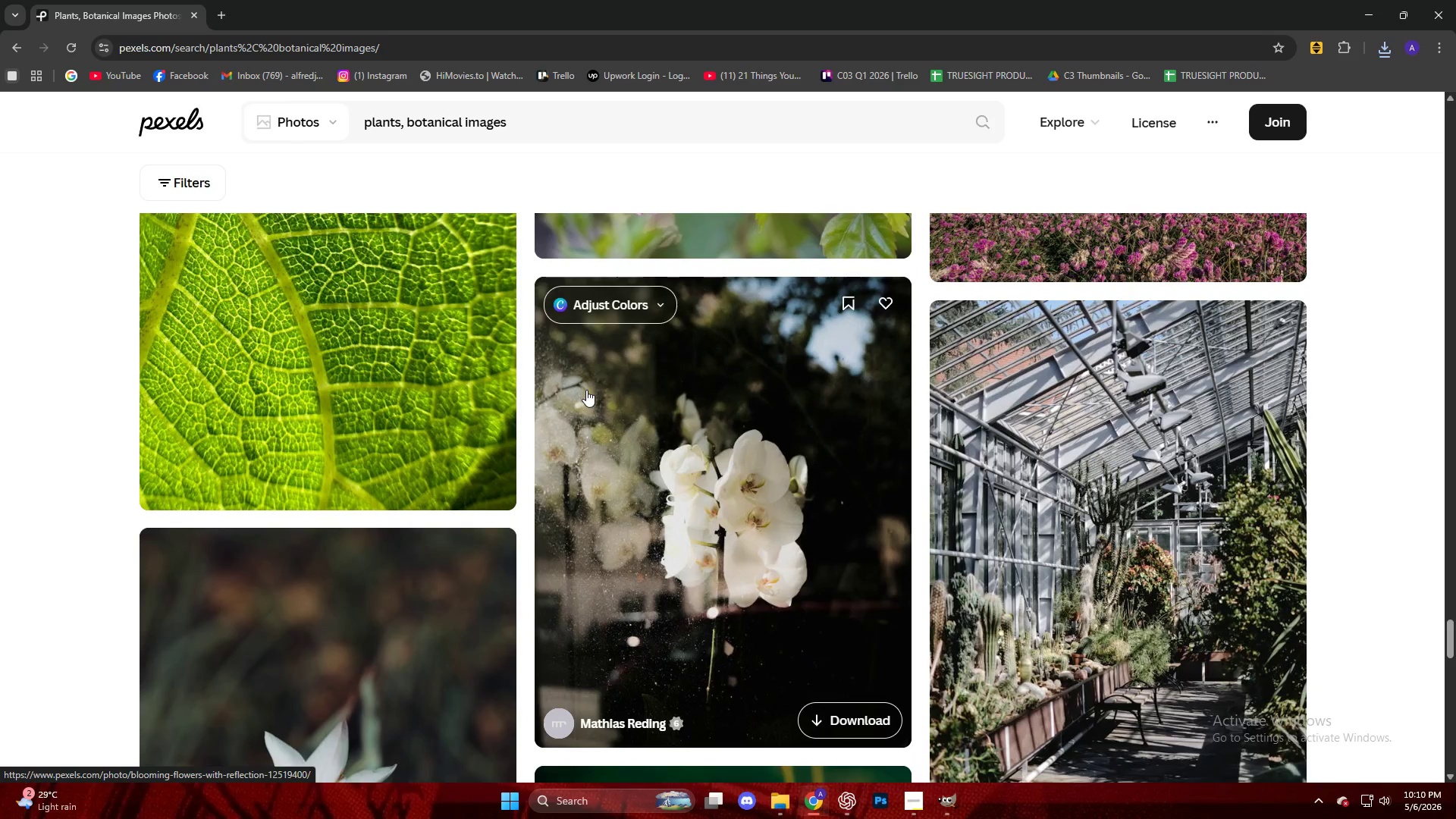 
left_click([617, 357])
 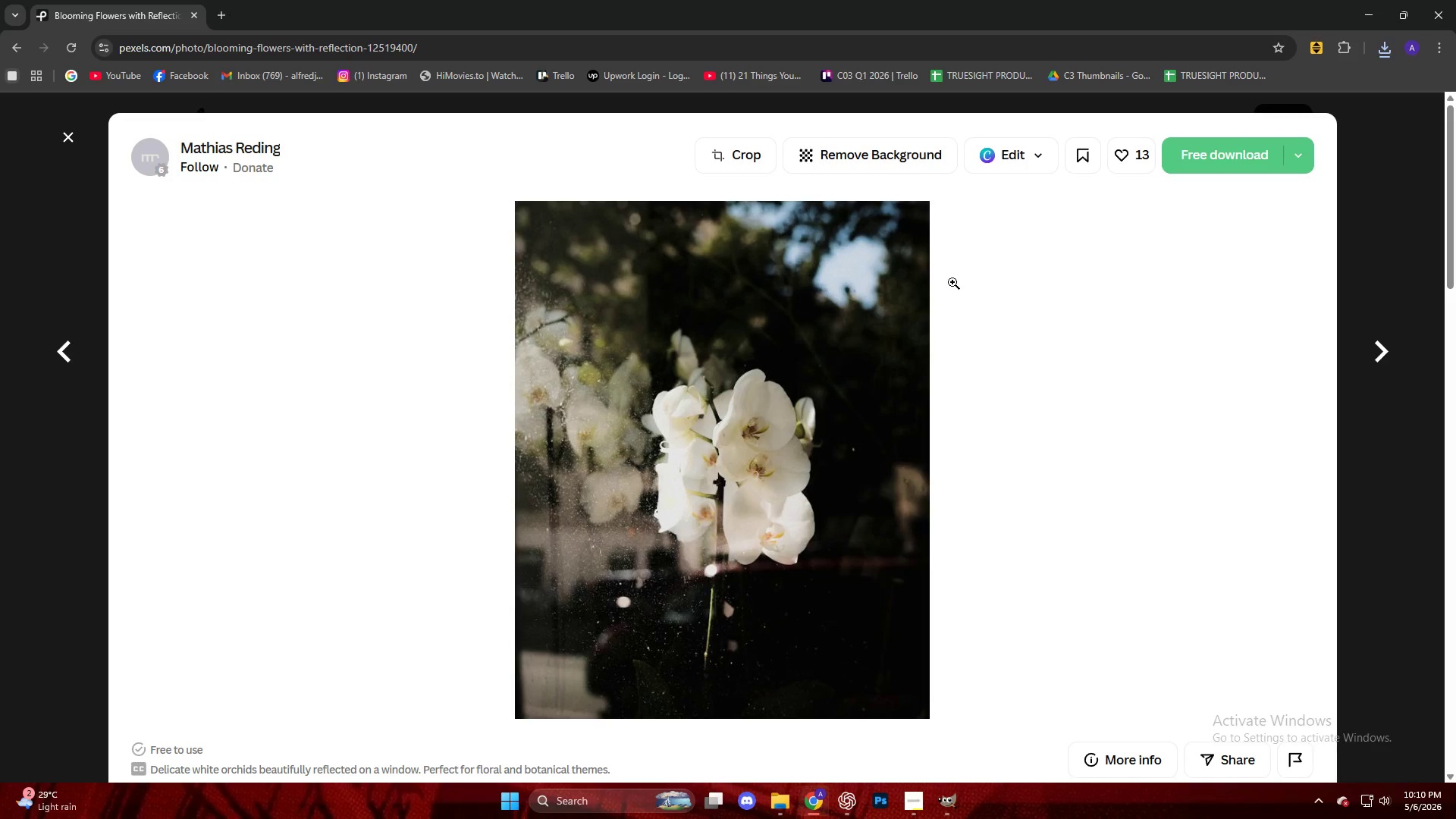 
left_click([1216, 149])
 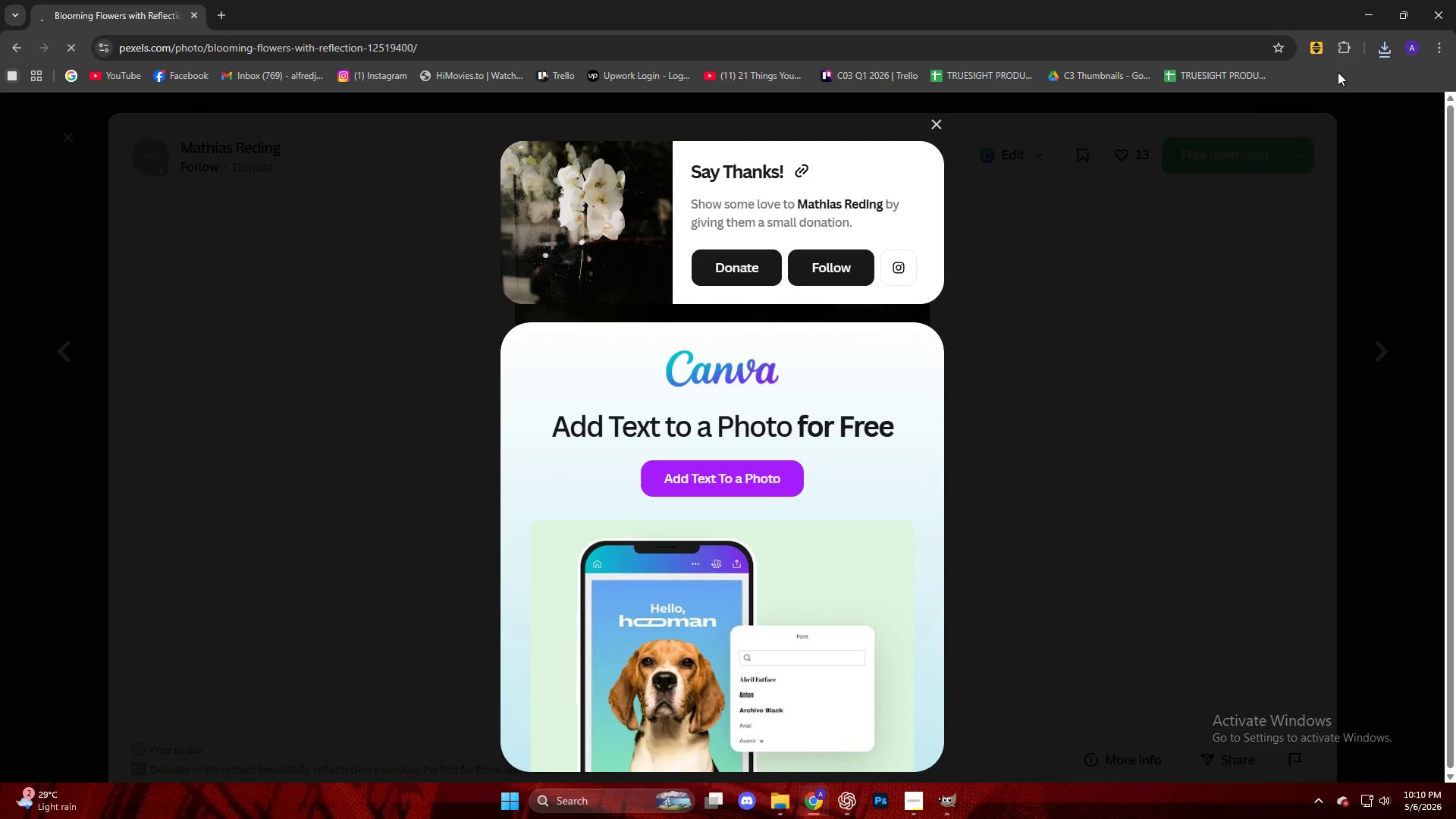 
left_click([1388, 51])
 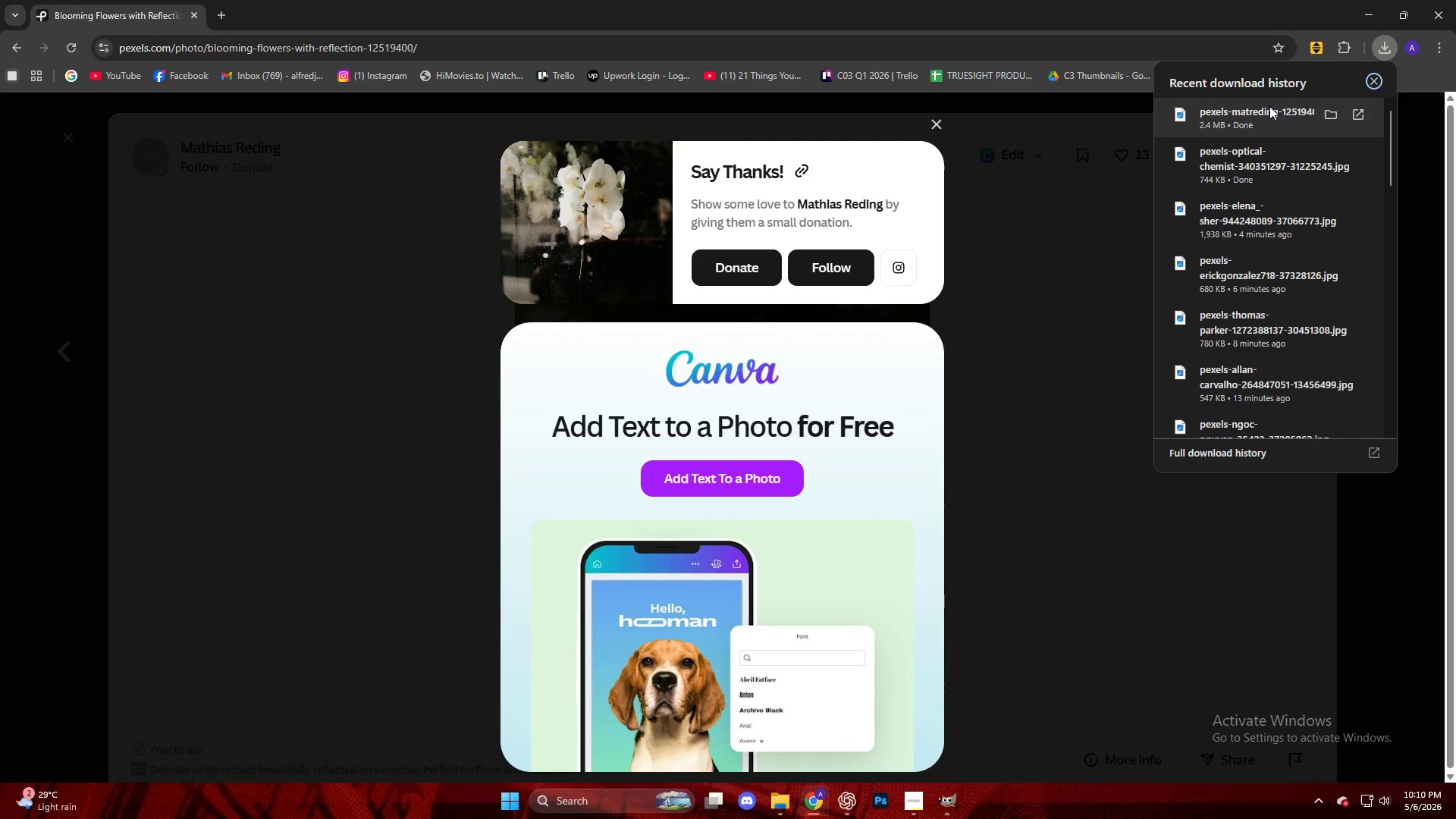 
left_click_drag(start_coordinate=[1268, 111], to_coordinate=[654, 359])
 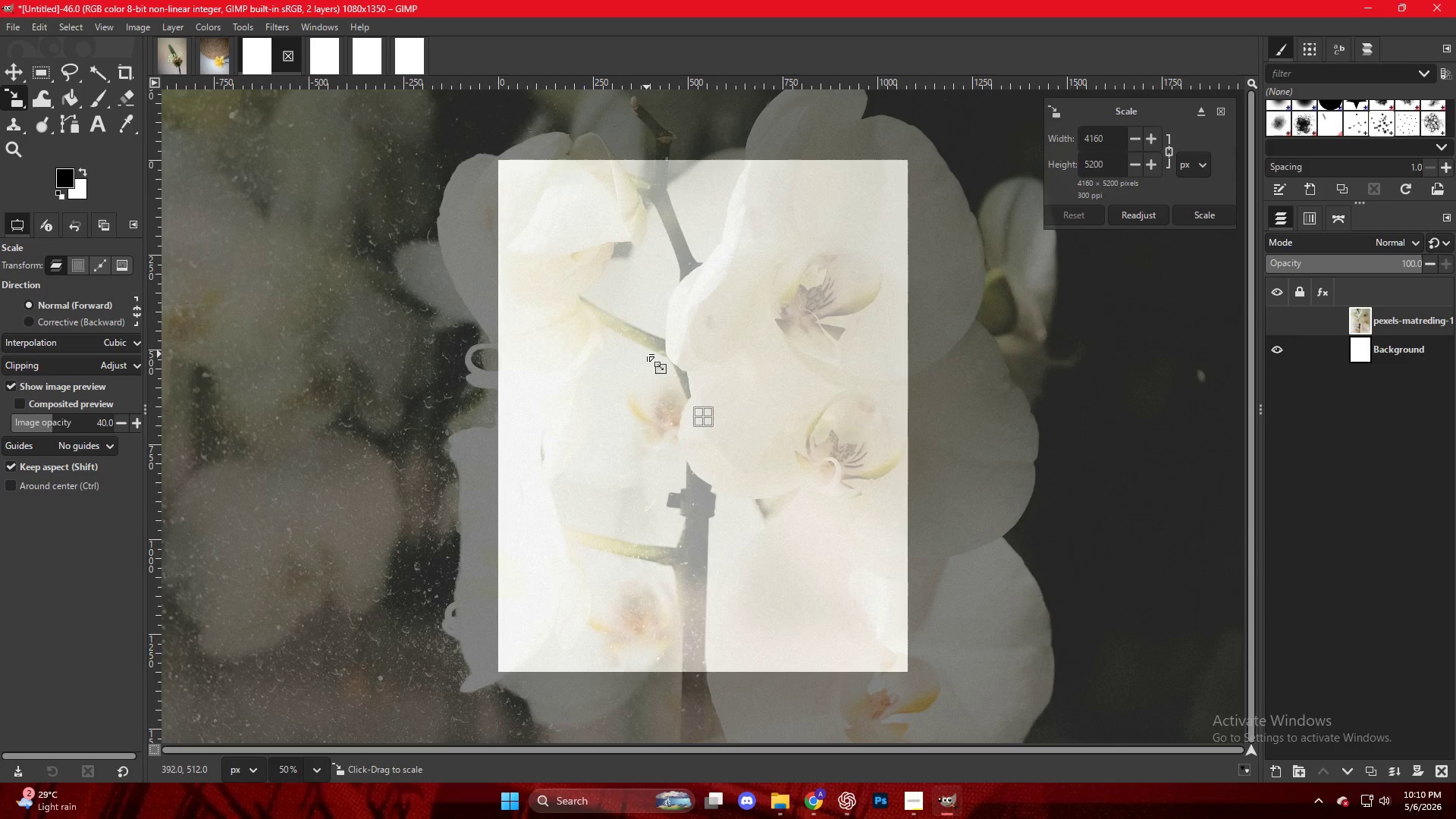 
hold_key(key=ControlLeft, duration=0.44)
scroll: coordinate [737, 376], scroll_direction: down, amount: 11.0
 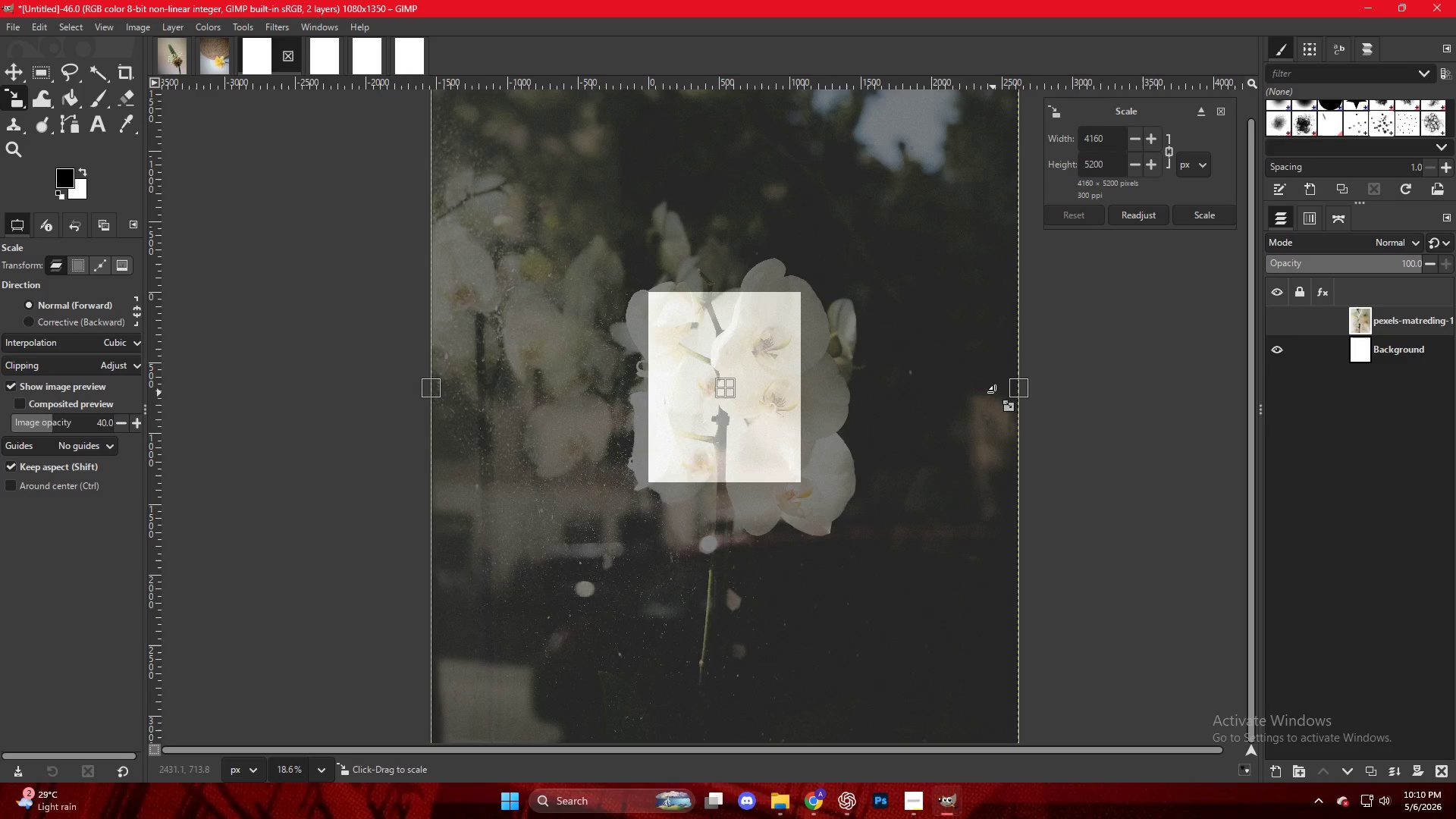 
hold_key(key=ControlLeft, duration=3.53)
left_click_drag(start_coordinate=[1018, 392], to_coordinate=[805, 388])
 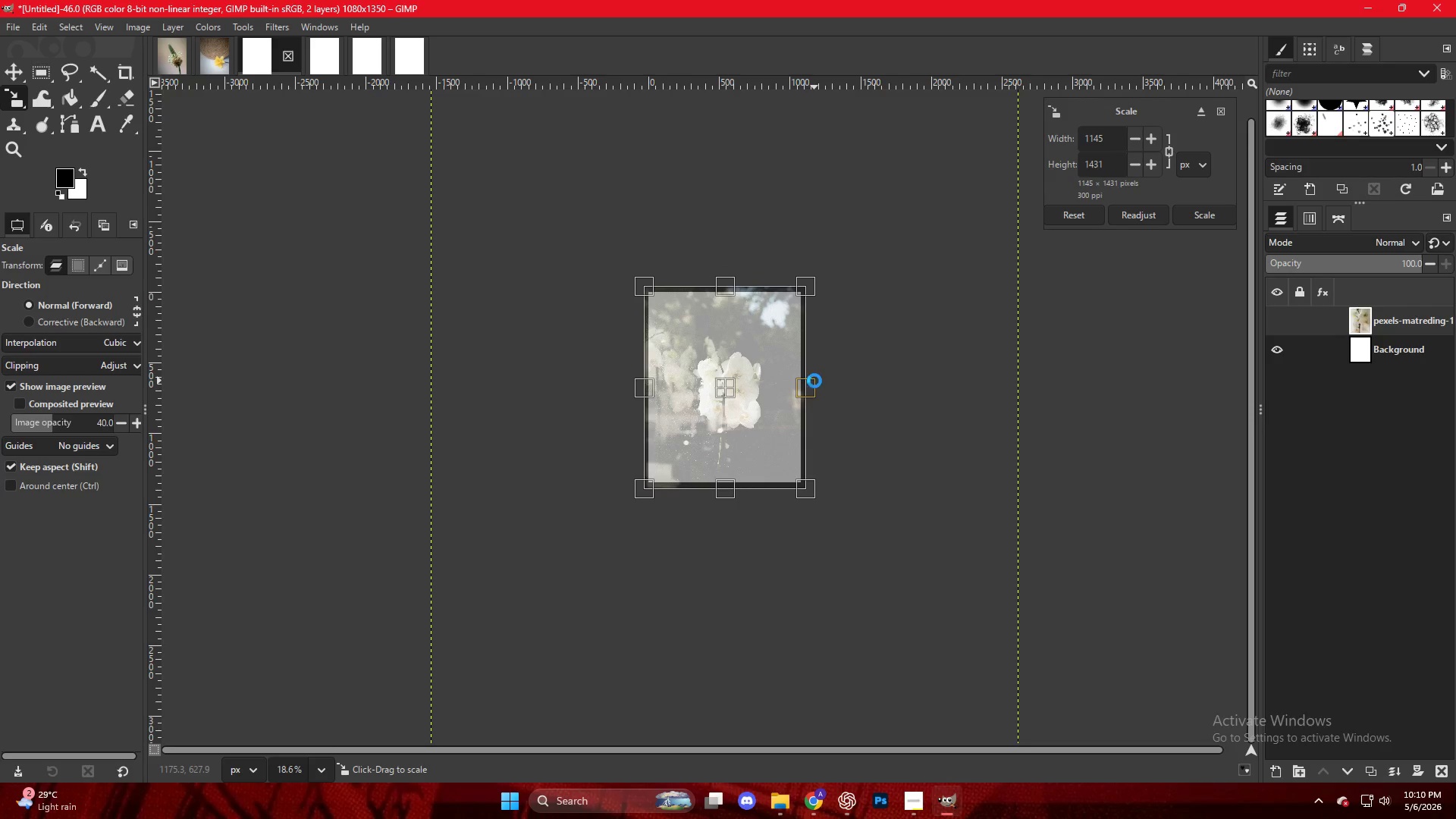 
key(NumpadEnter)
 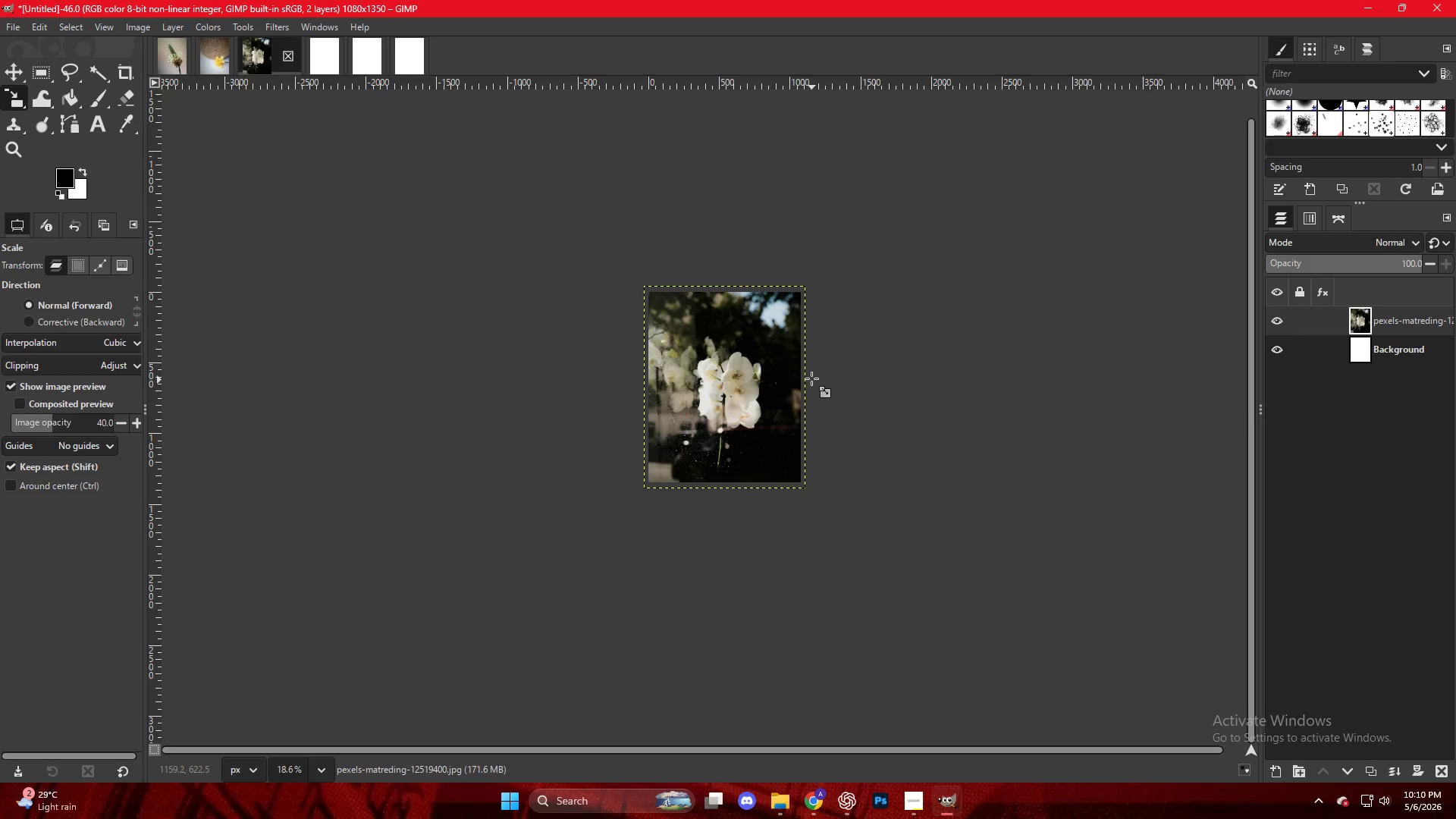 
hold_key(key=ControlLeft, duration=0.7)
scroll: coordinate [733, 378], scroll_direction: up, amount: 12.0
 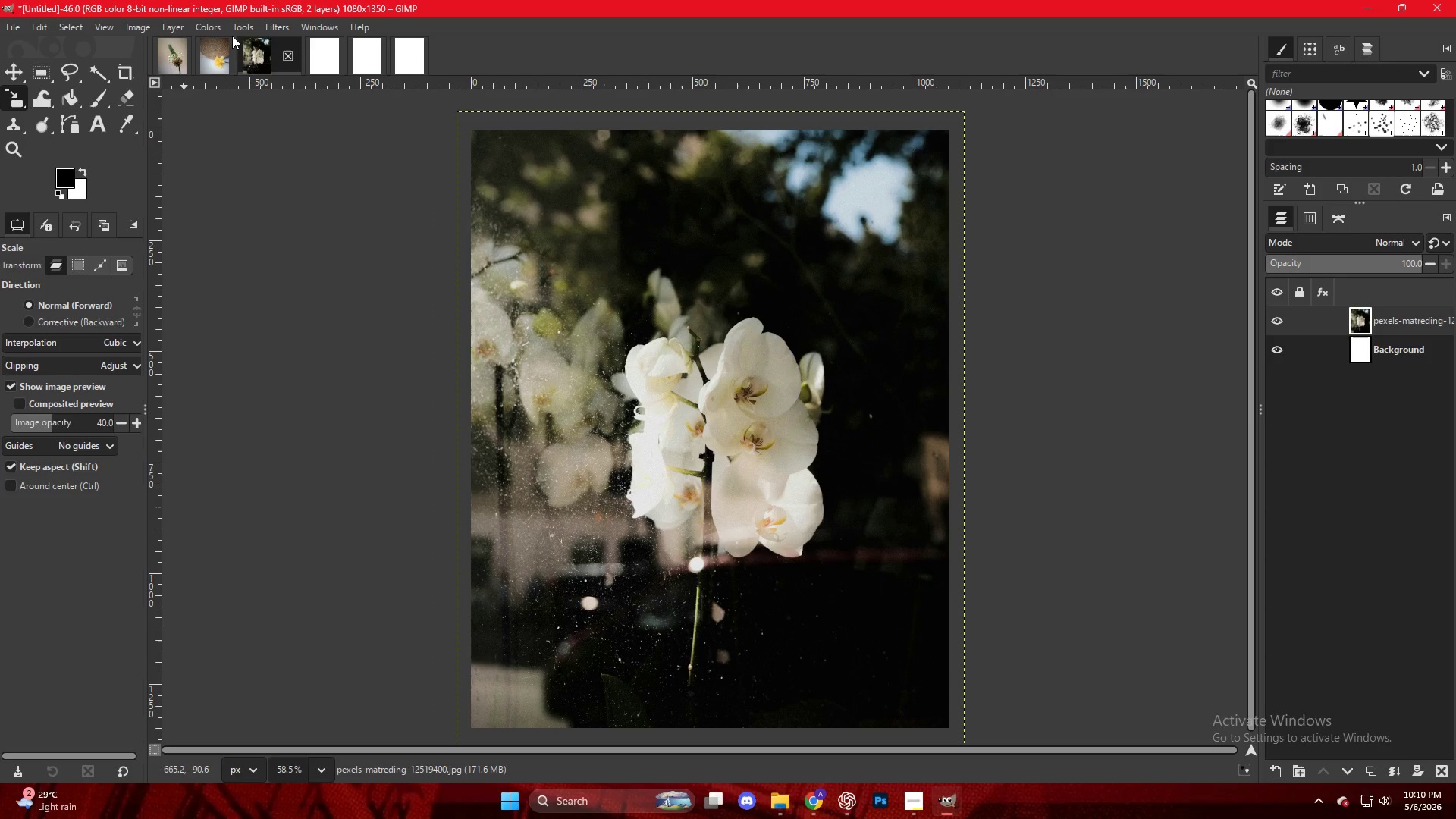 
left_click([1407, 309])
 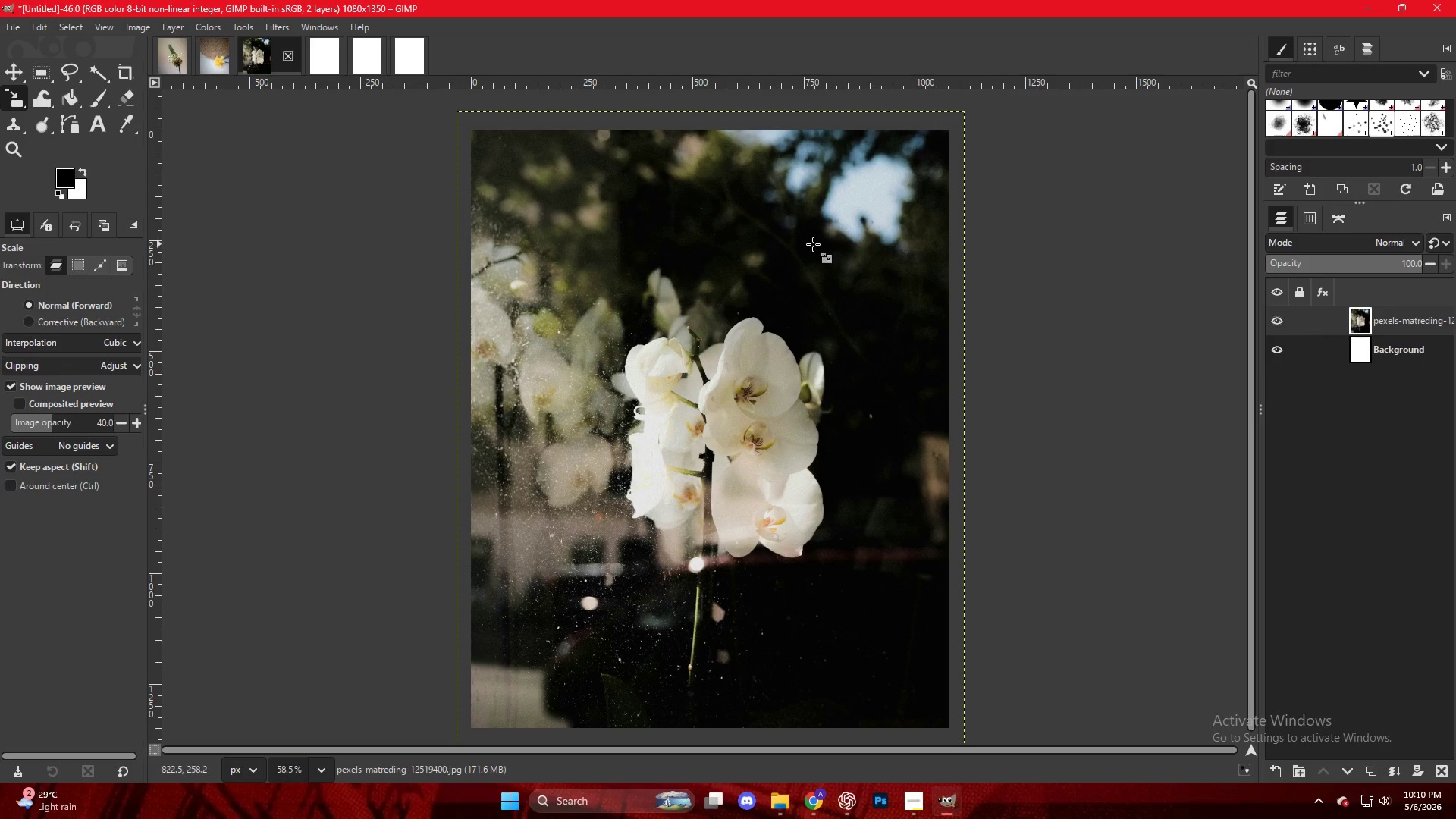 
left_click([227, 58])
 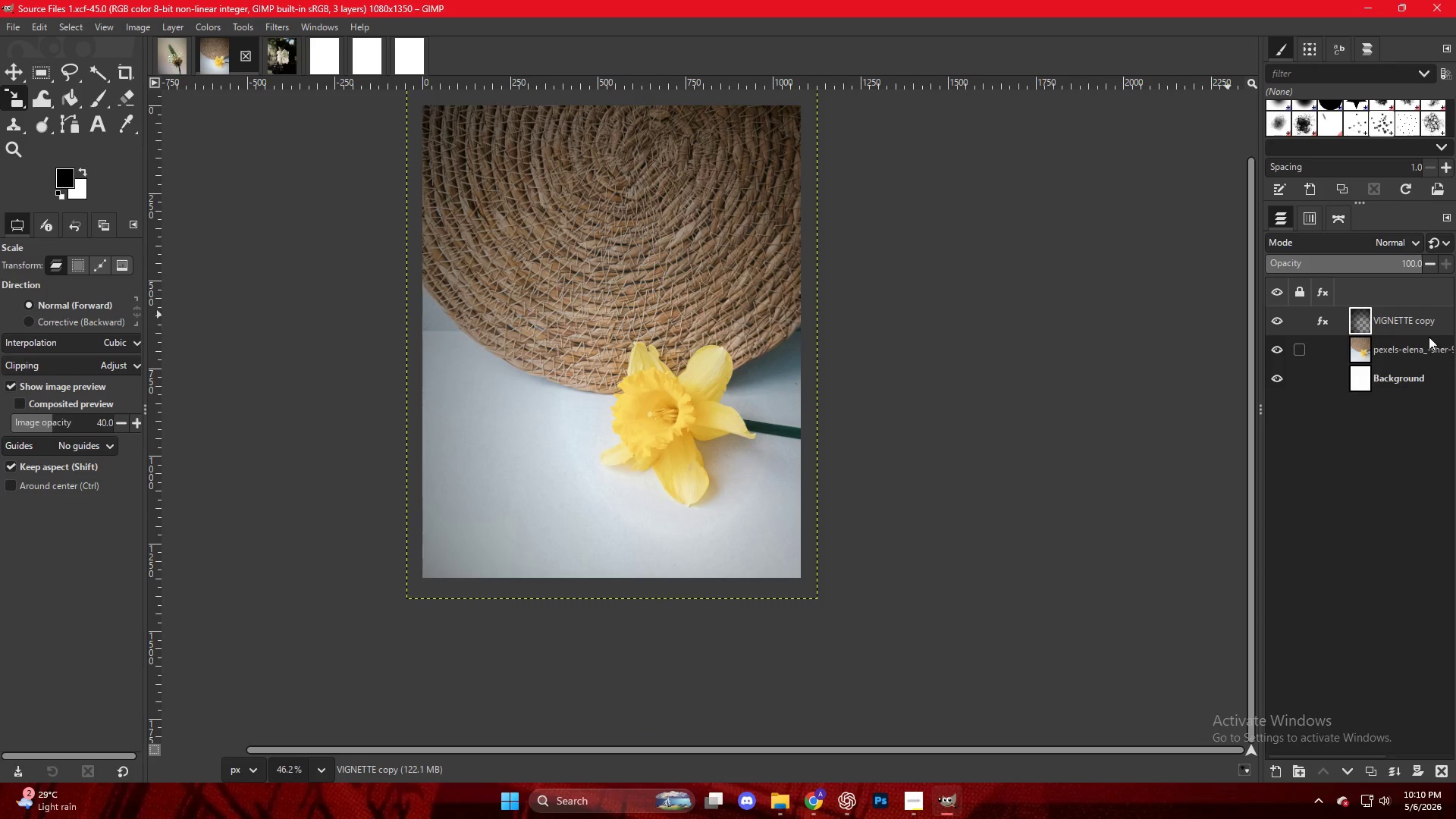 
left_click_drag(start_coordinate=[1403, 325], to_coordinate=[691, 340])
 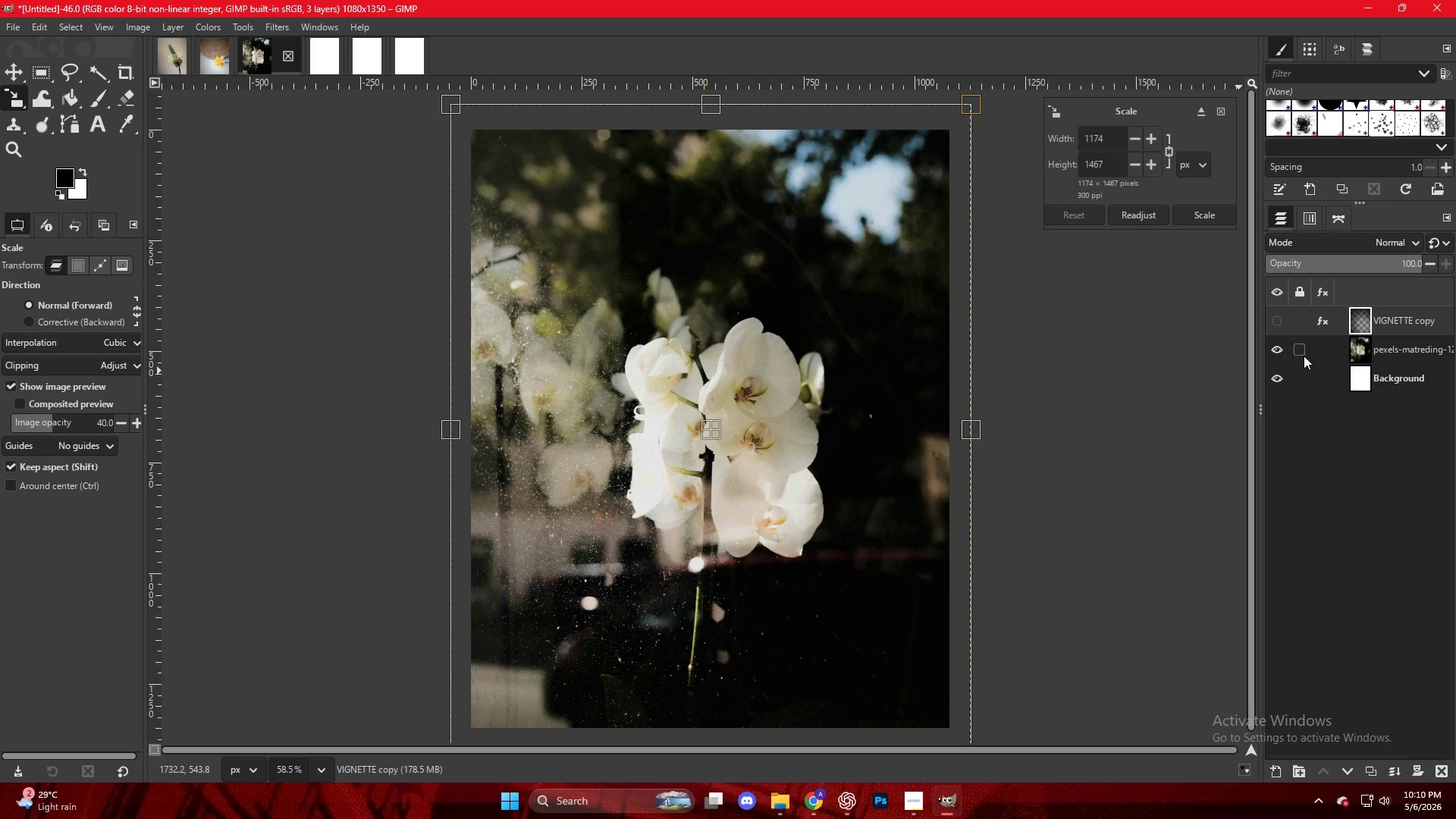 
left_click([1272, 322])
 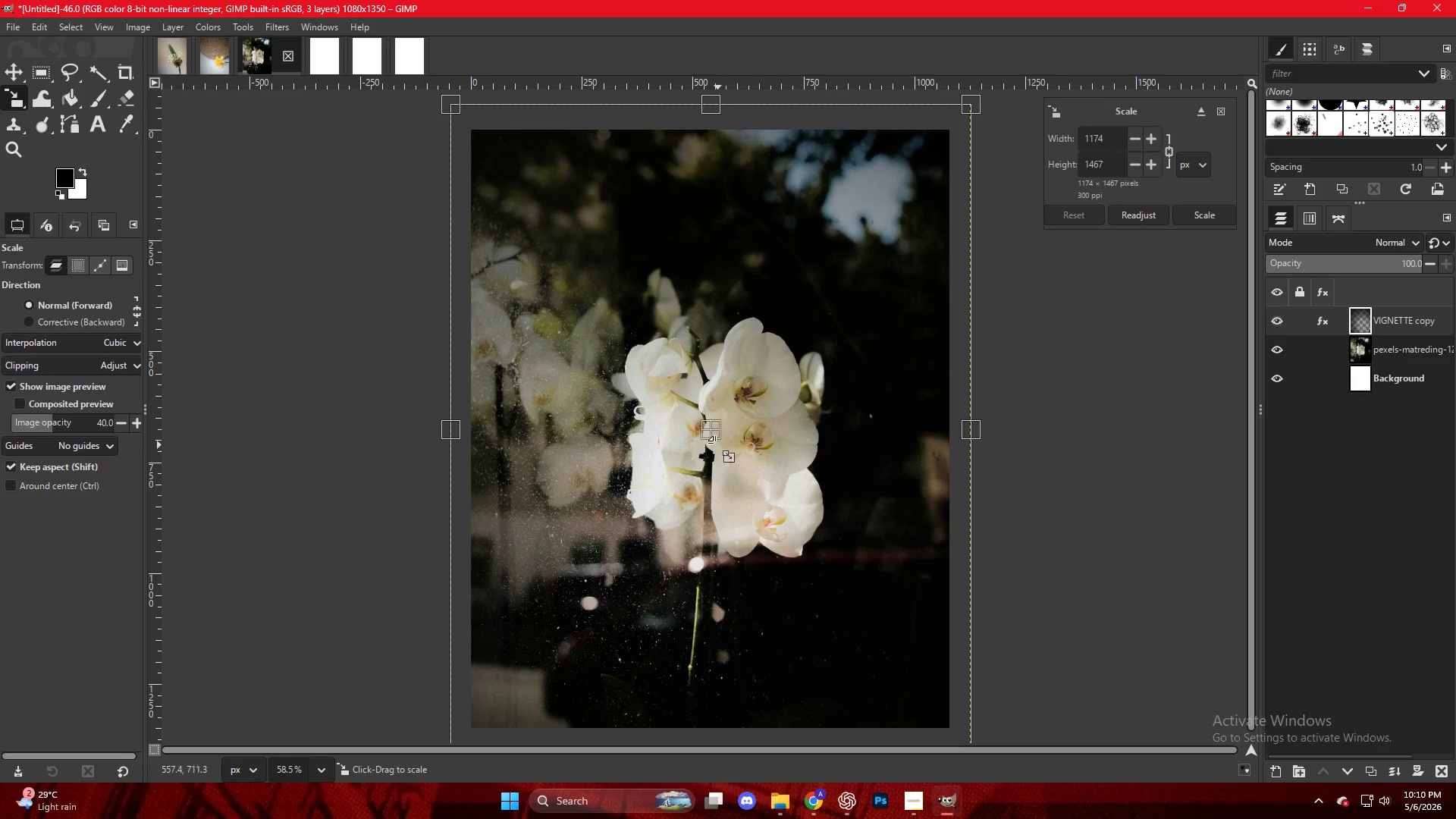 
left_click_drag(start_coordinate=[711, 429], to_coordinate=[716, 420])
 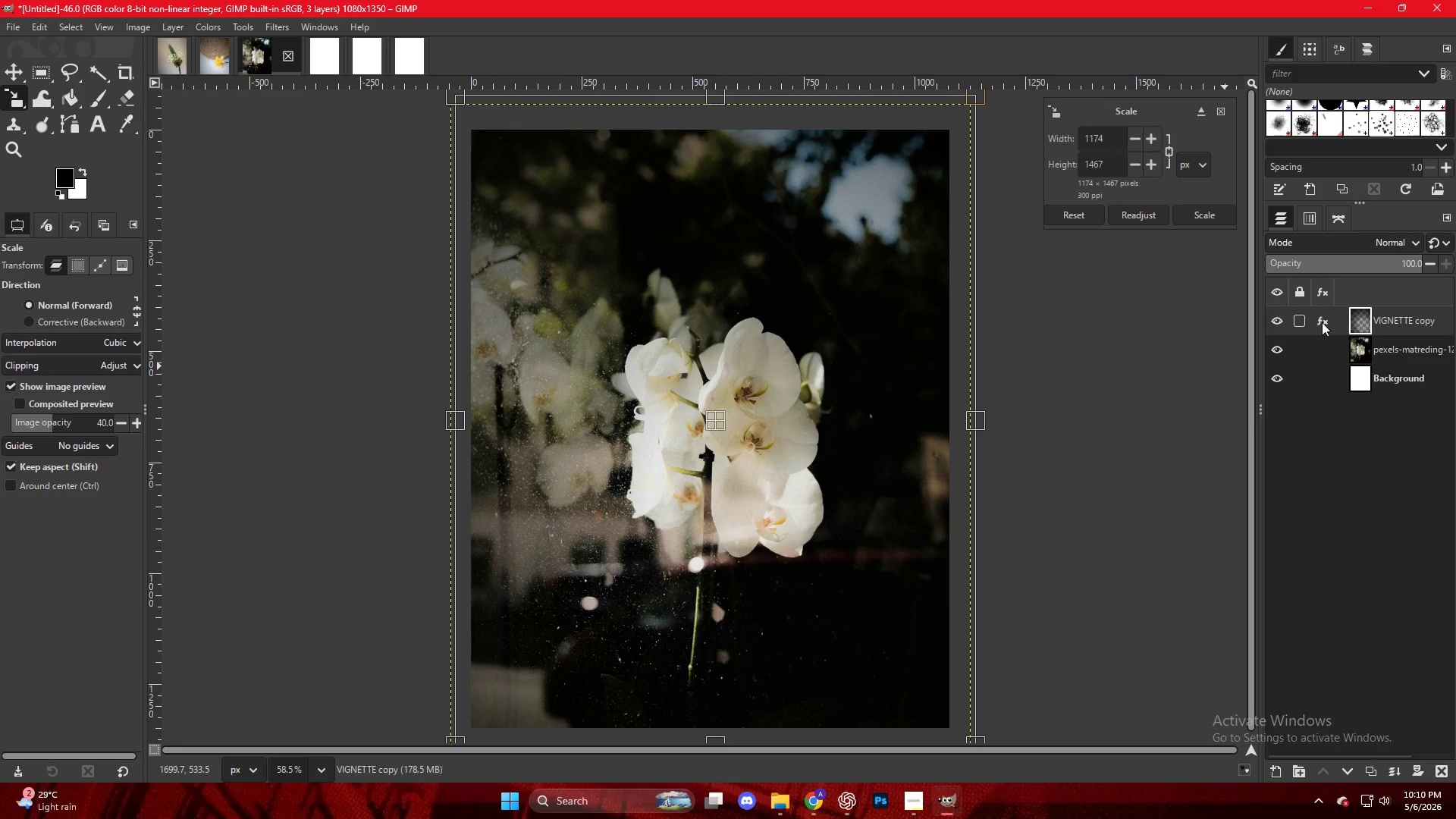 
double_click([1321, 321])
 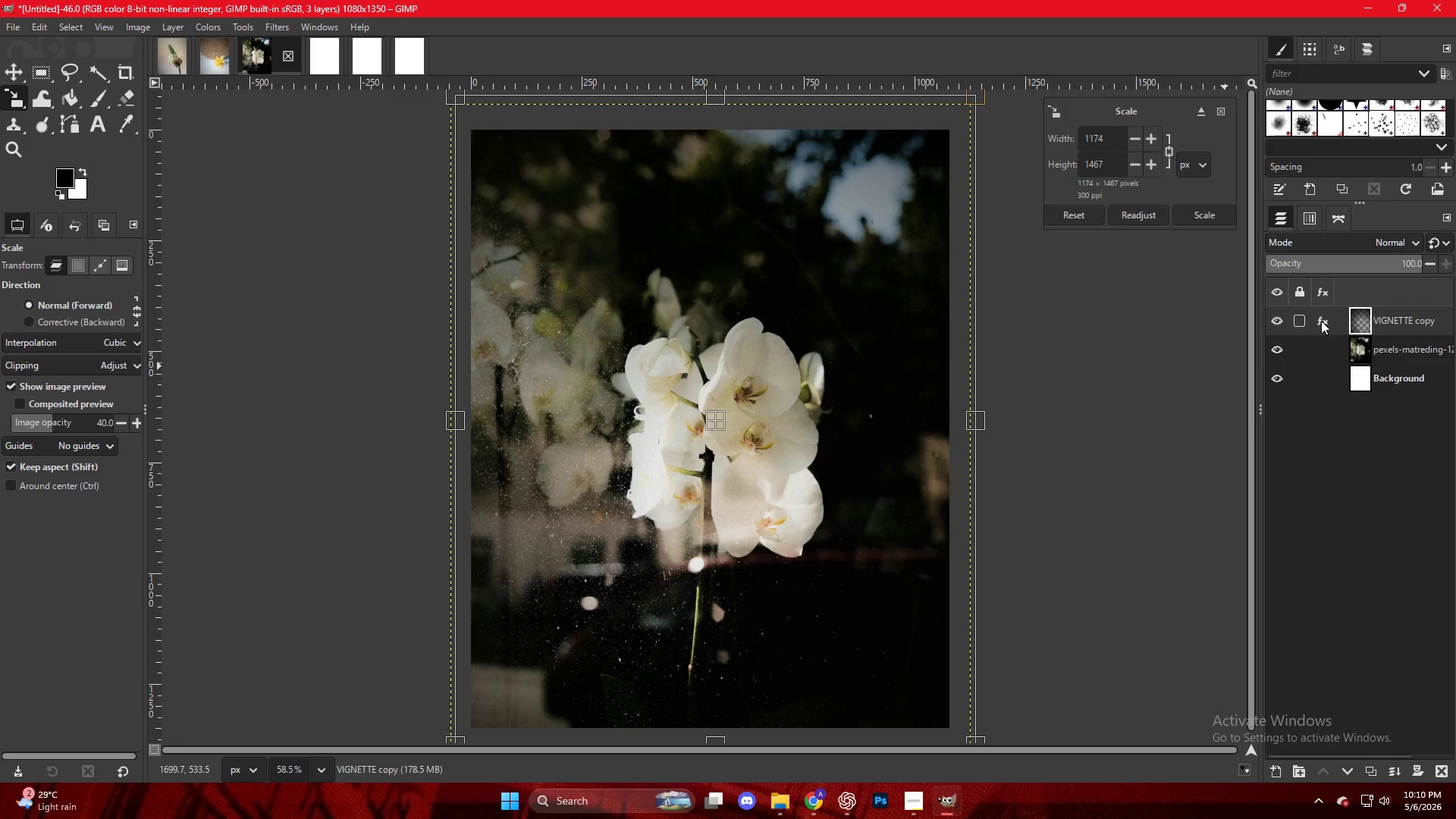 
left_click([1321, 321])
 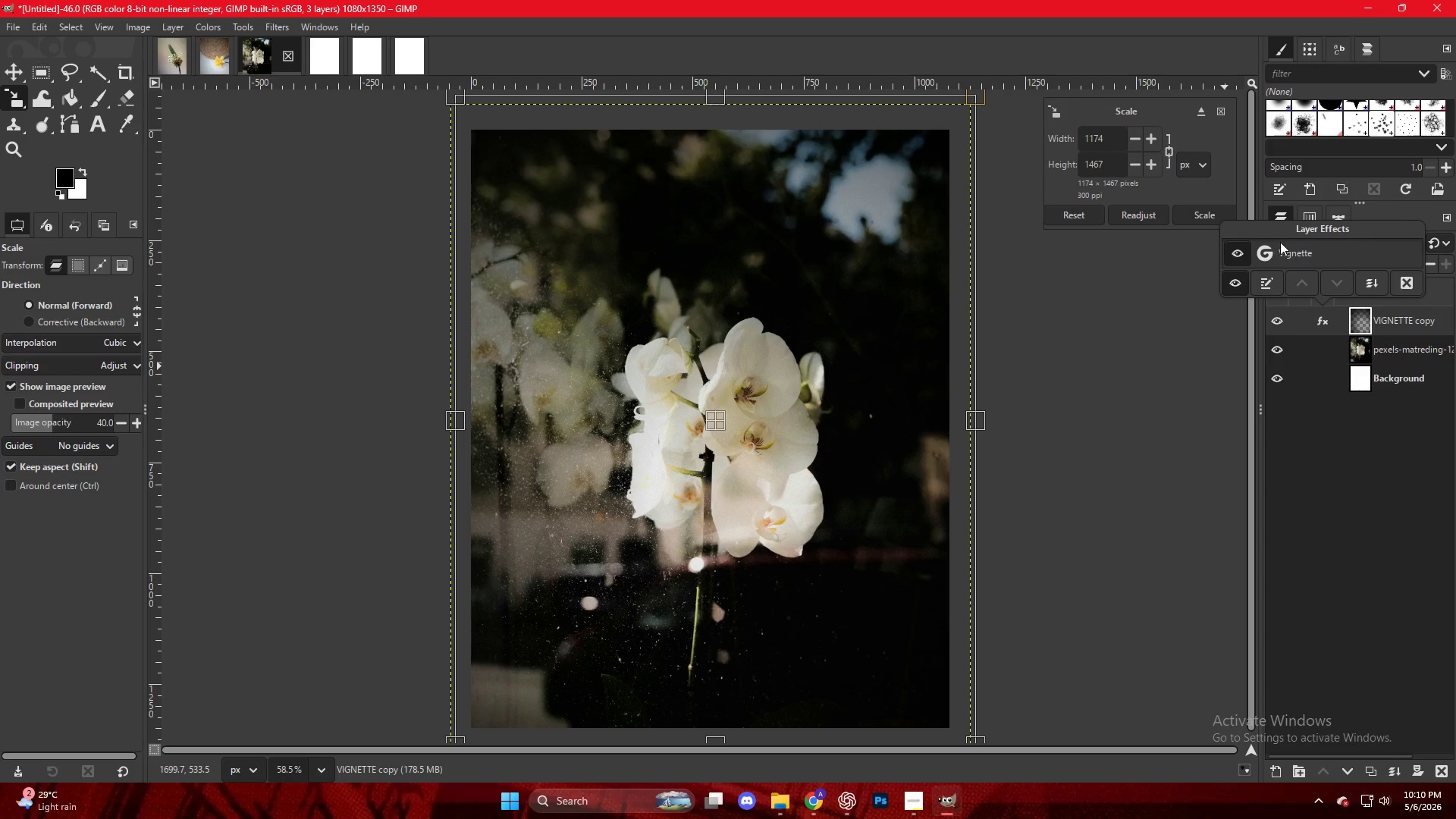 
double_click([1281, 242])
 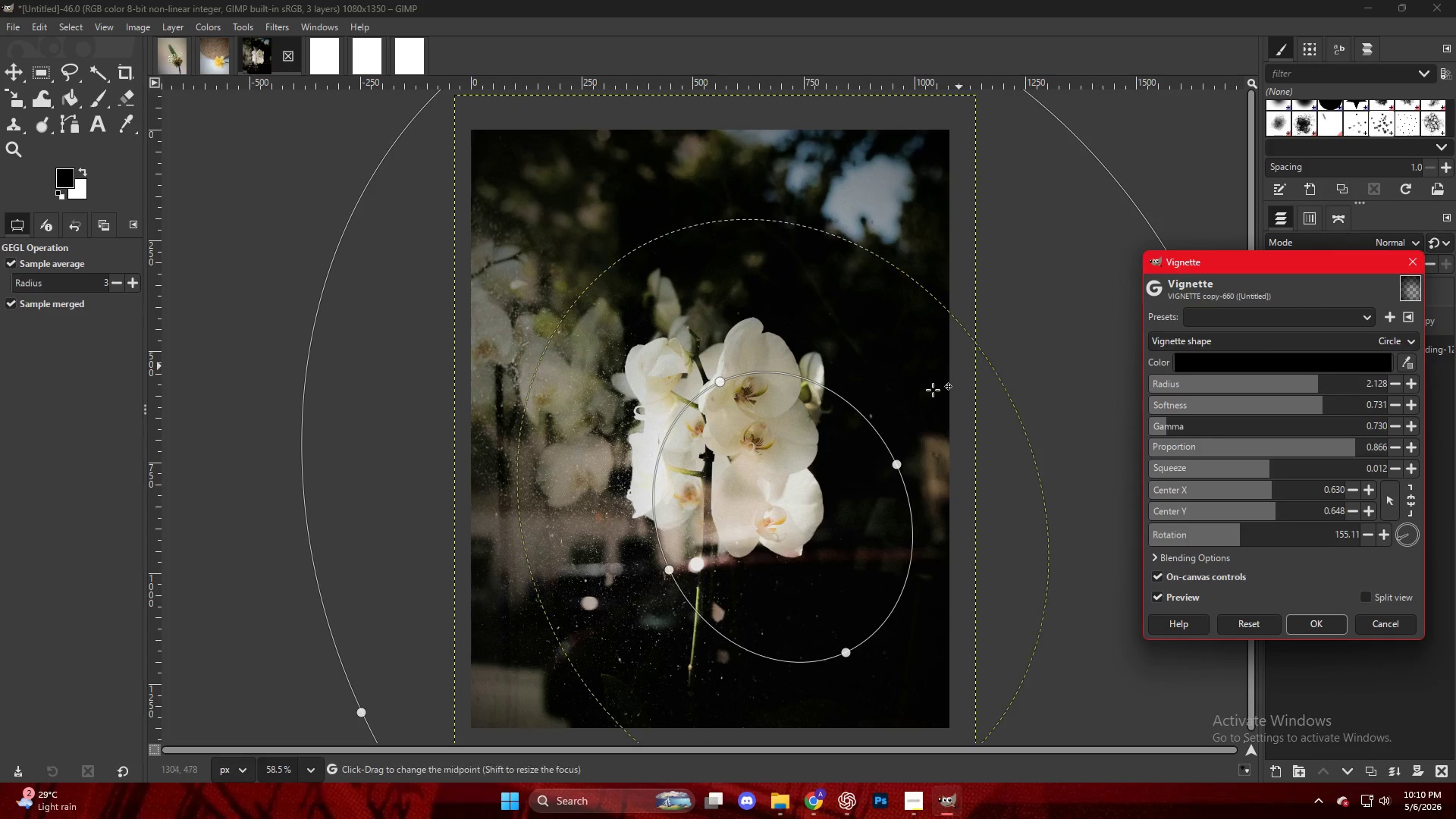 
left_click_drag(start_coordinate=[748, 511], to_coordinate=[714, 442])
 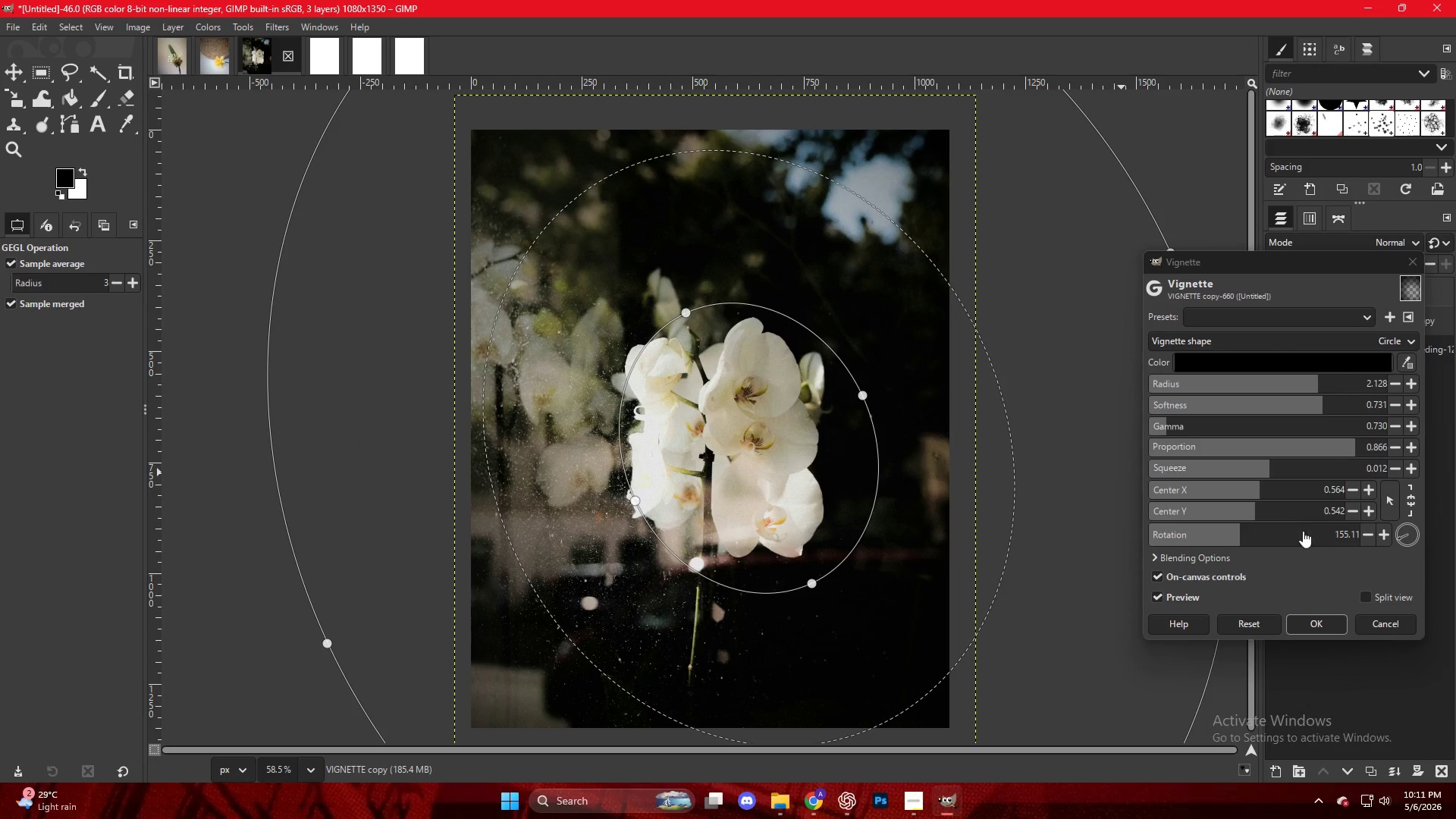 
left_click_drag(start_coordinate=[1238, 532], to_coordinate=[1161, 535])
 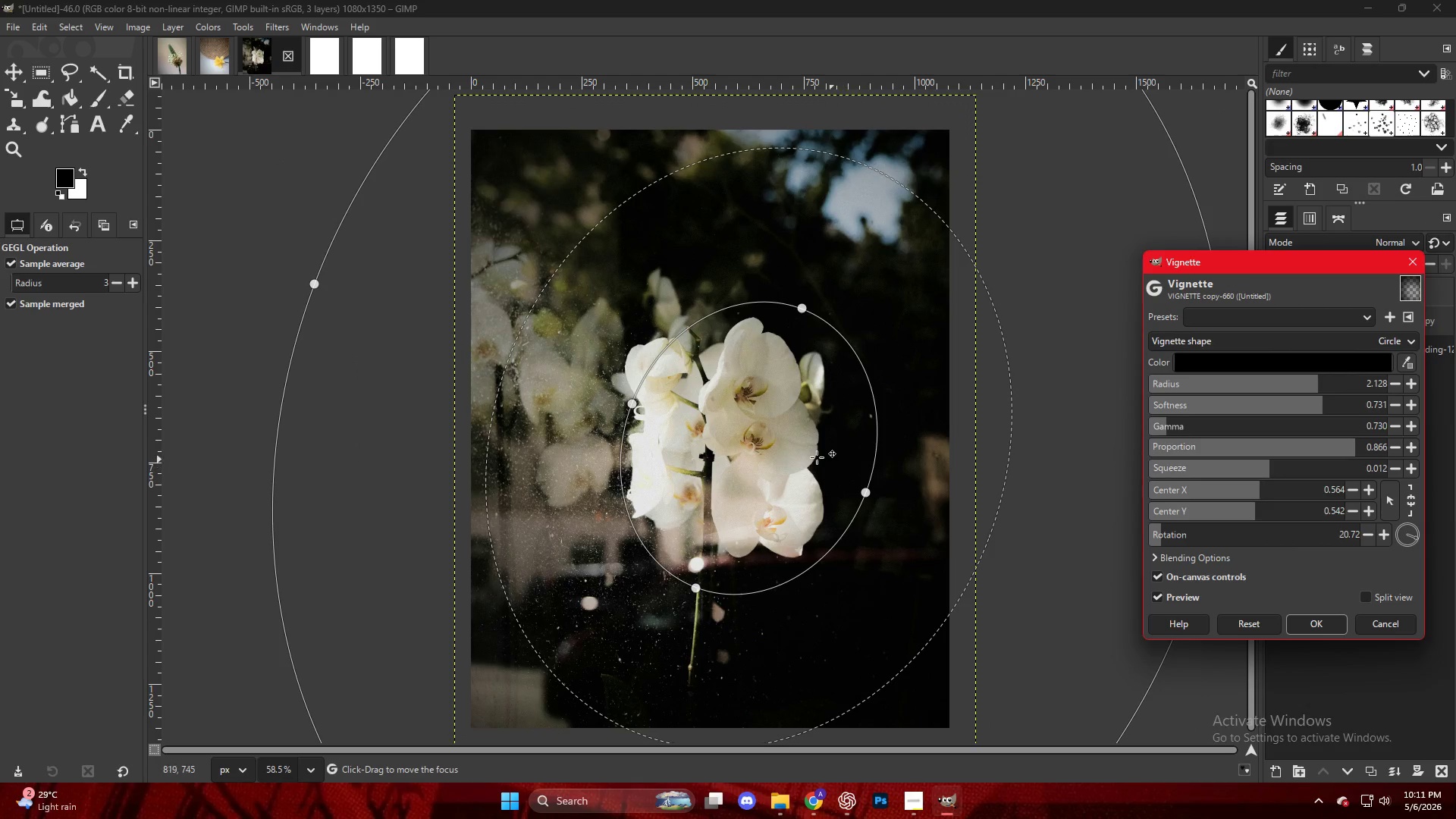 
left_click_drag(start_coordinate=[780, 453], to_coordinate=[764, 448])
 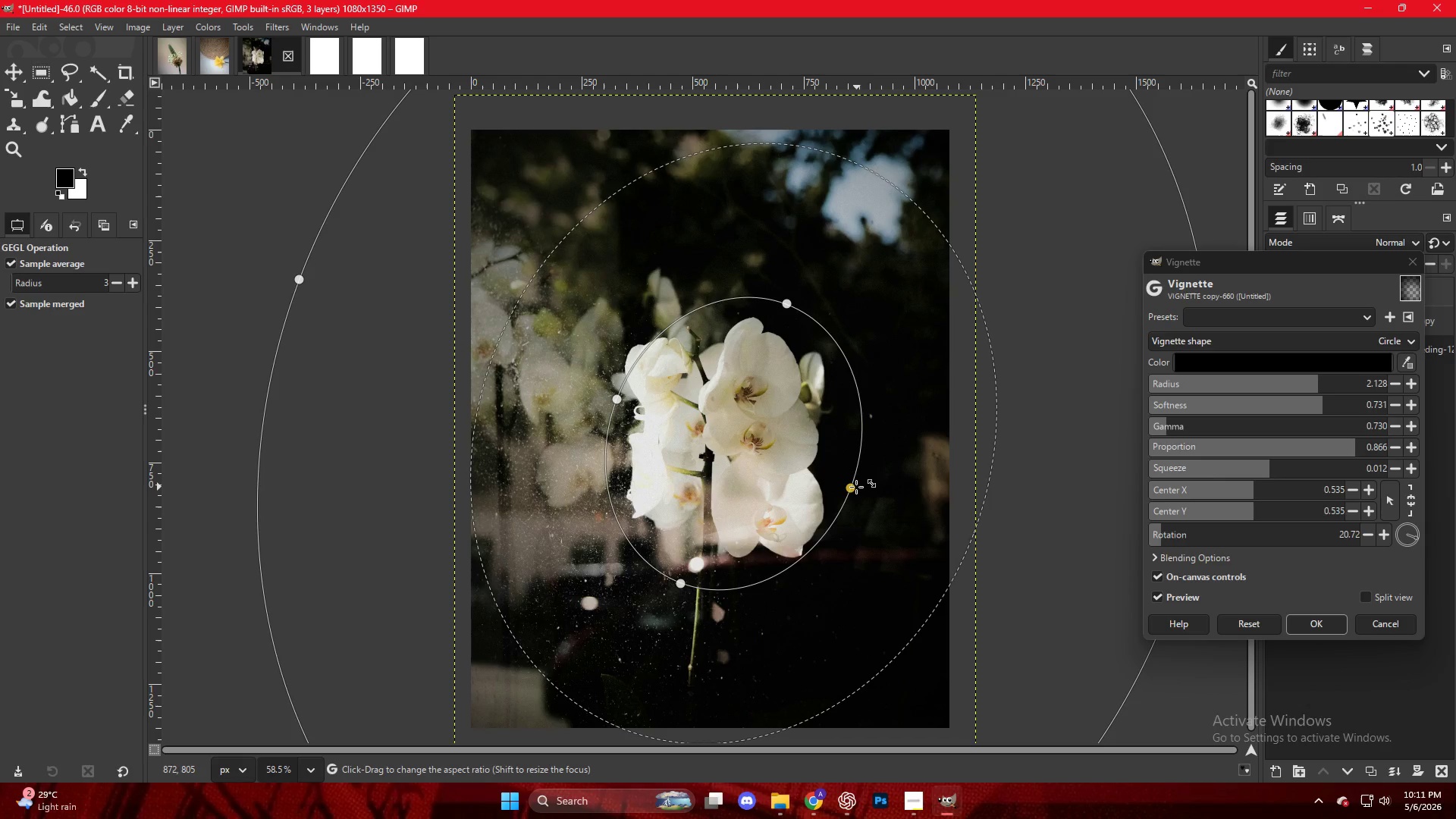 
left_click_drag(start_coordinate=[853, 487], to_coordinate=[843, 485])
 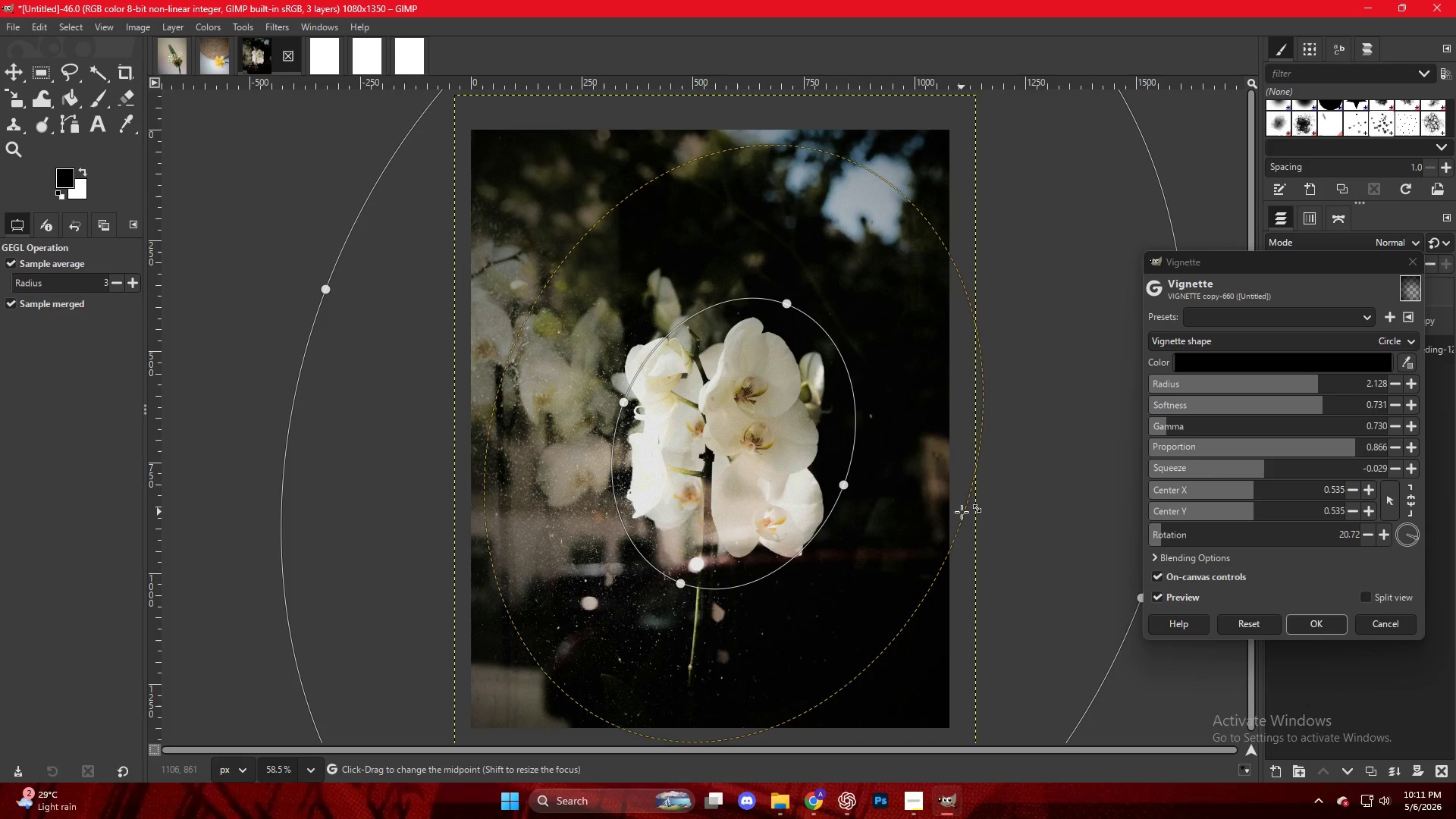 
left_click_drag(start_coordinate=[959, 512], to_coordinate=[920, 507])
 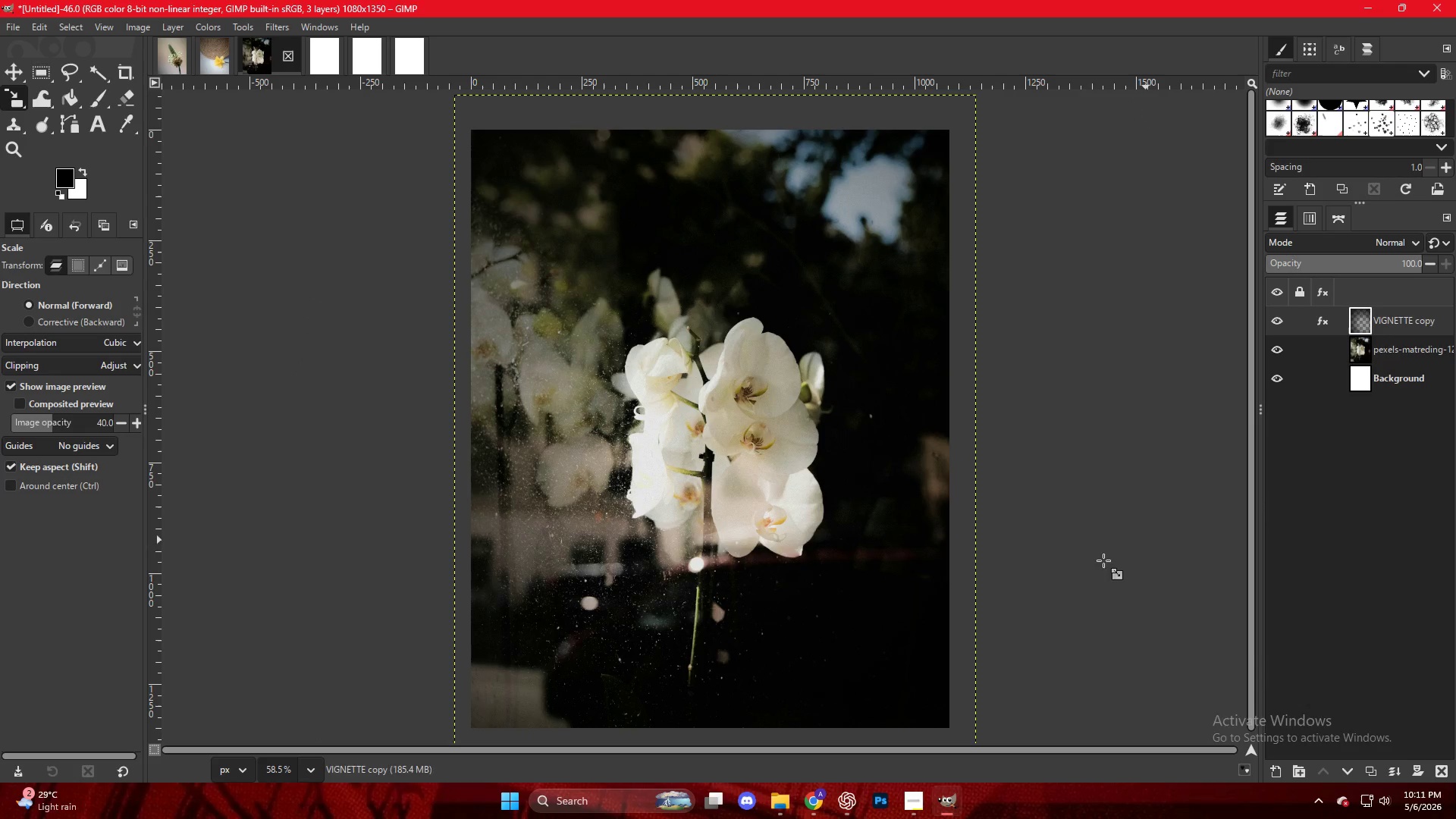 
key(Control+ControlLeft)
 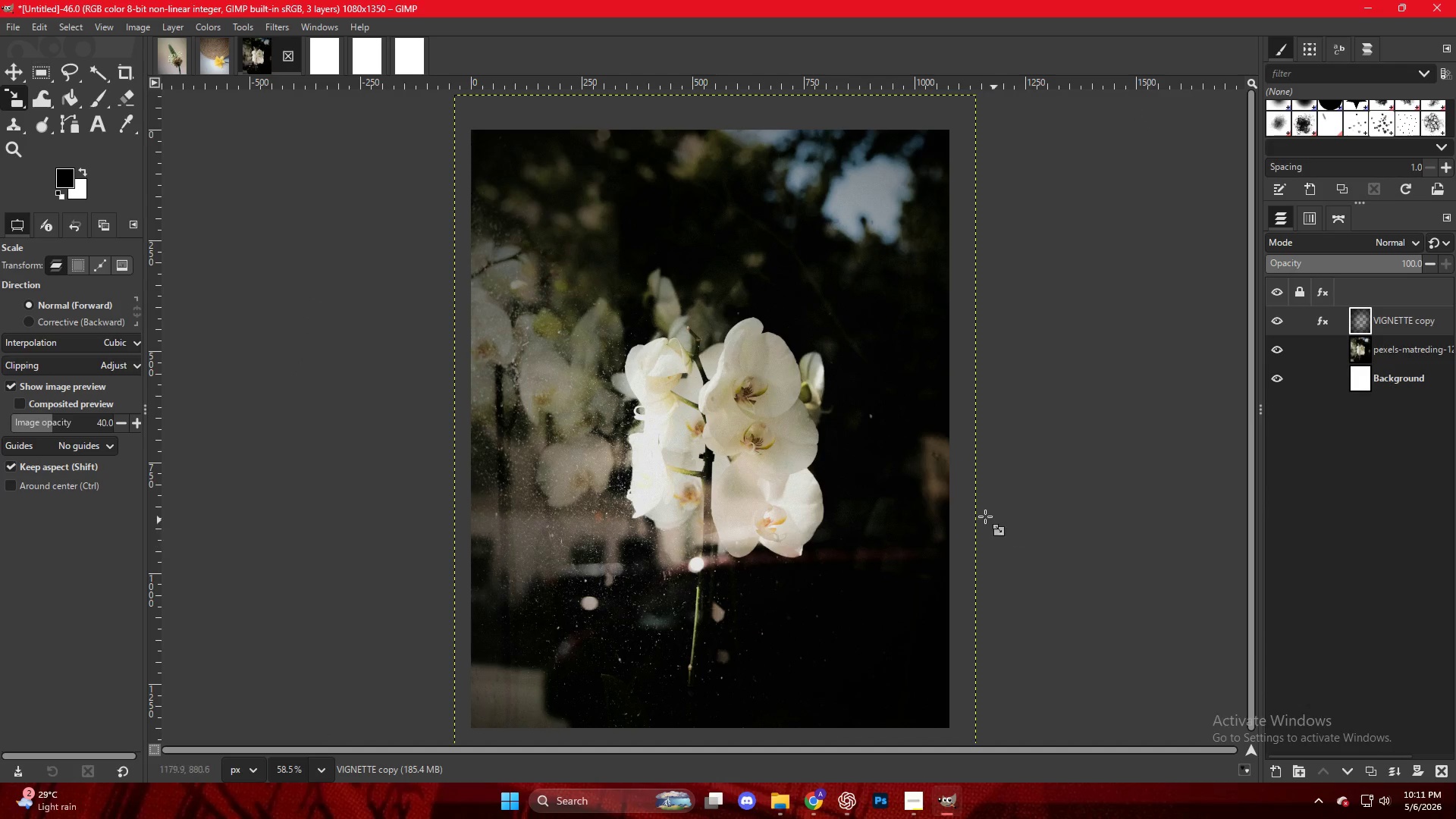 
scroll: coordinate [981, 516], scroll_direction: down, amount: 4.0
 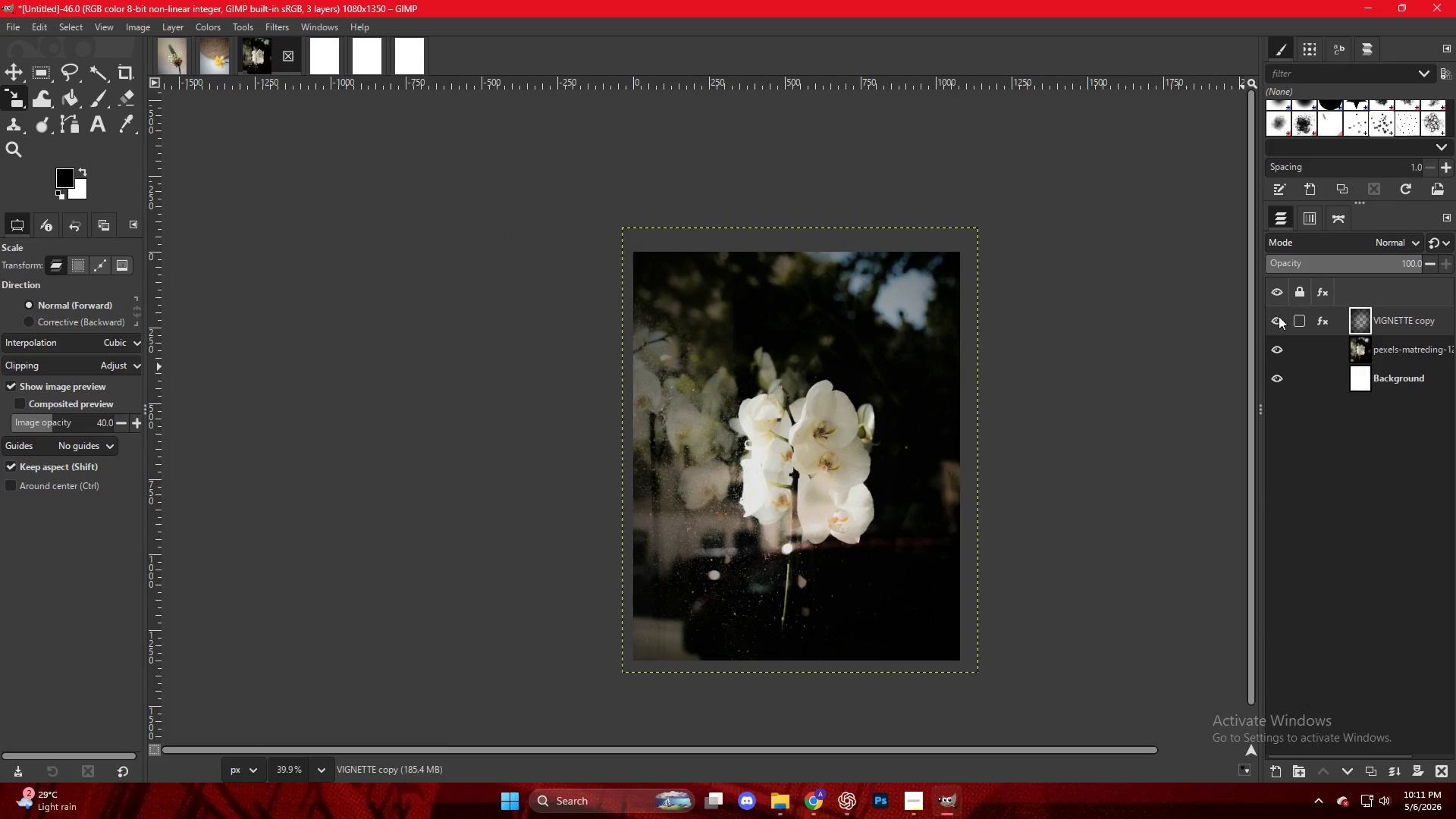 
double_click([1277, 317])
 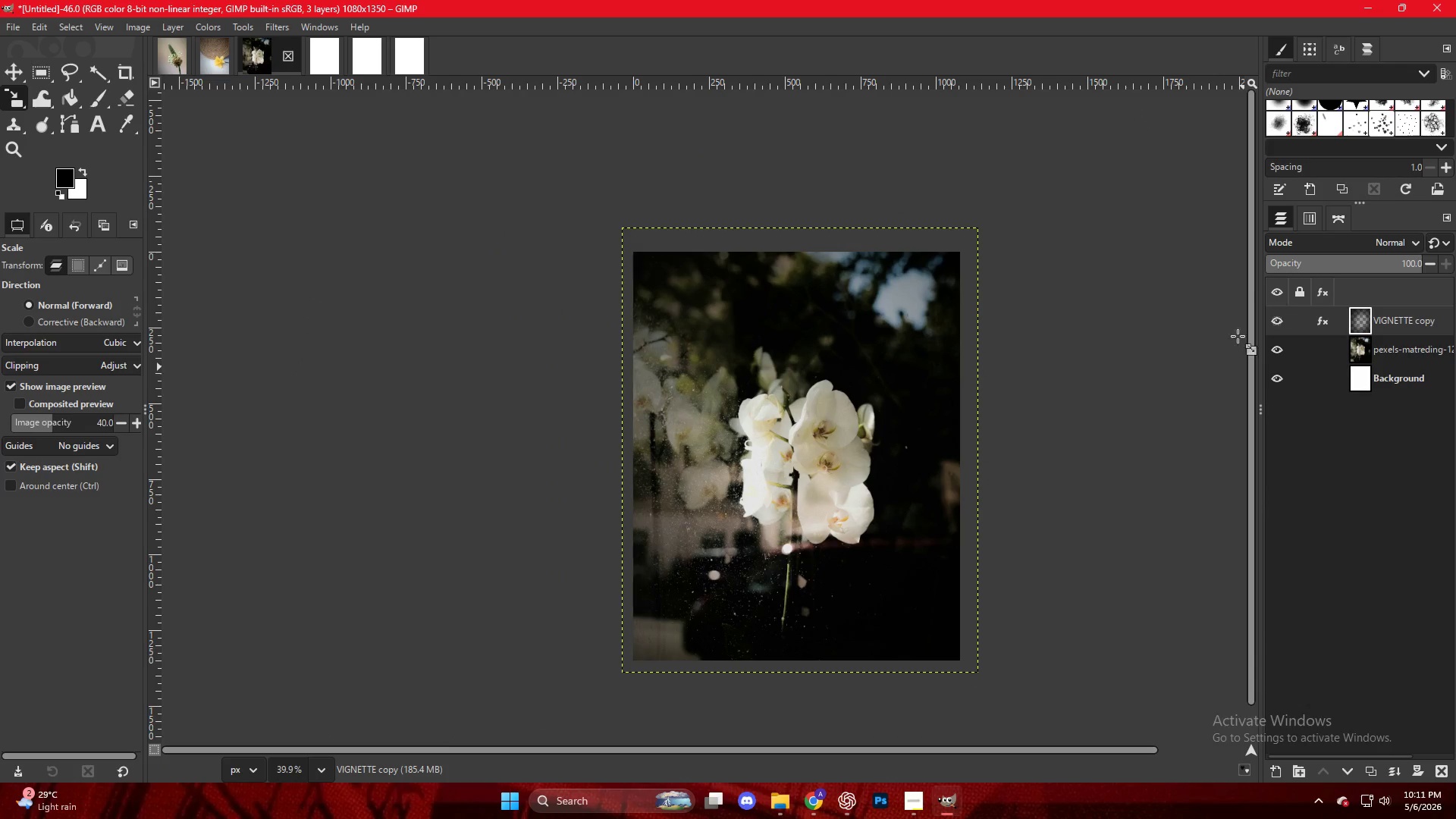 
key(Control+ControlLeft)
 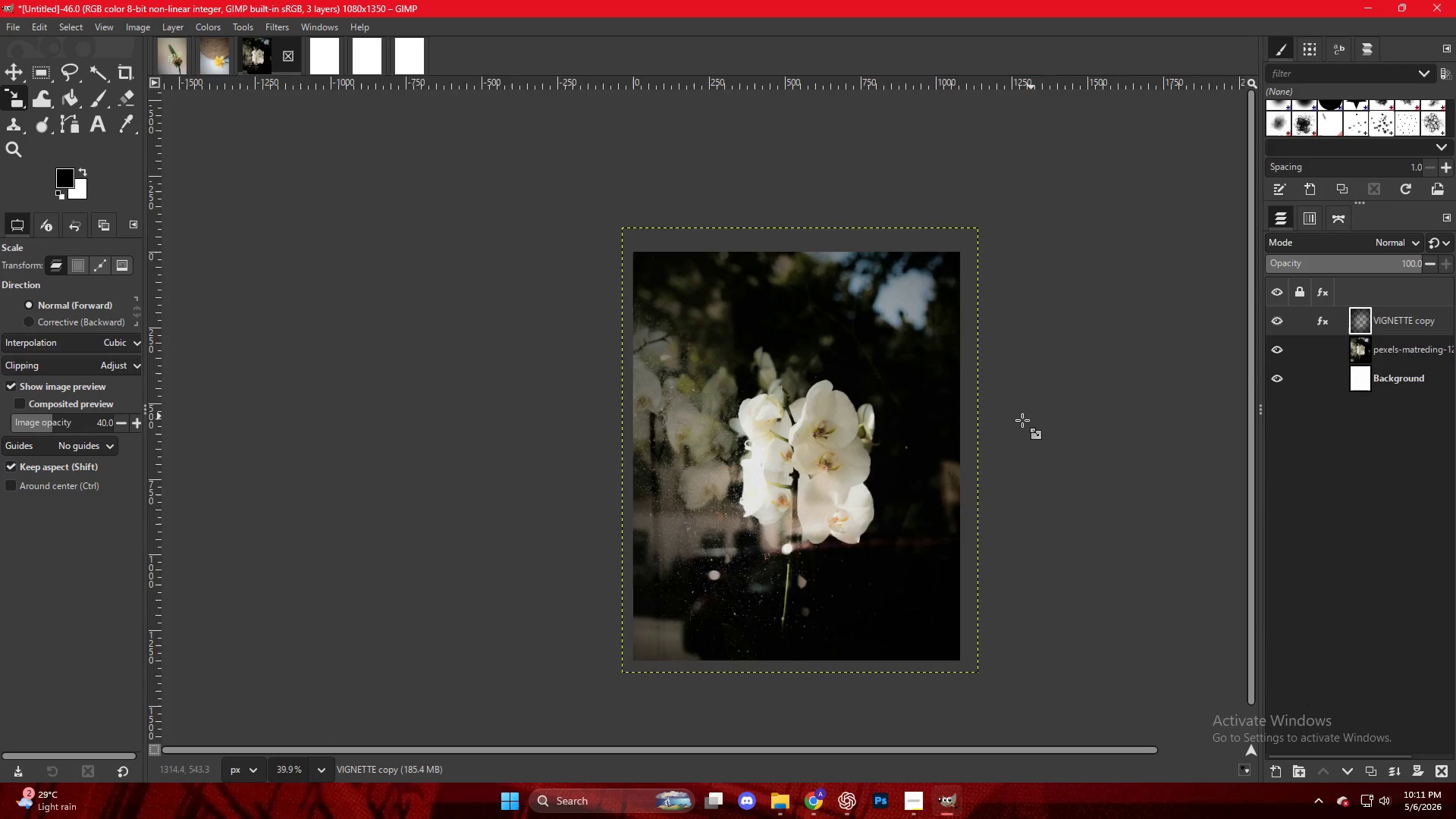 
scroll: coordinate [1019, 420], scroll_direction: up, amount: 3.0
 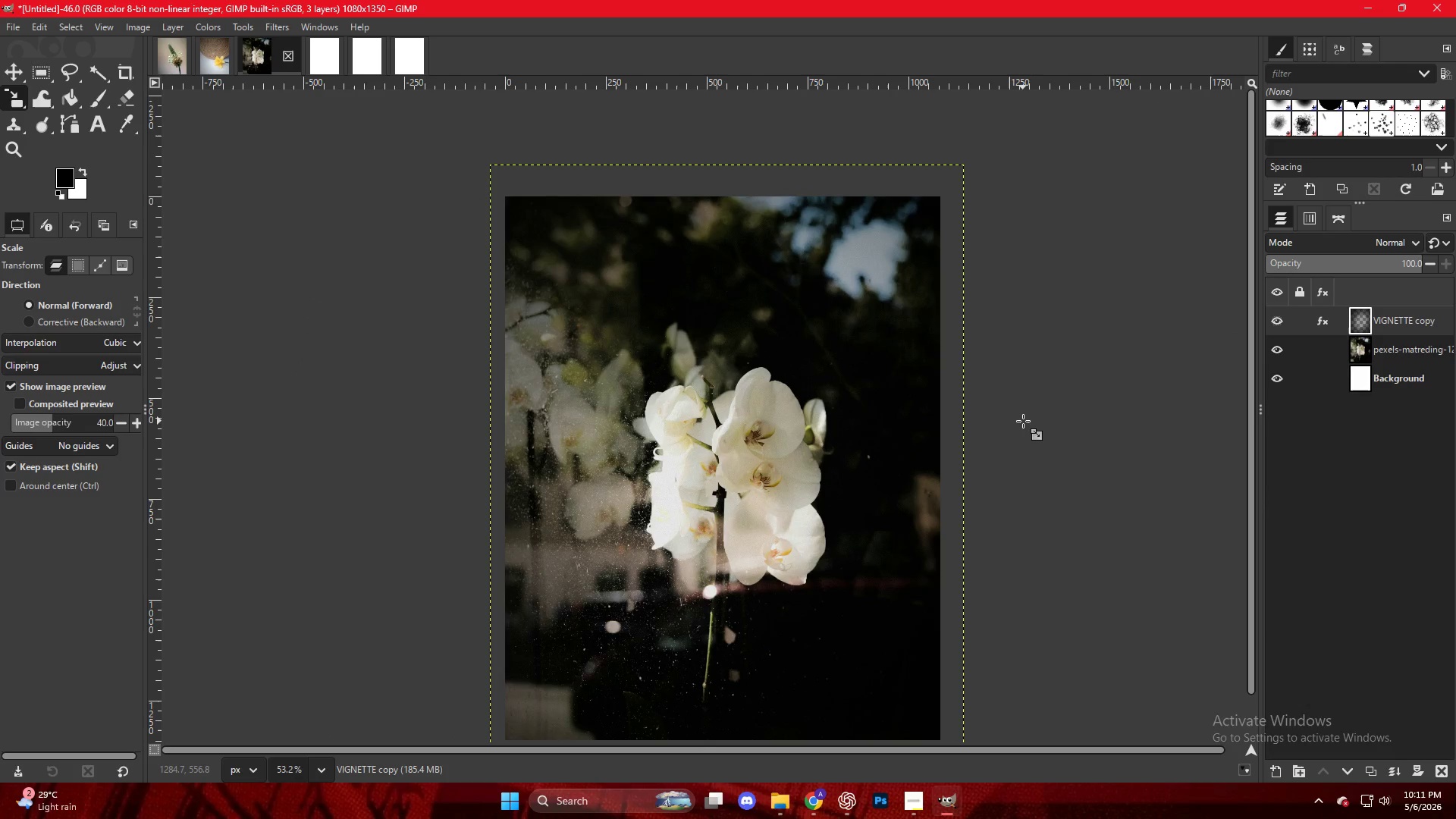 
key(Control+Shift+E)
 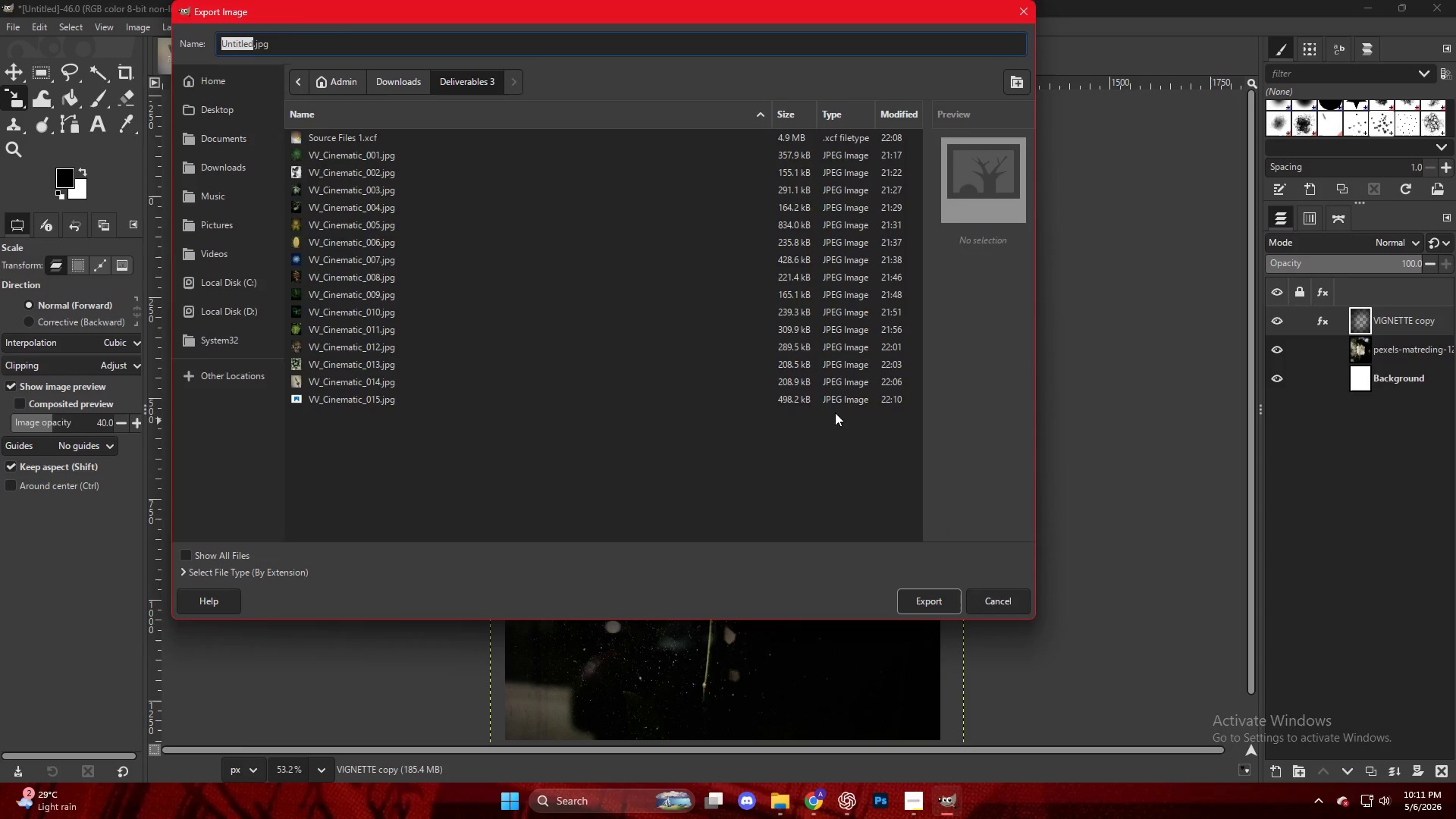 
scroll: coordinate [659, 433], scroll_direction: down, amount: 3.0
 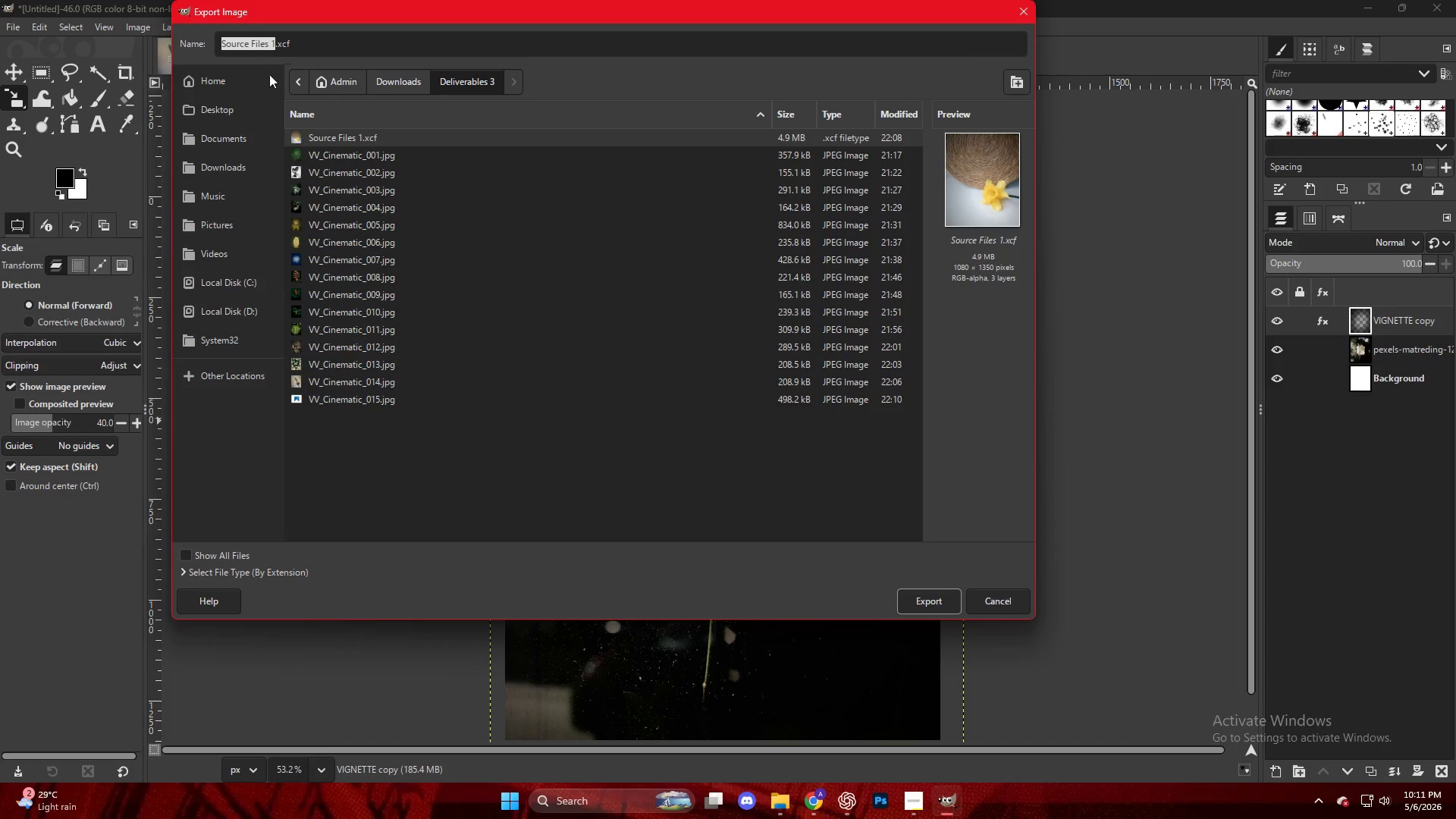 
left_click([364, 398])
 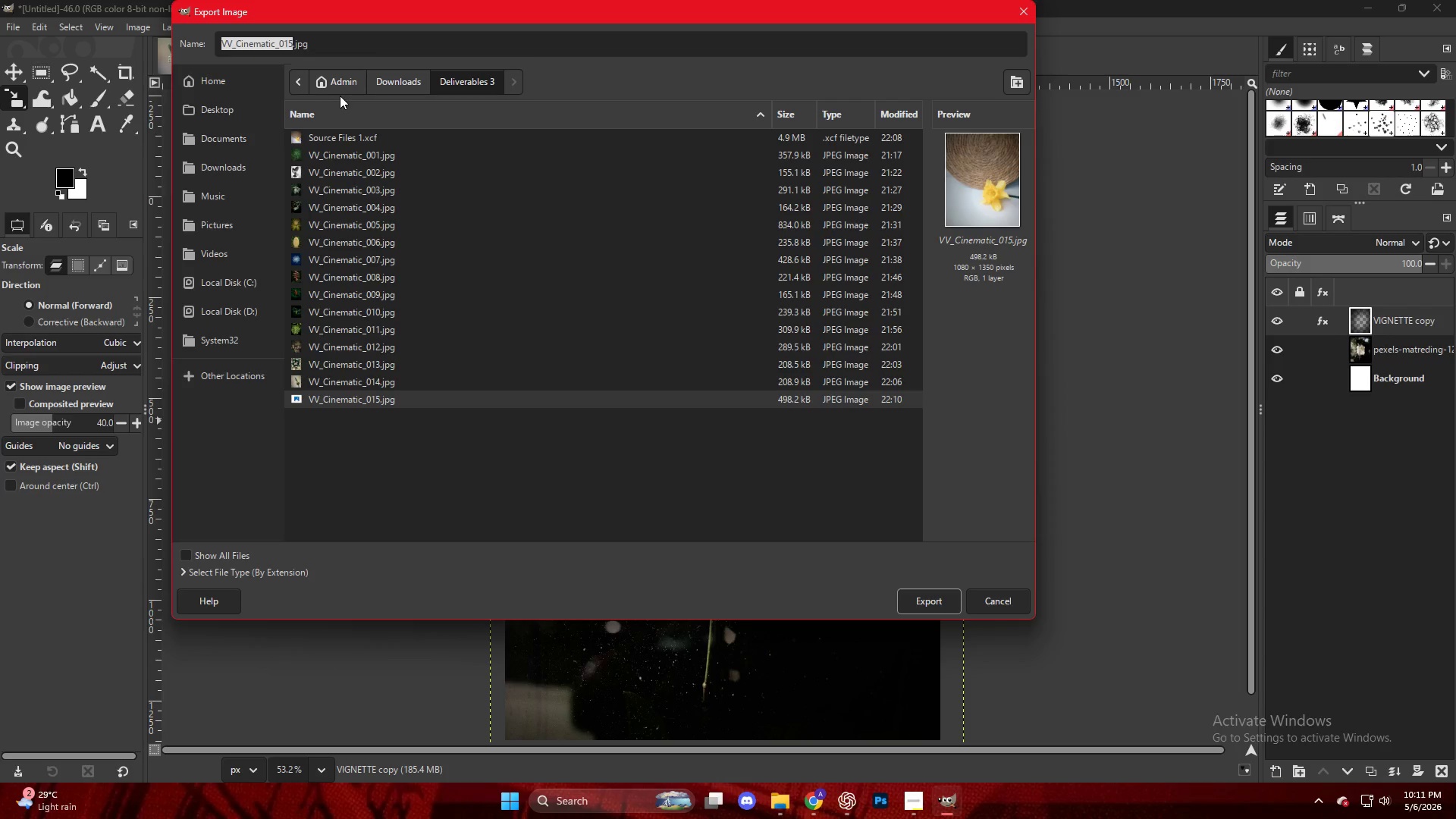 
left_click([290, 47])
 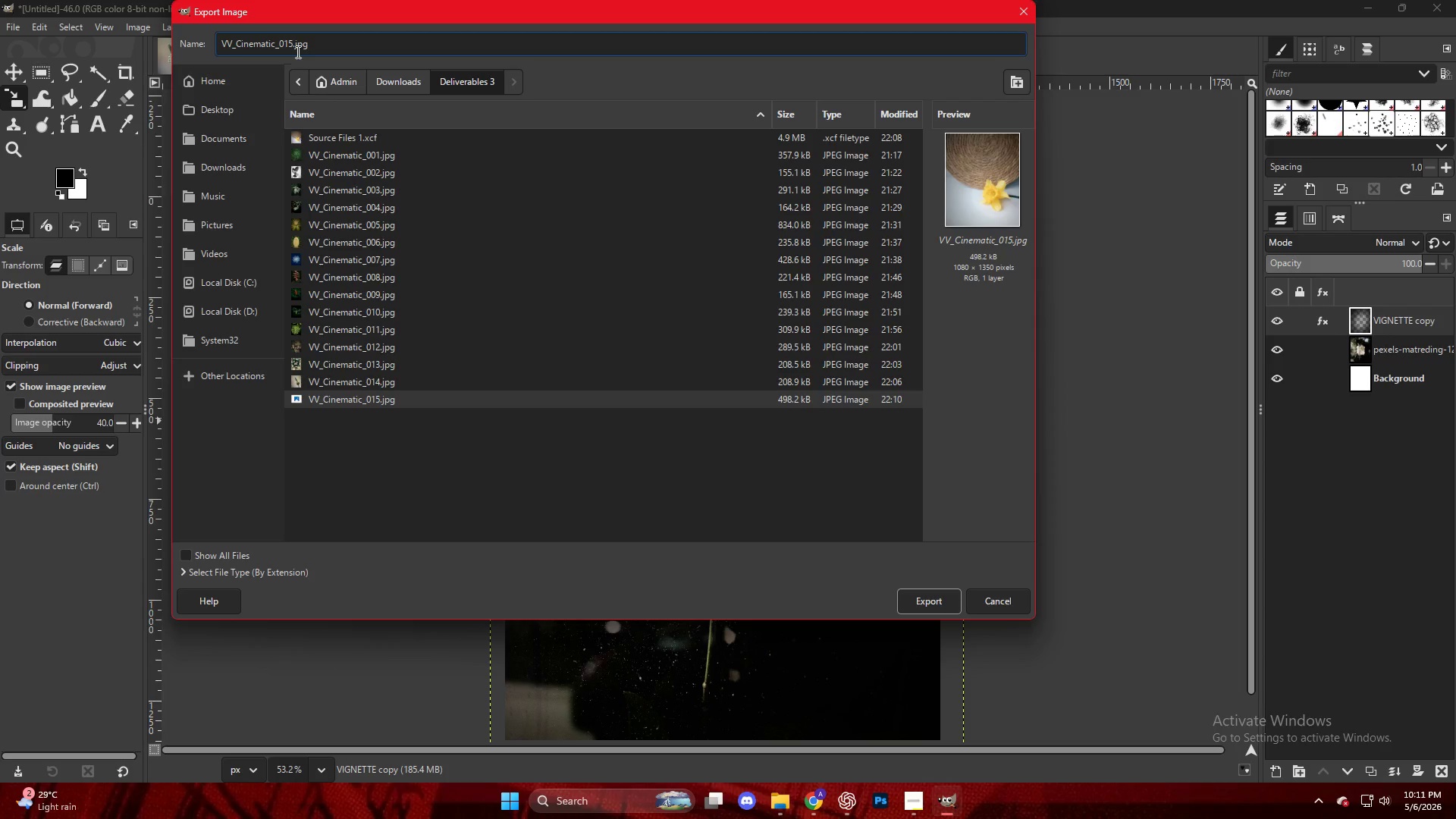 
key(ArrowRight)
 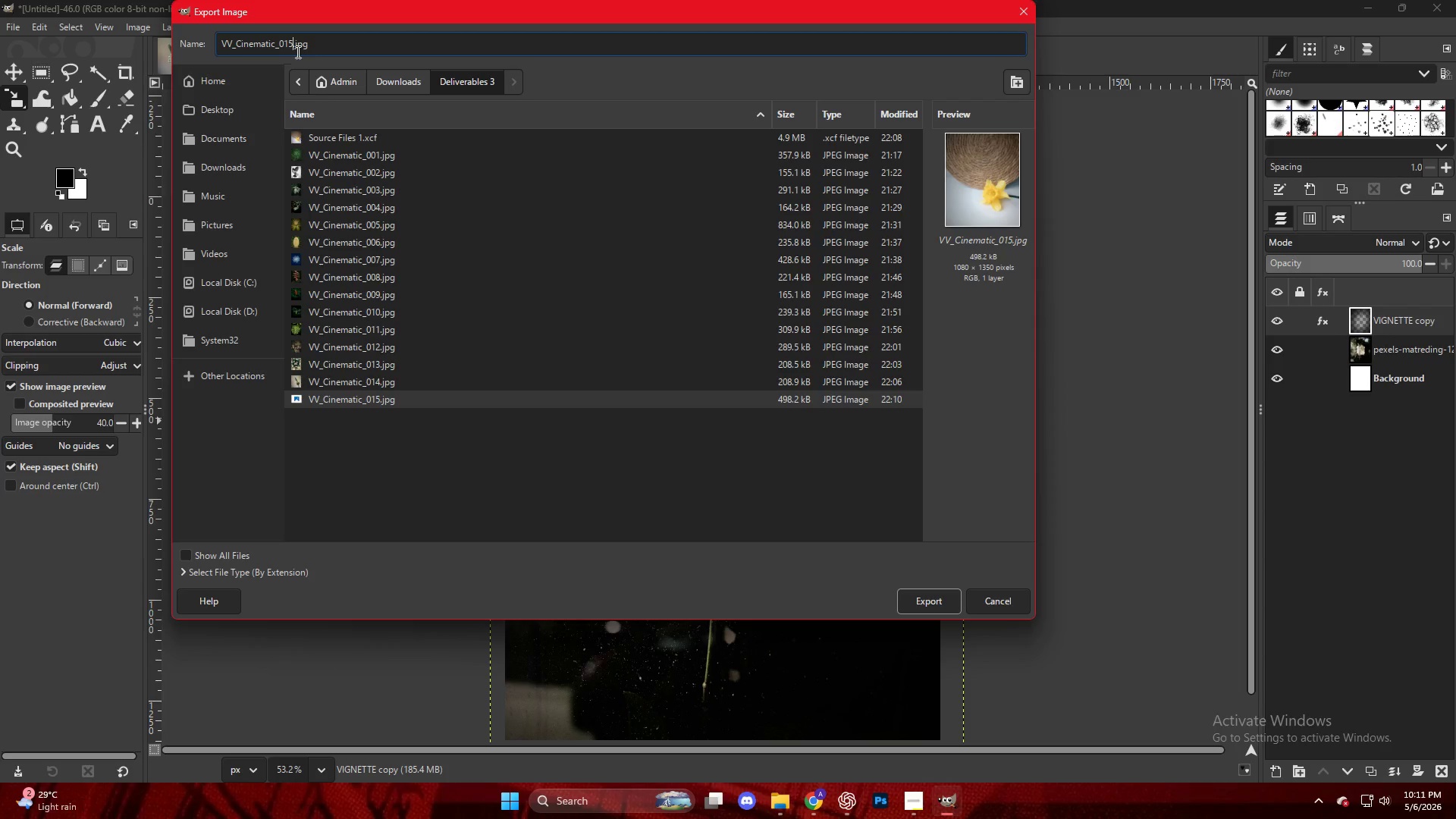 
key(Backspace)
 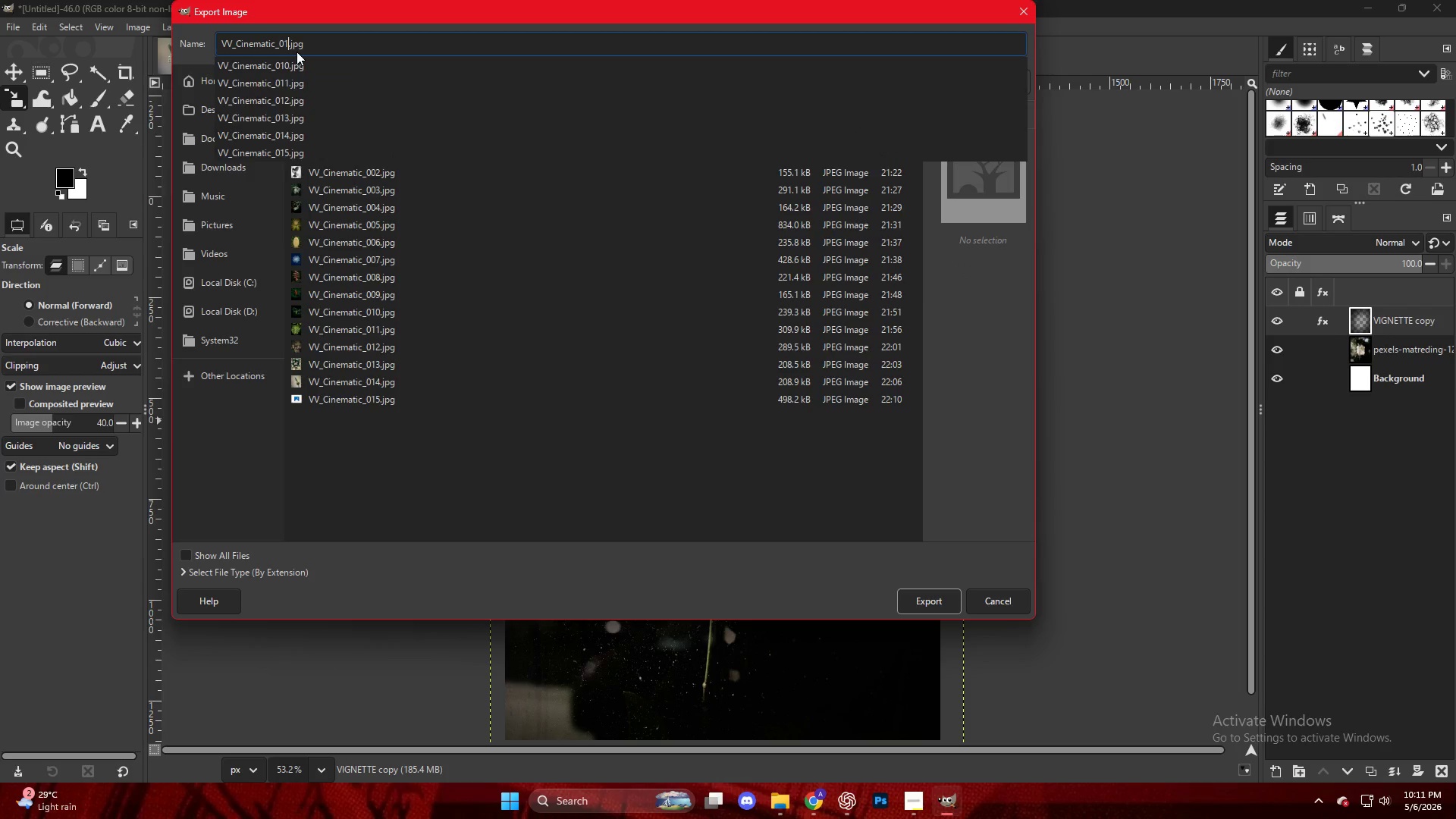 
key(Numpad6)
 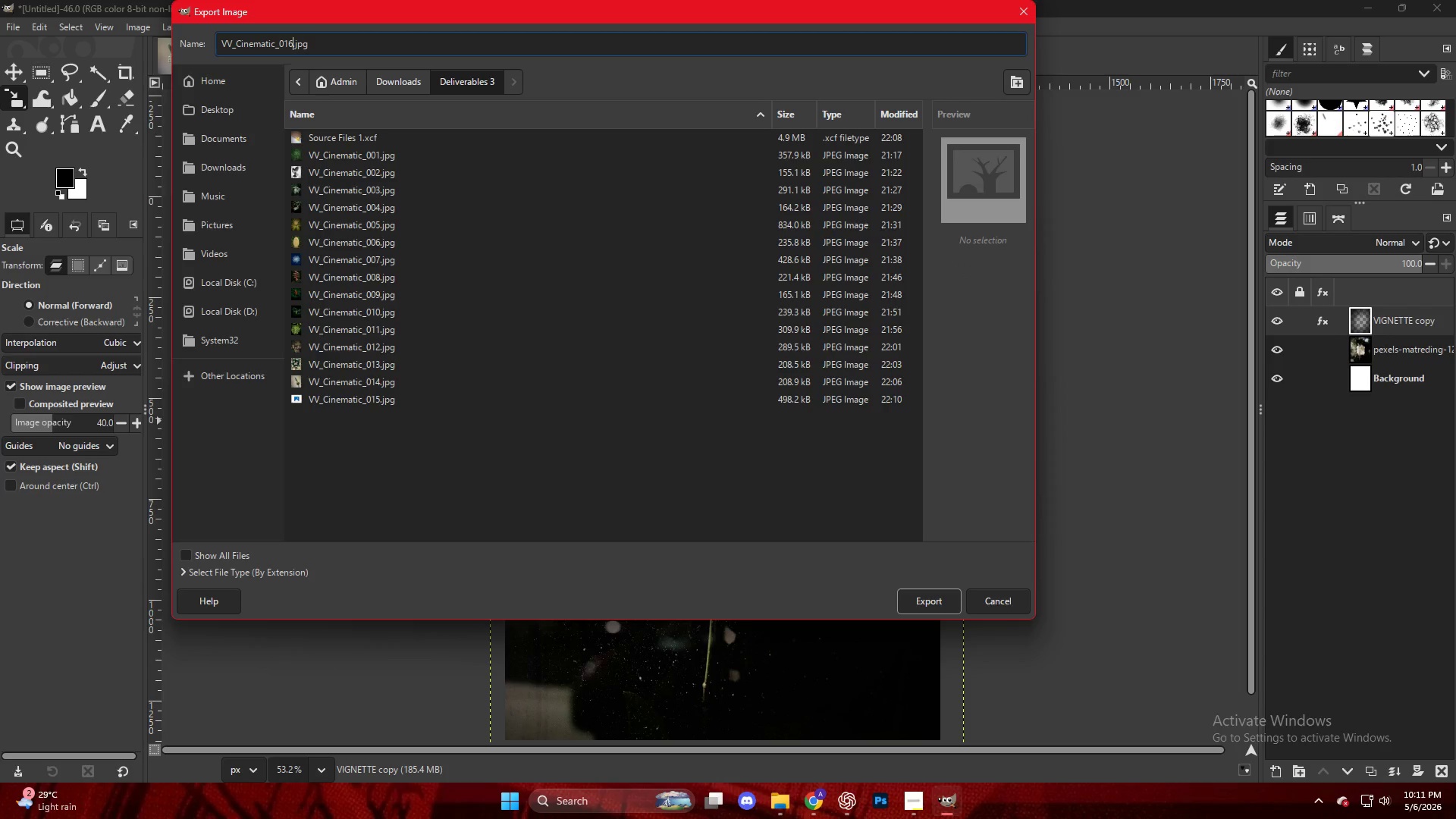 
key(NumpadEnter)
 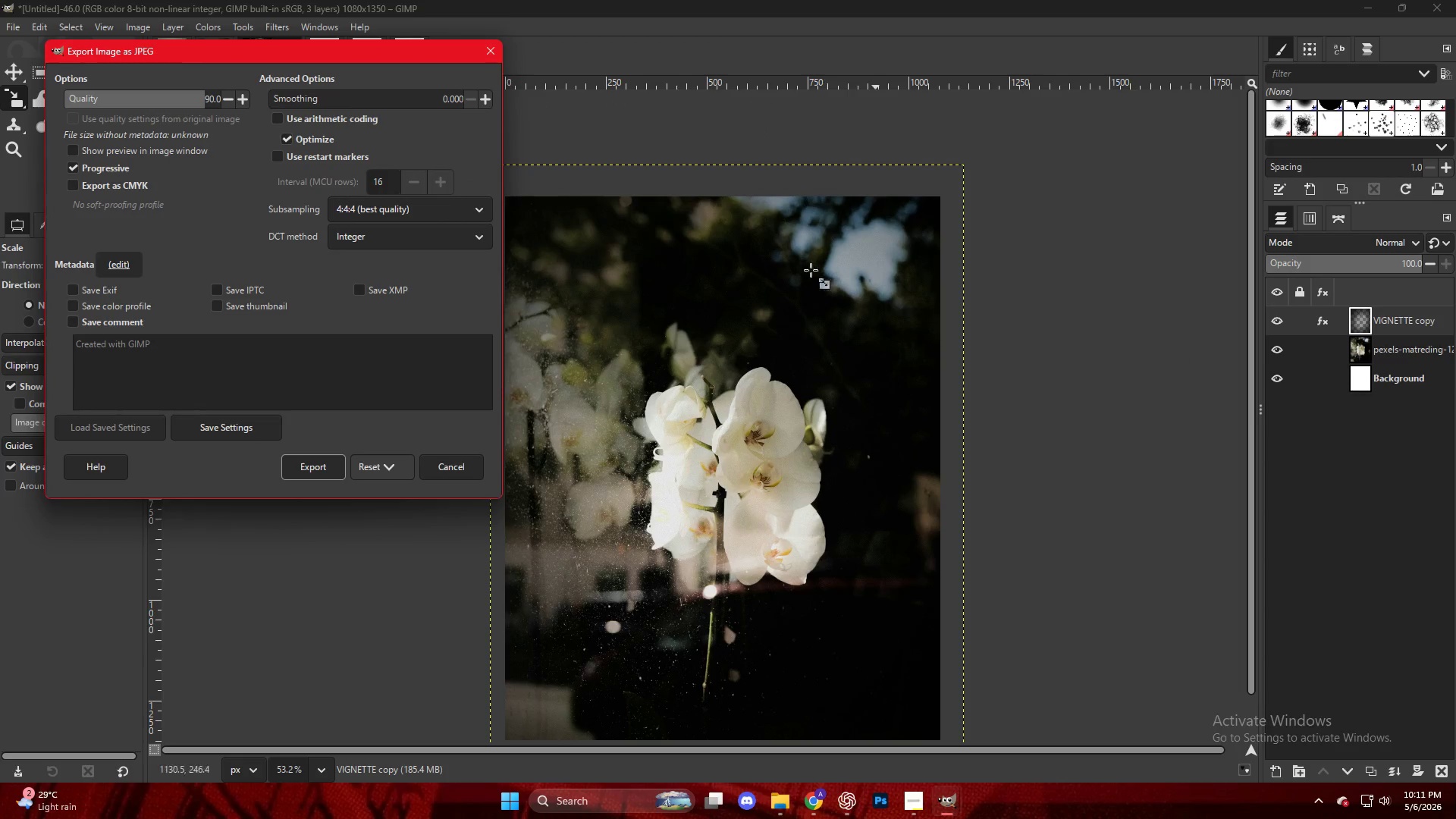 
left_click([333, 461])
 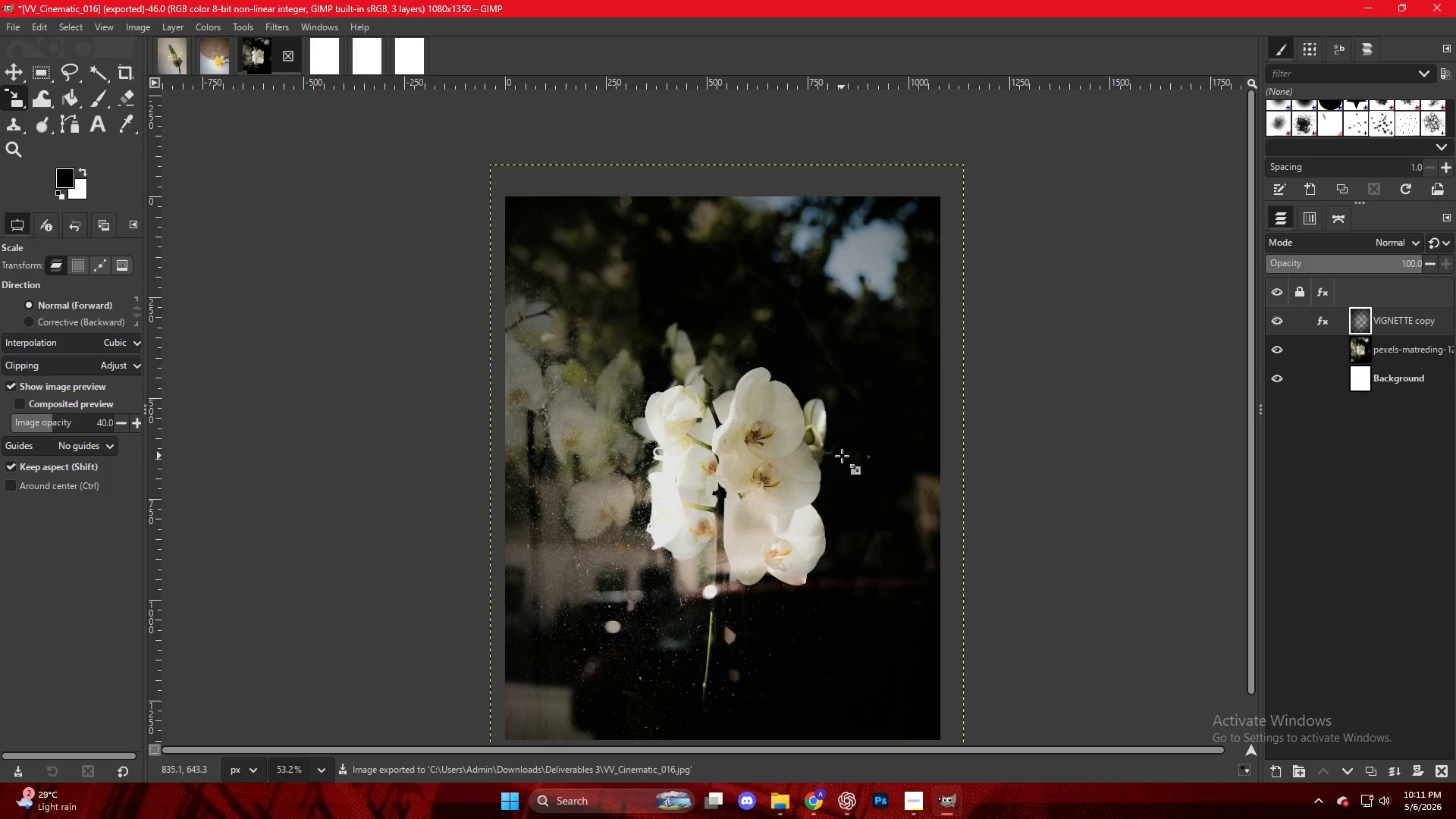 
hold_key(key=ShiftLeft, duration=0.94)
 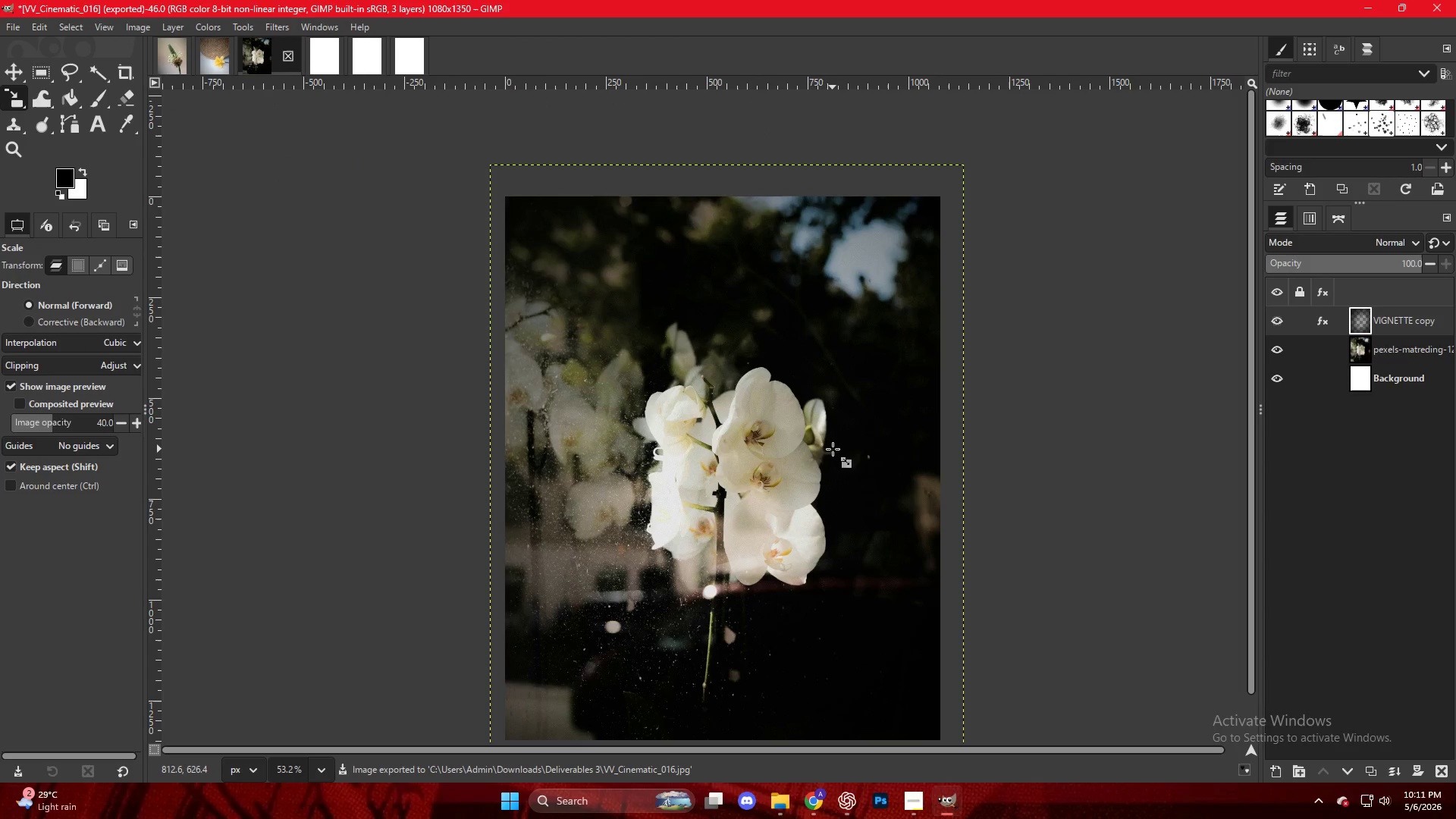 
key(Control+S)
 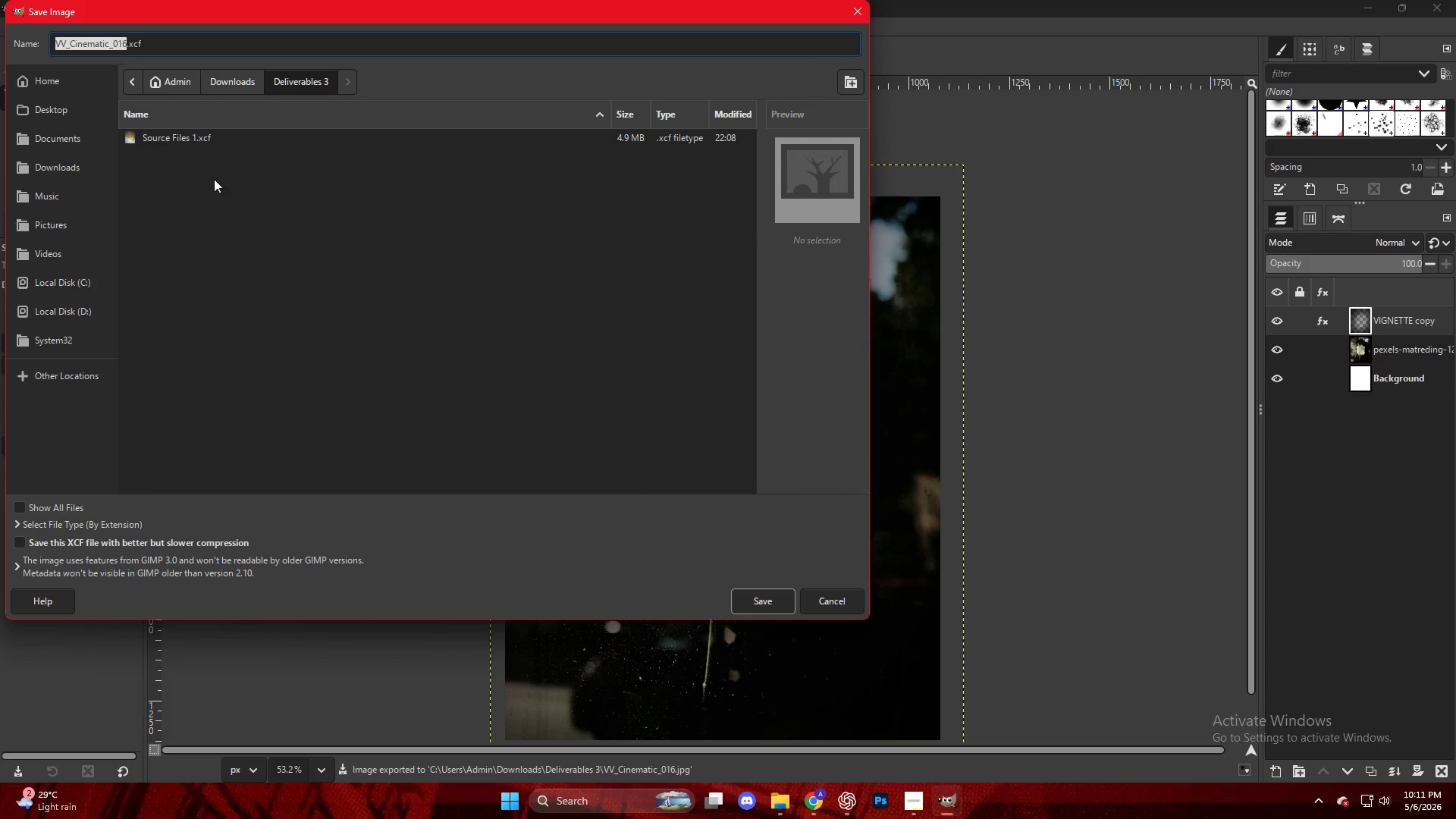 
left_click([190, 143])
 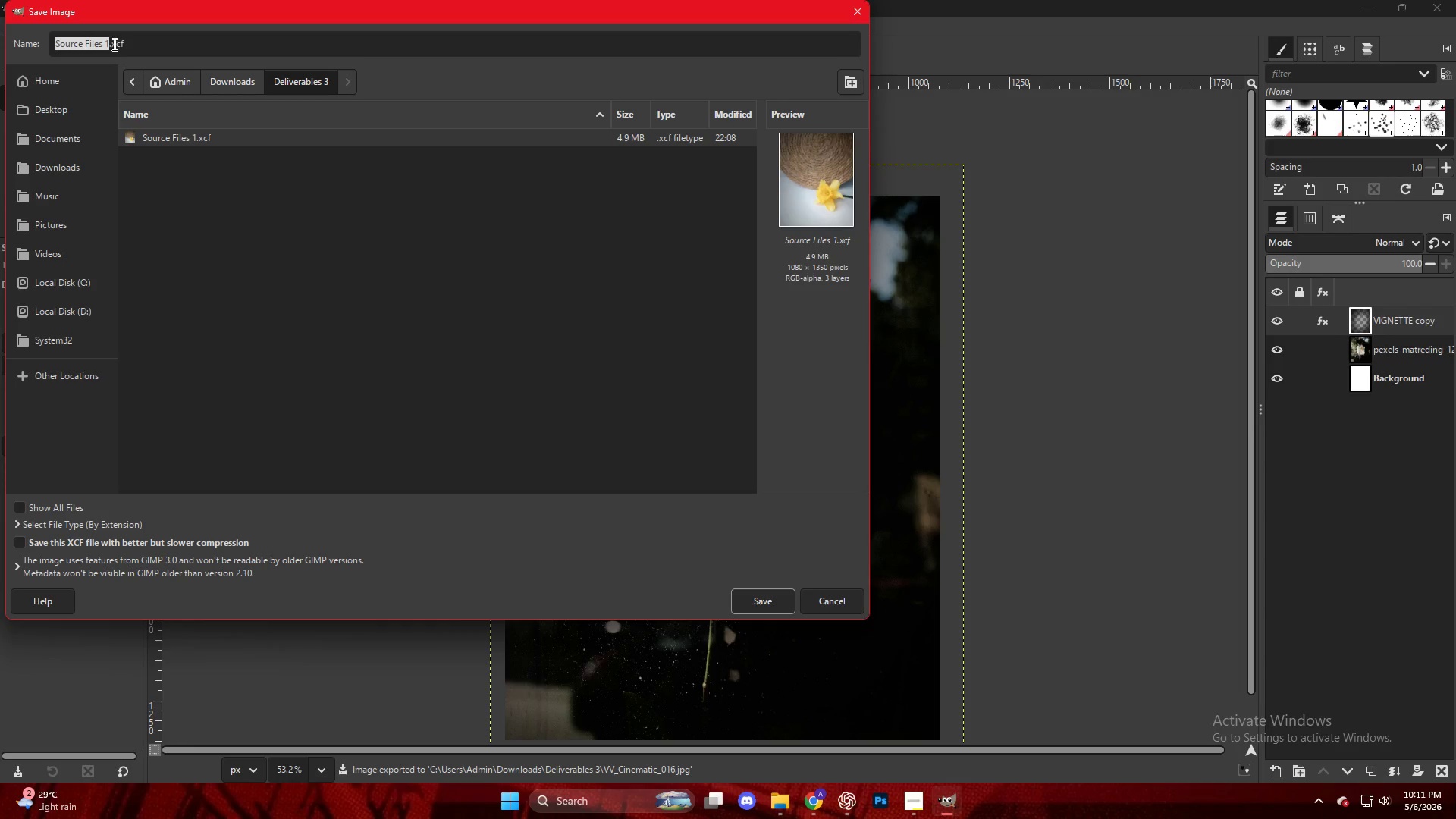 
left_click([110, 43])
 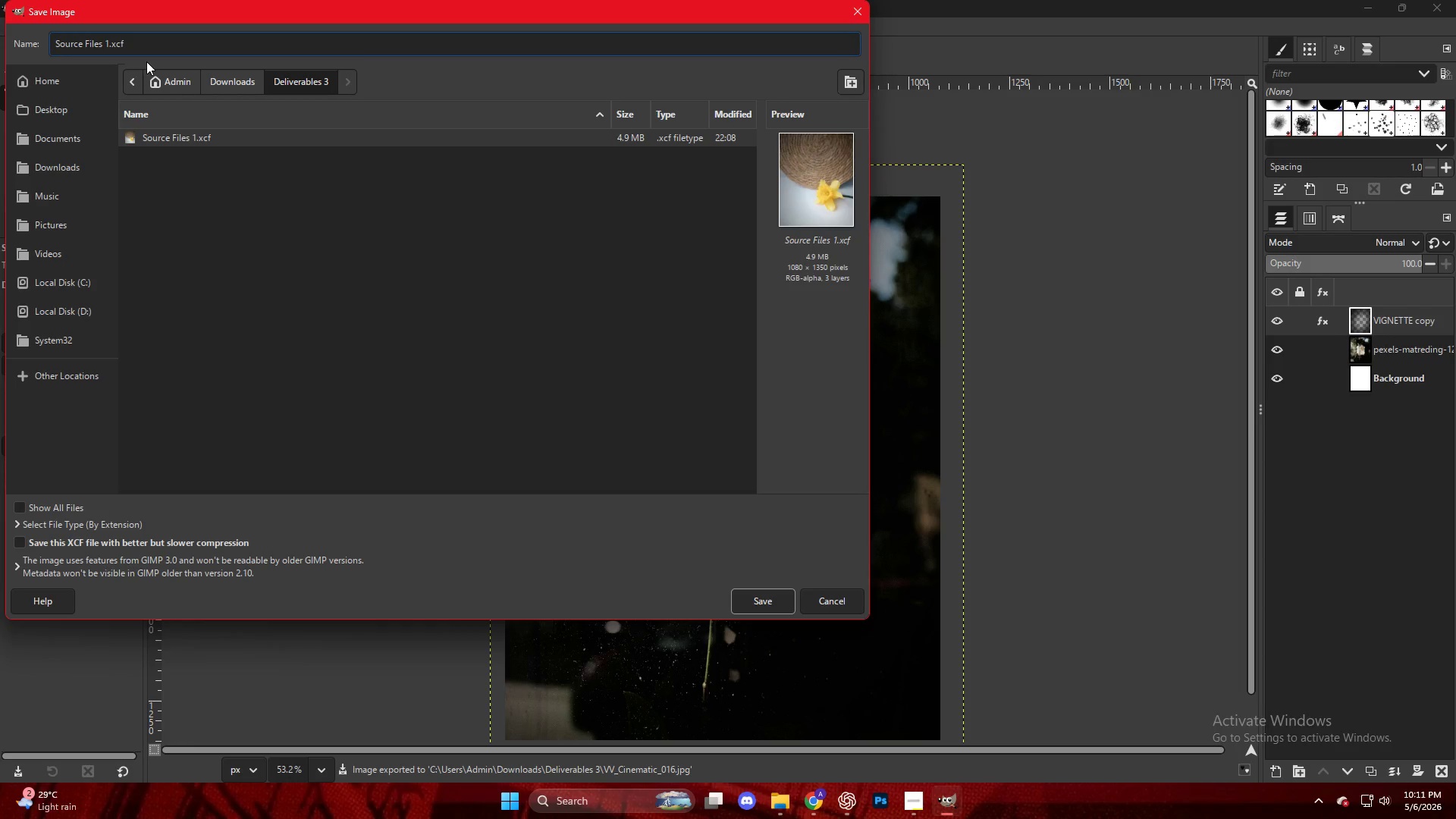 
key(Backspace)
 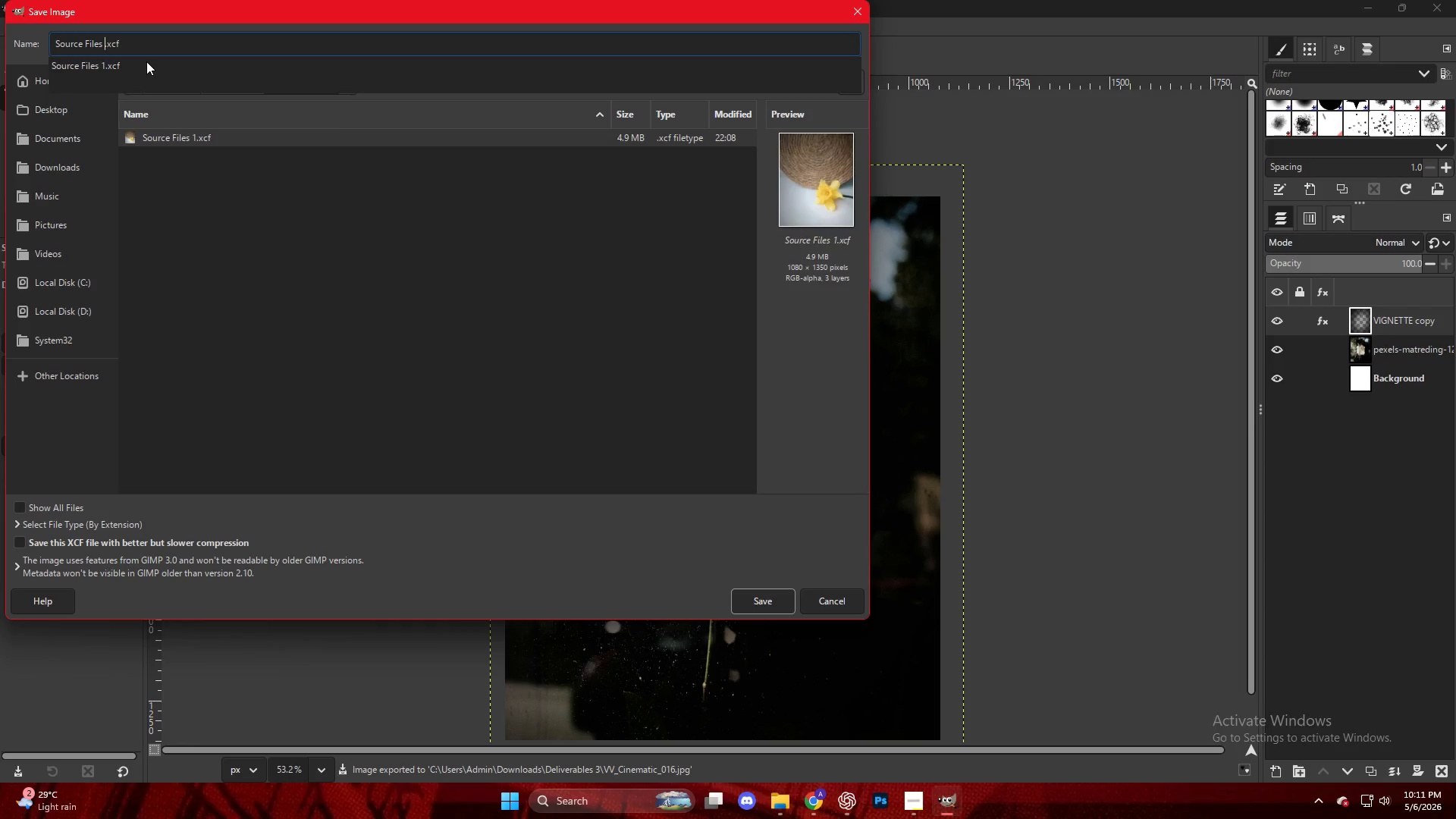 
key(Numpad2)
 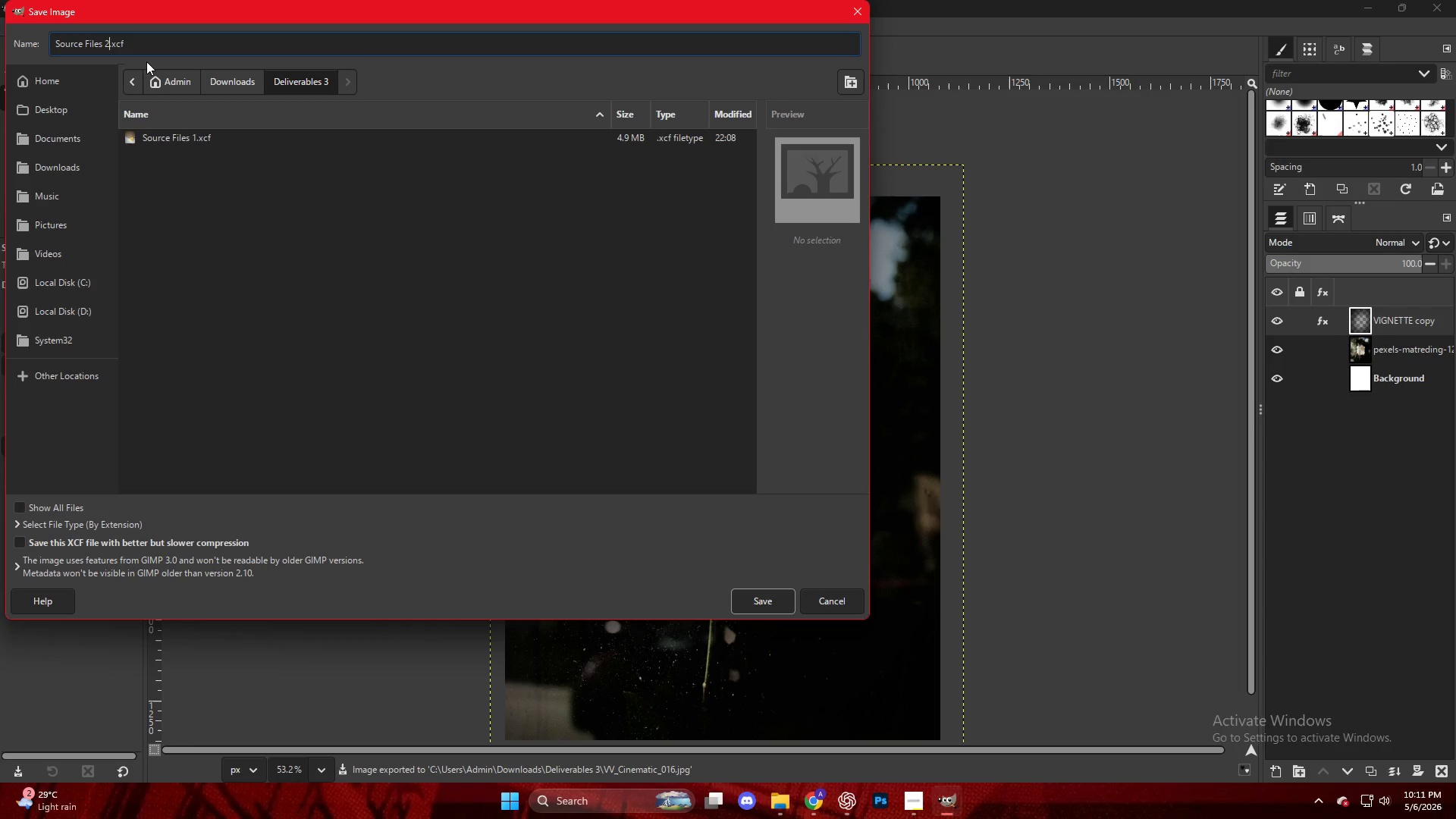 
key(NumpadEnter)
 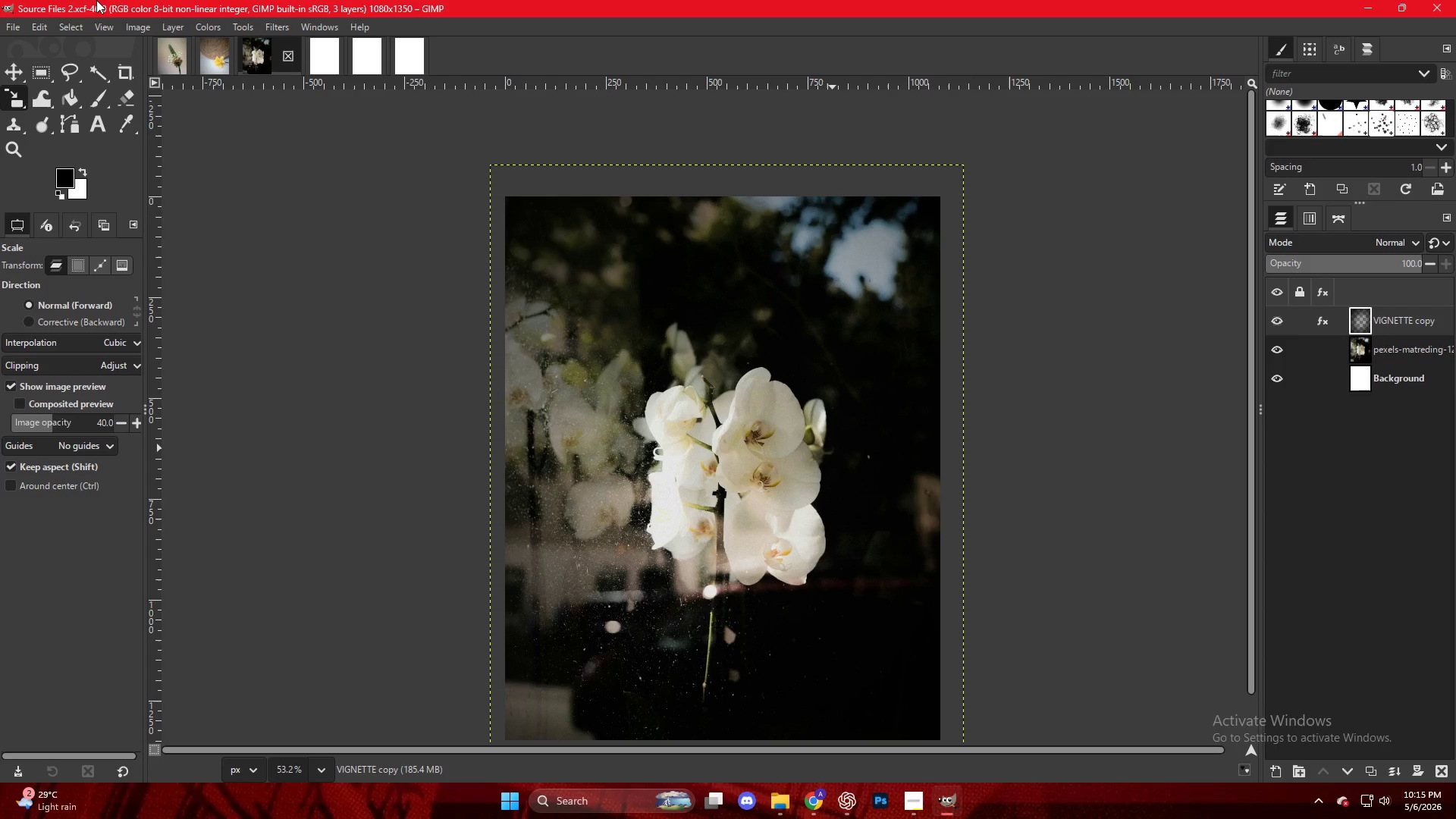 
wait(232.64)
 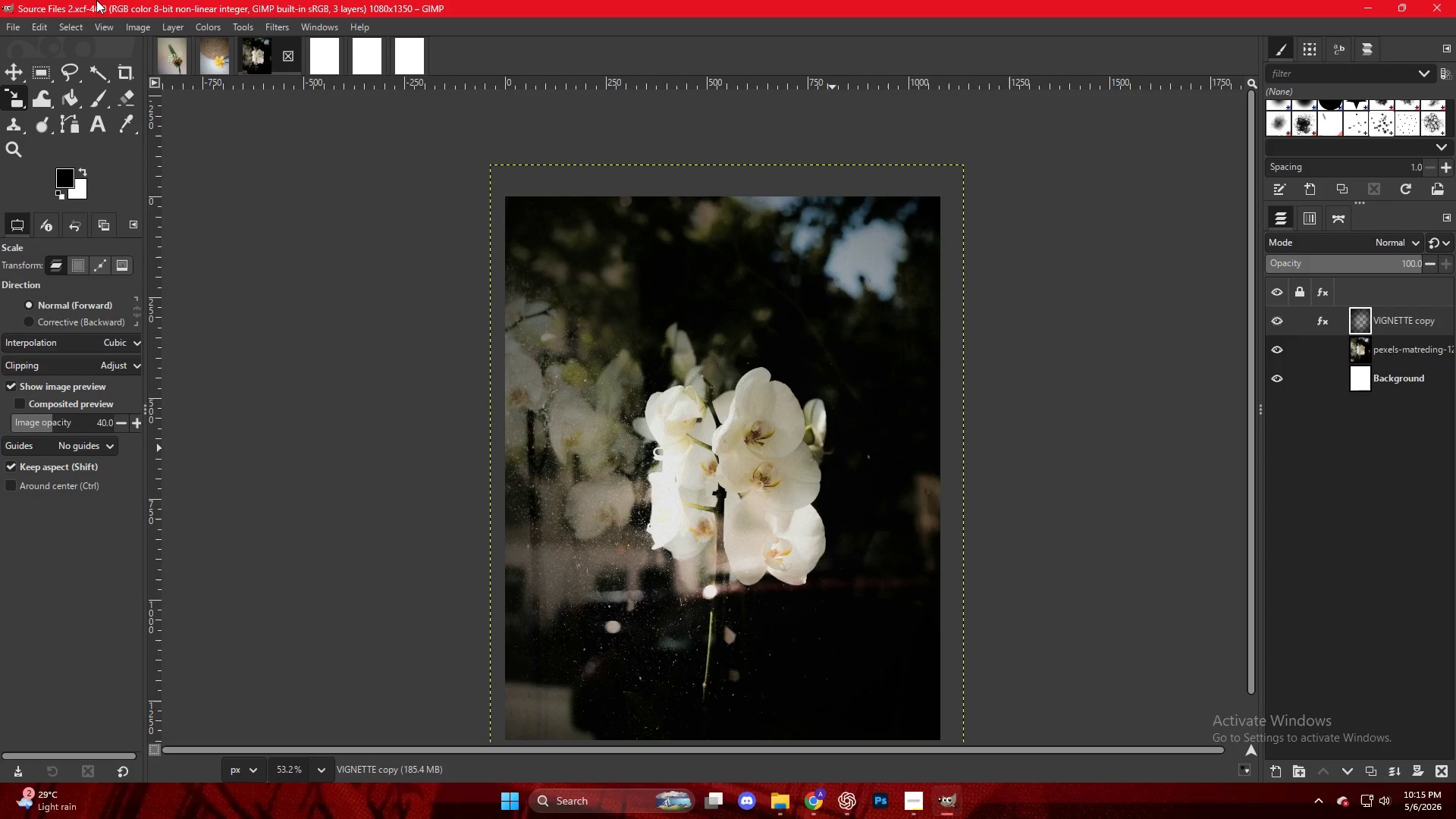 
hold_key(key=ShiftLeft, duration=1.44)
 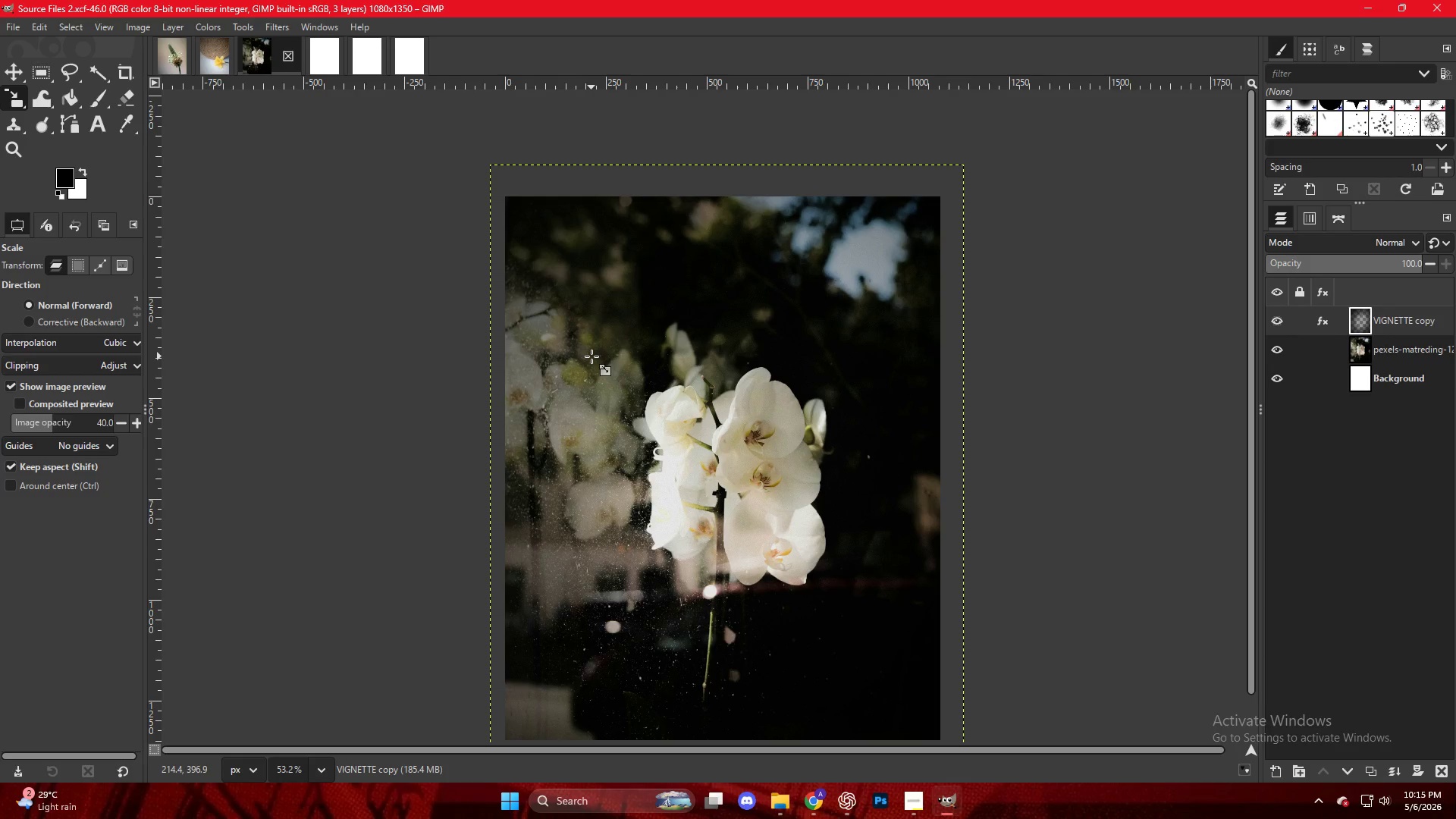 
key(Control+Shift+E)
 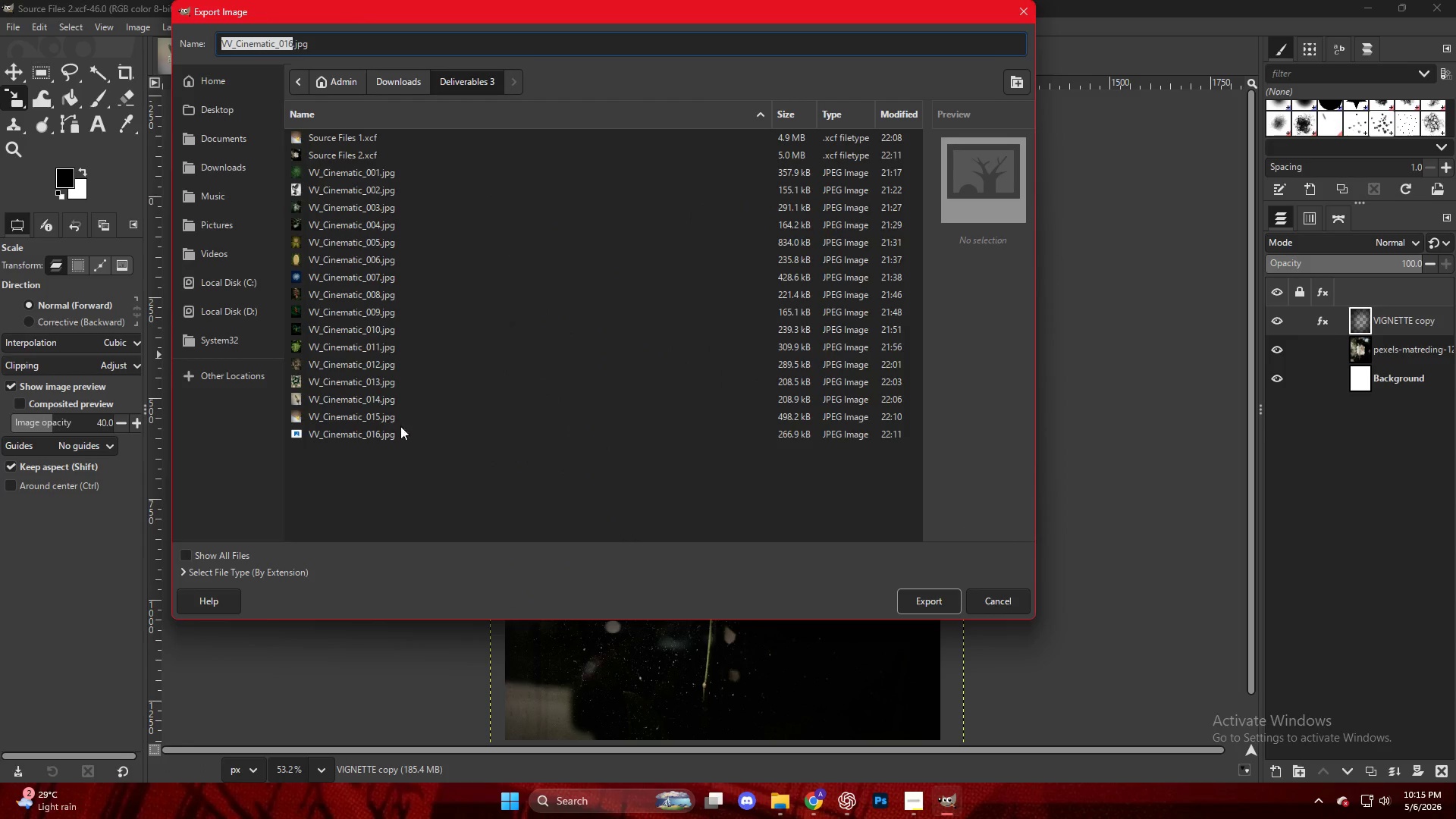 
left_click([378, 428])
 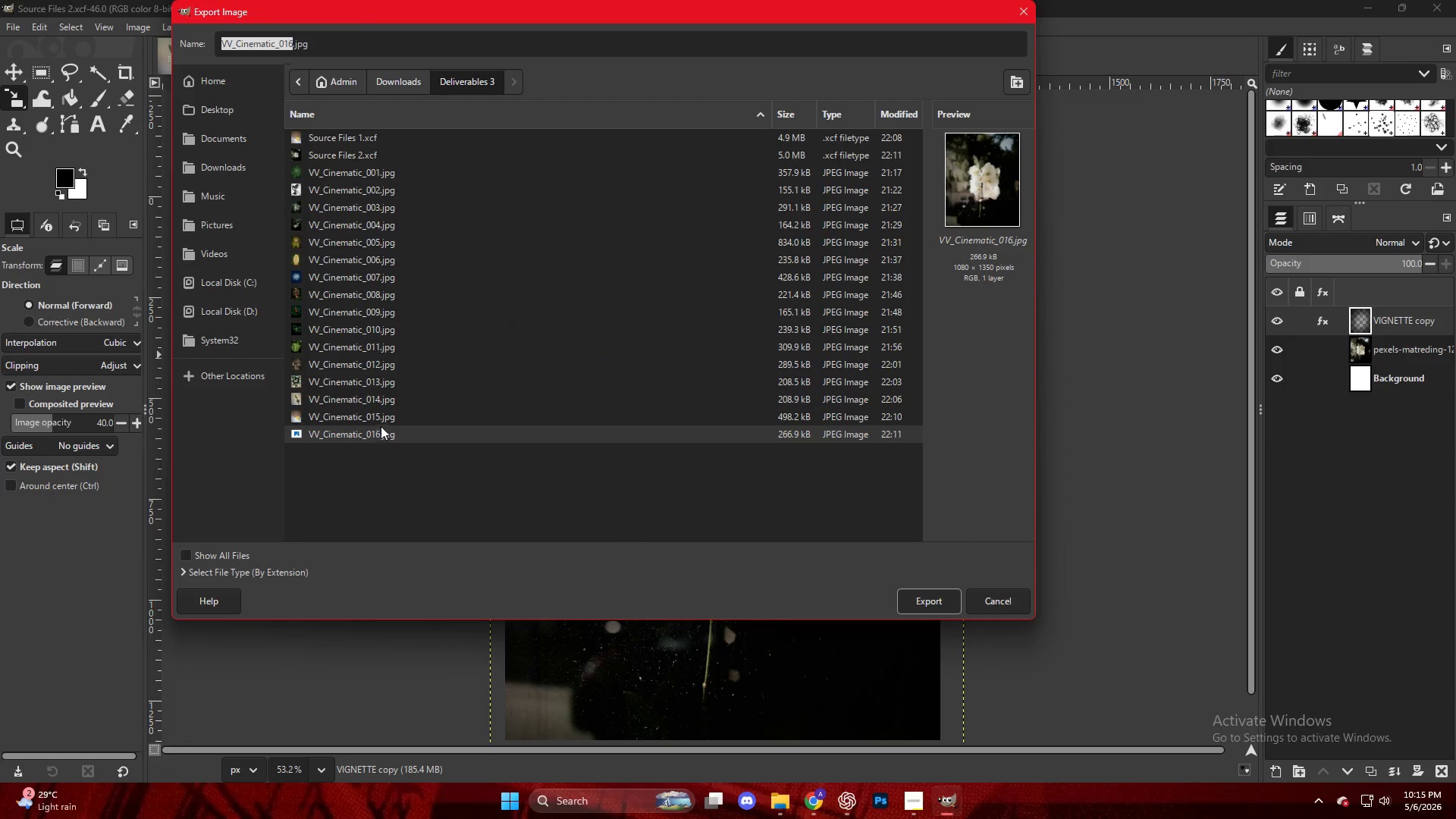 
key(Escape)
 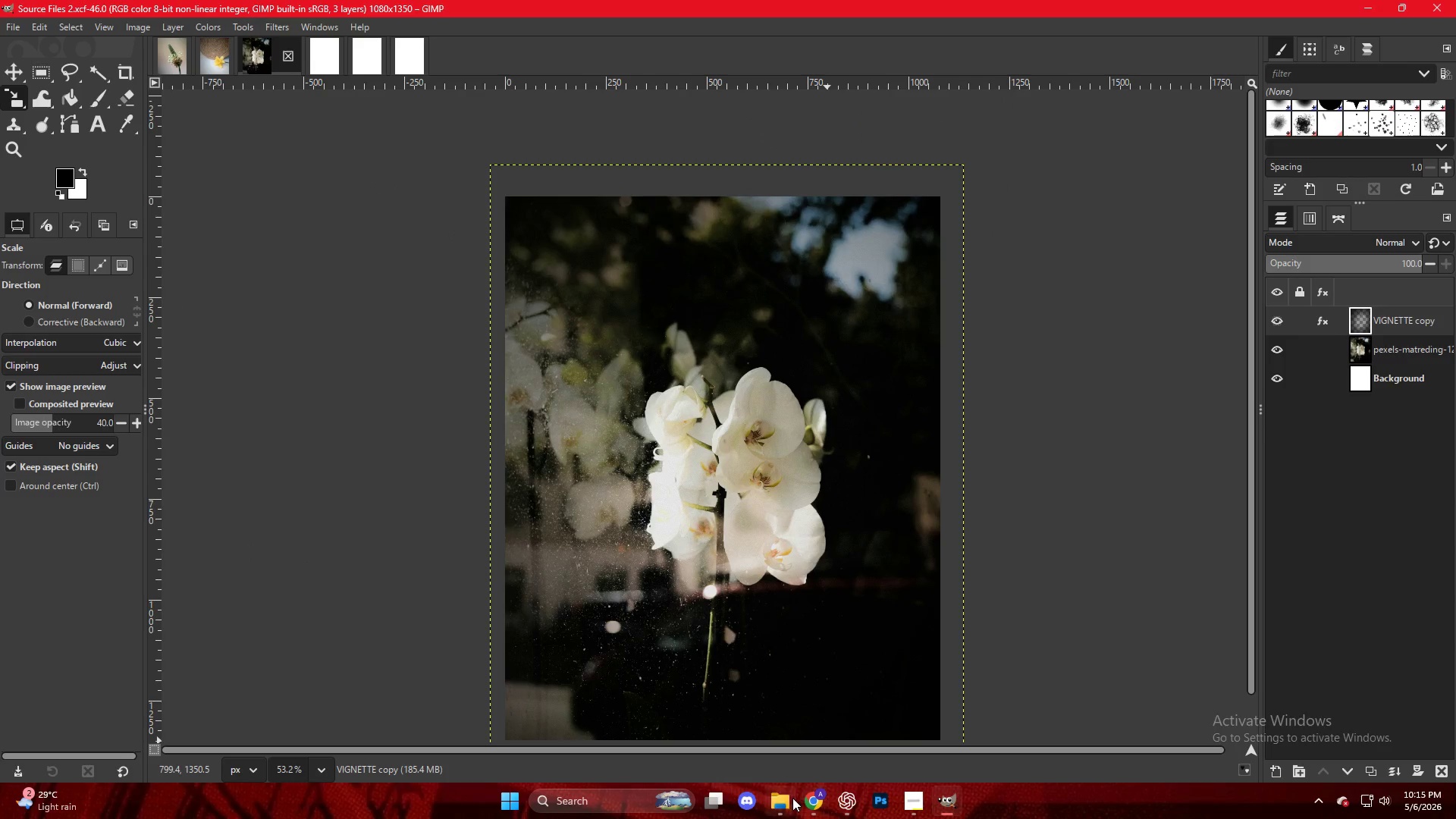 
double_click([1015, 572])
 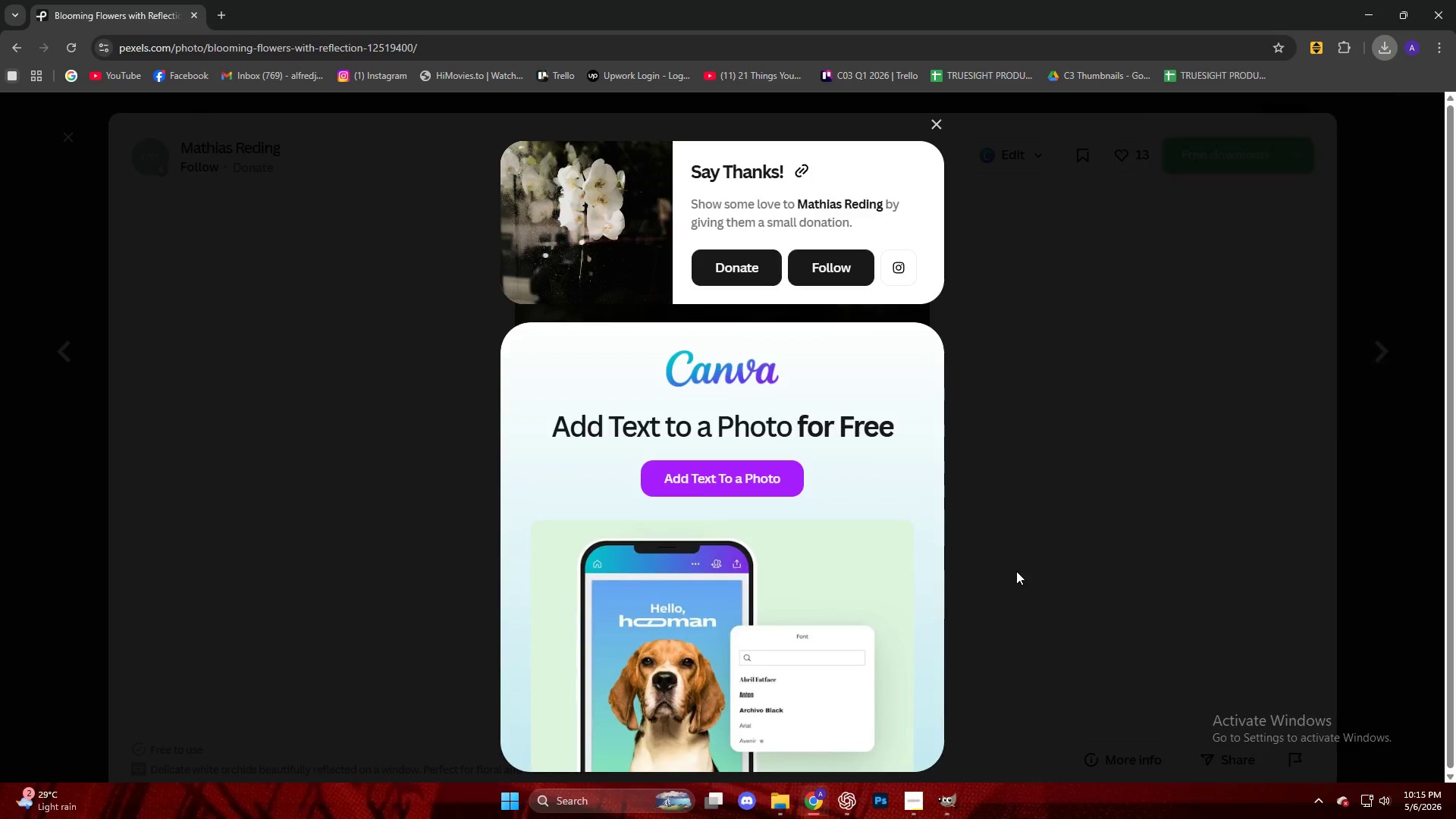 
scroll: coordinate [582, 356], scroll_direction: down, amount: 32.0
 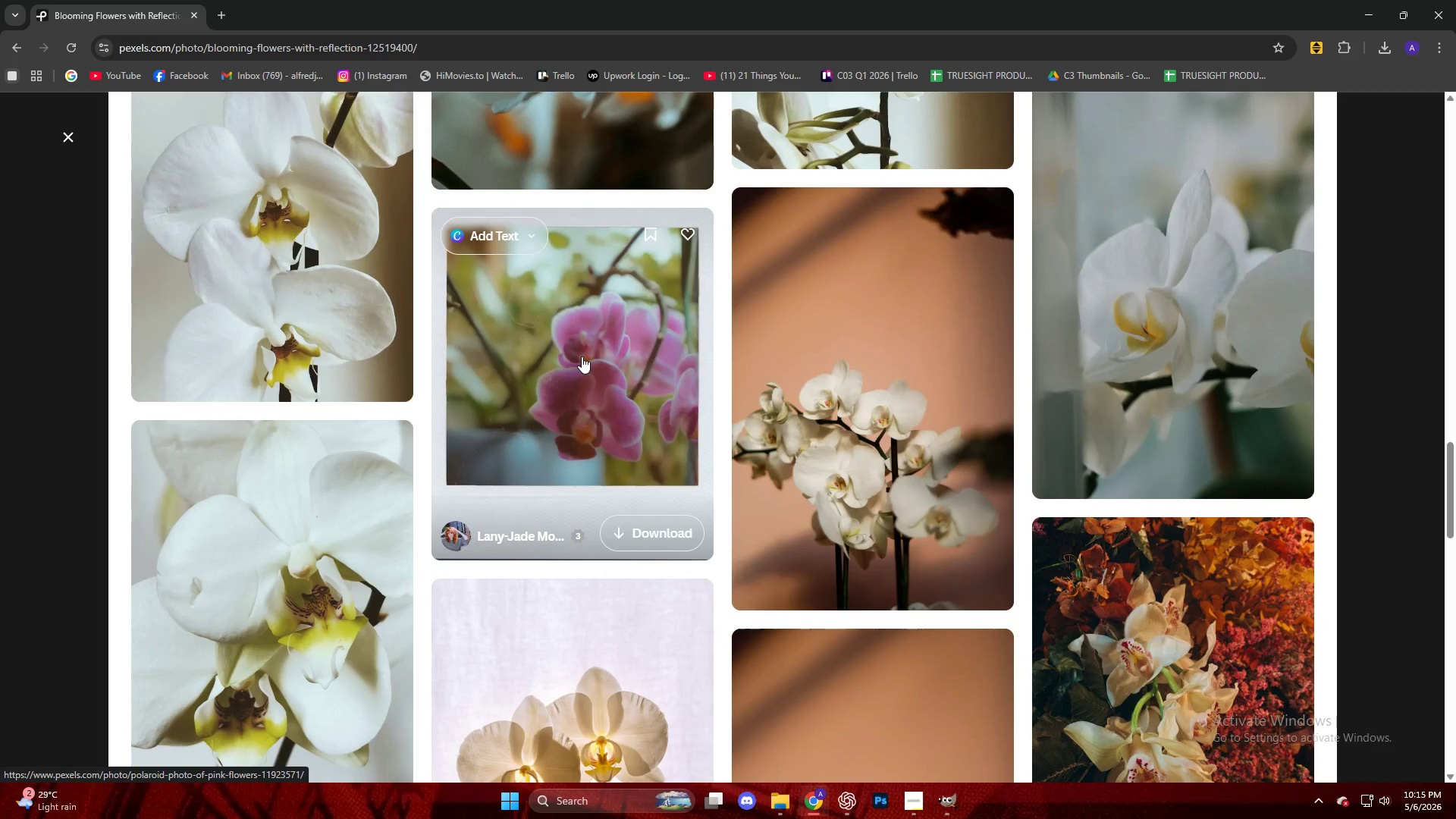 
scroll: coordinate [582, 357], scroll_direction: down, amount: 4.0
 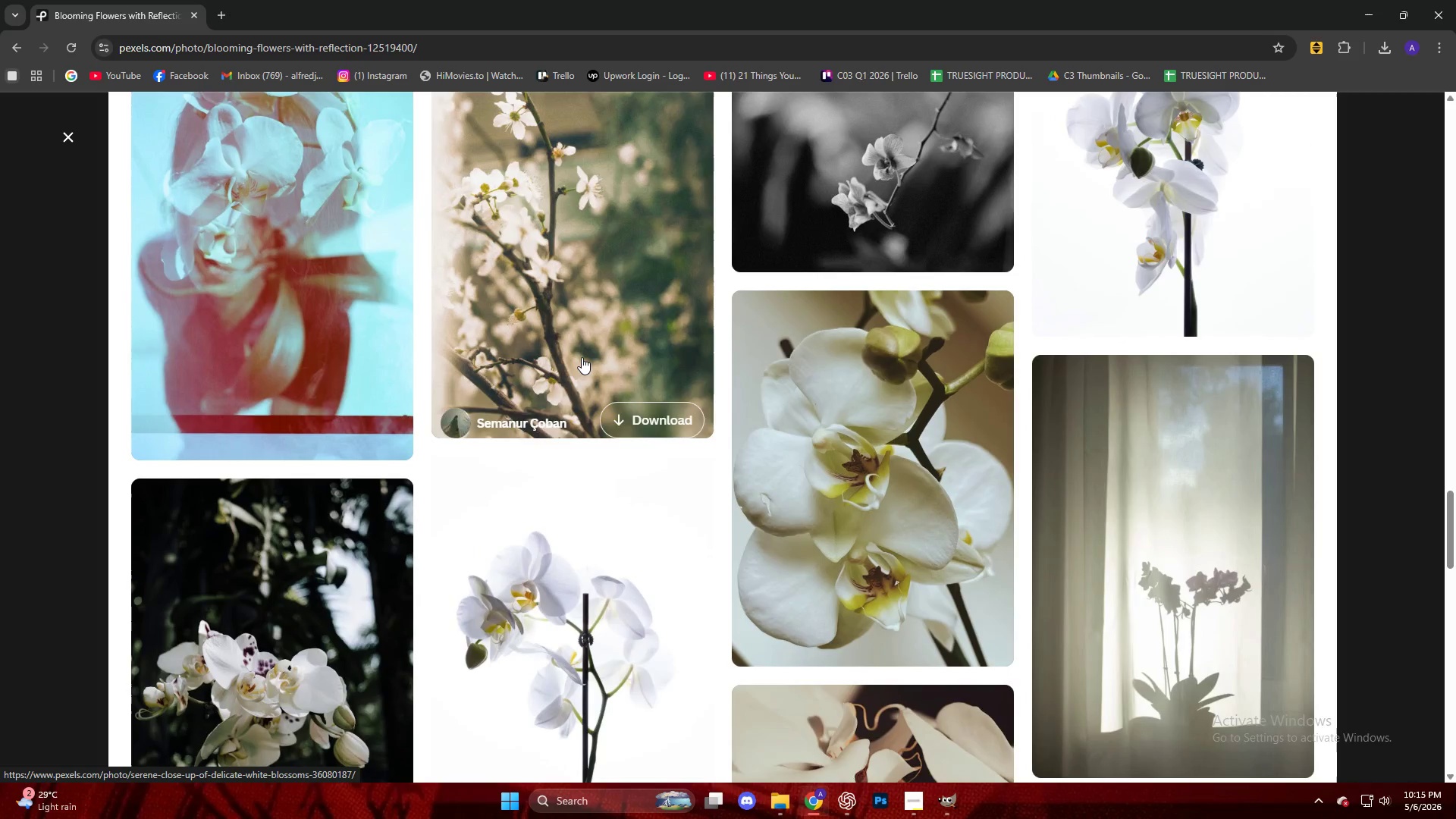 
left_click([67, 138])
 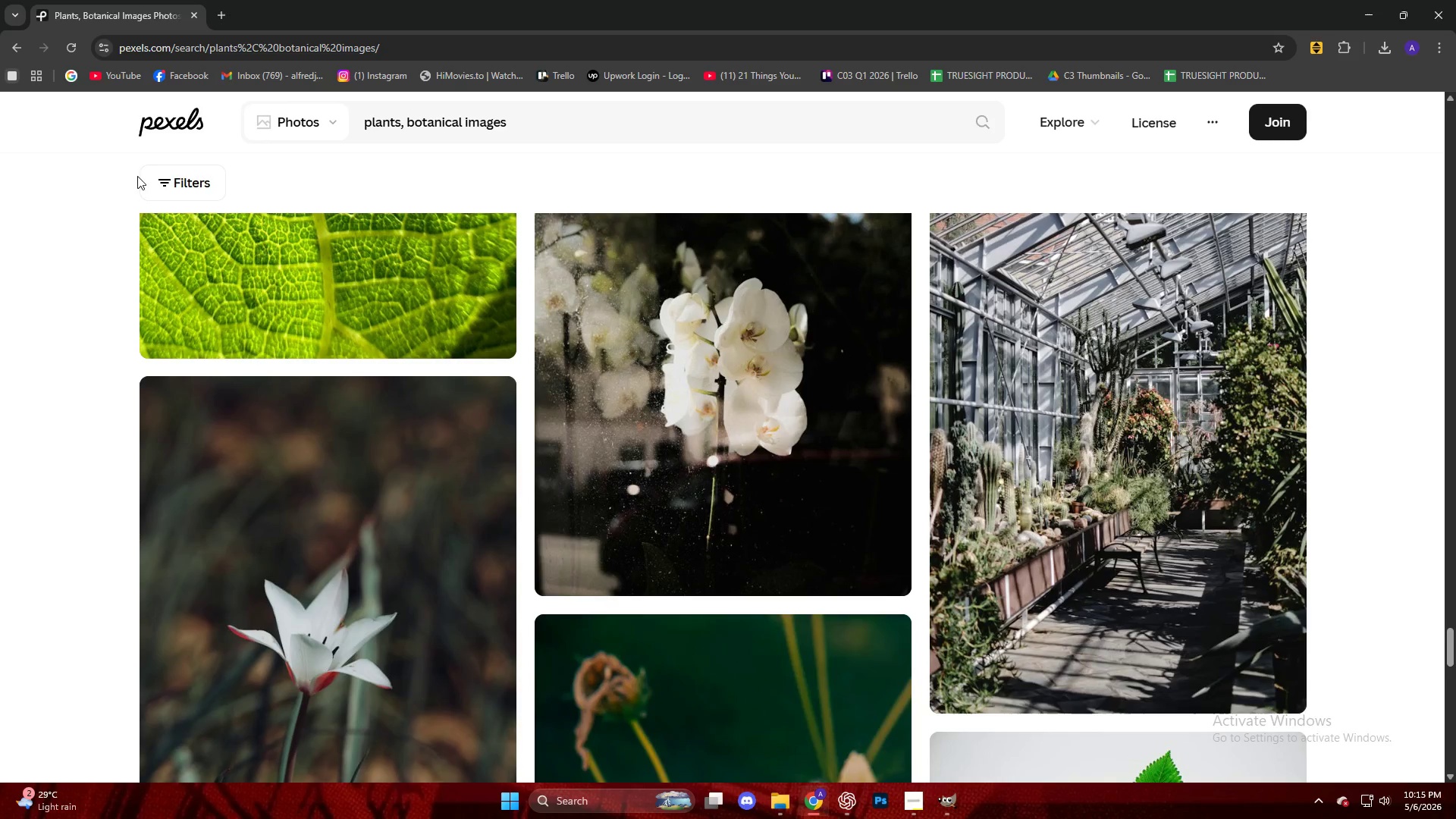 
scroll: coordinate [714, 308], scroll_direction: down, amount: 5.0
 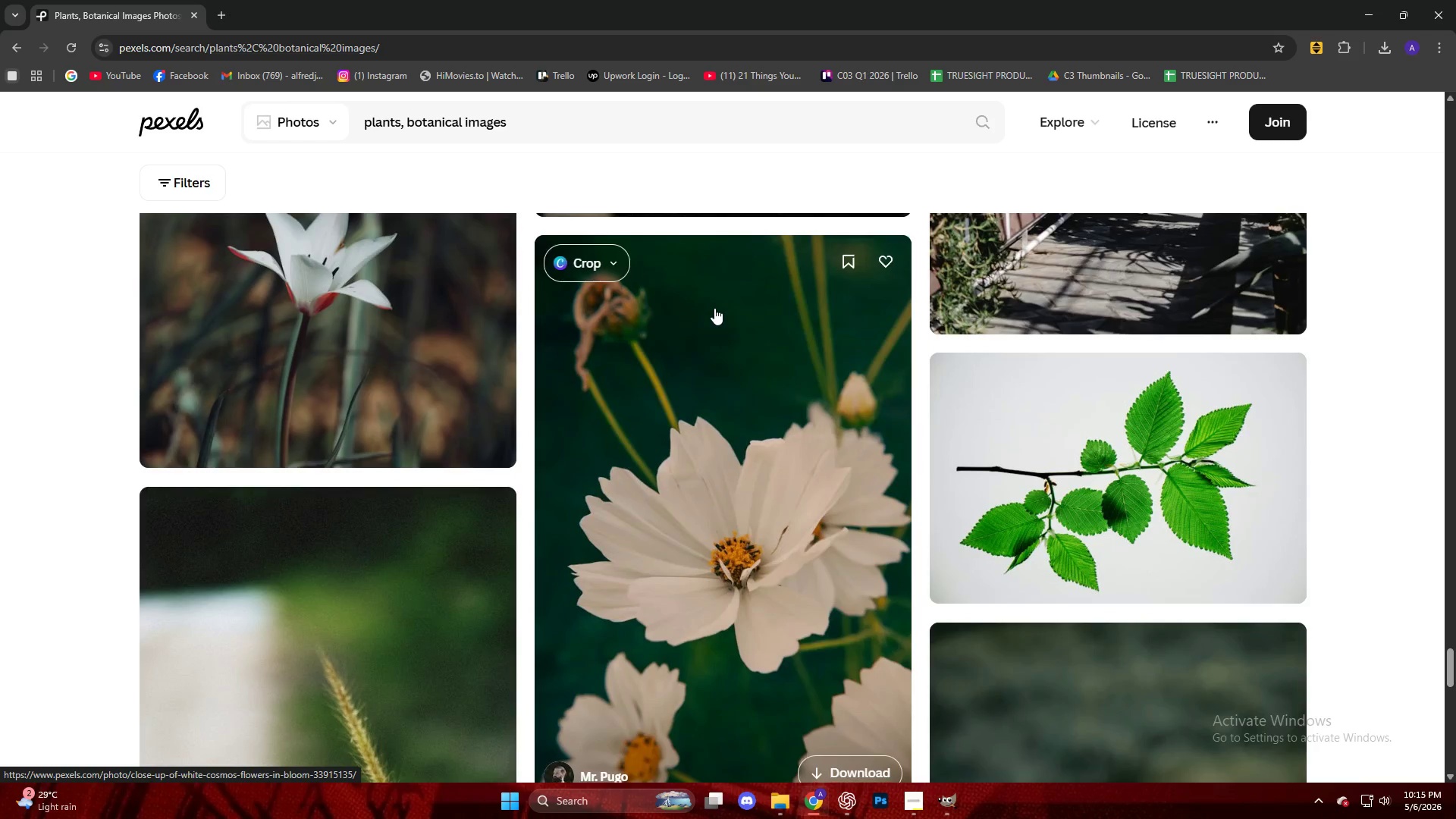 
left_click([417, 344])
 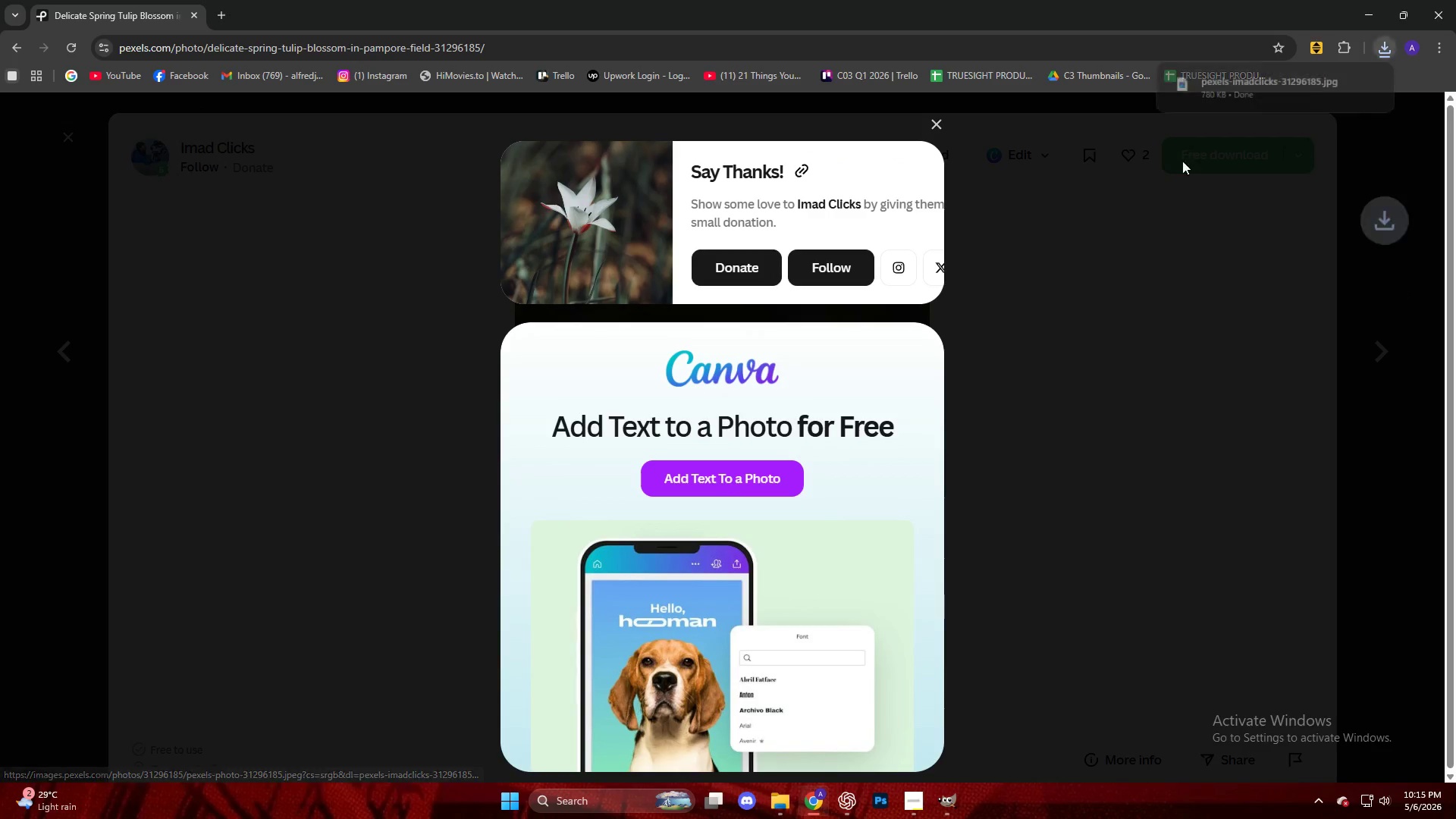 
scroll: coordinate [705, 306], scroll_direction: up, amount: 2.0
 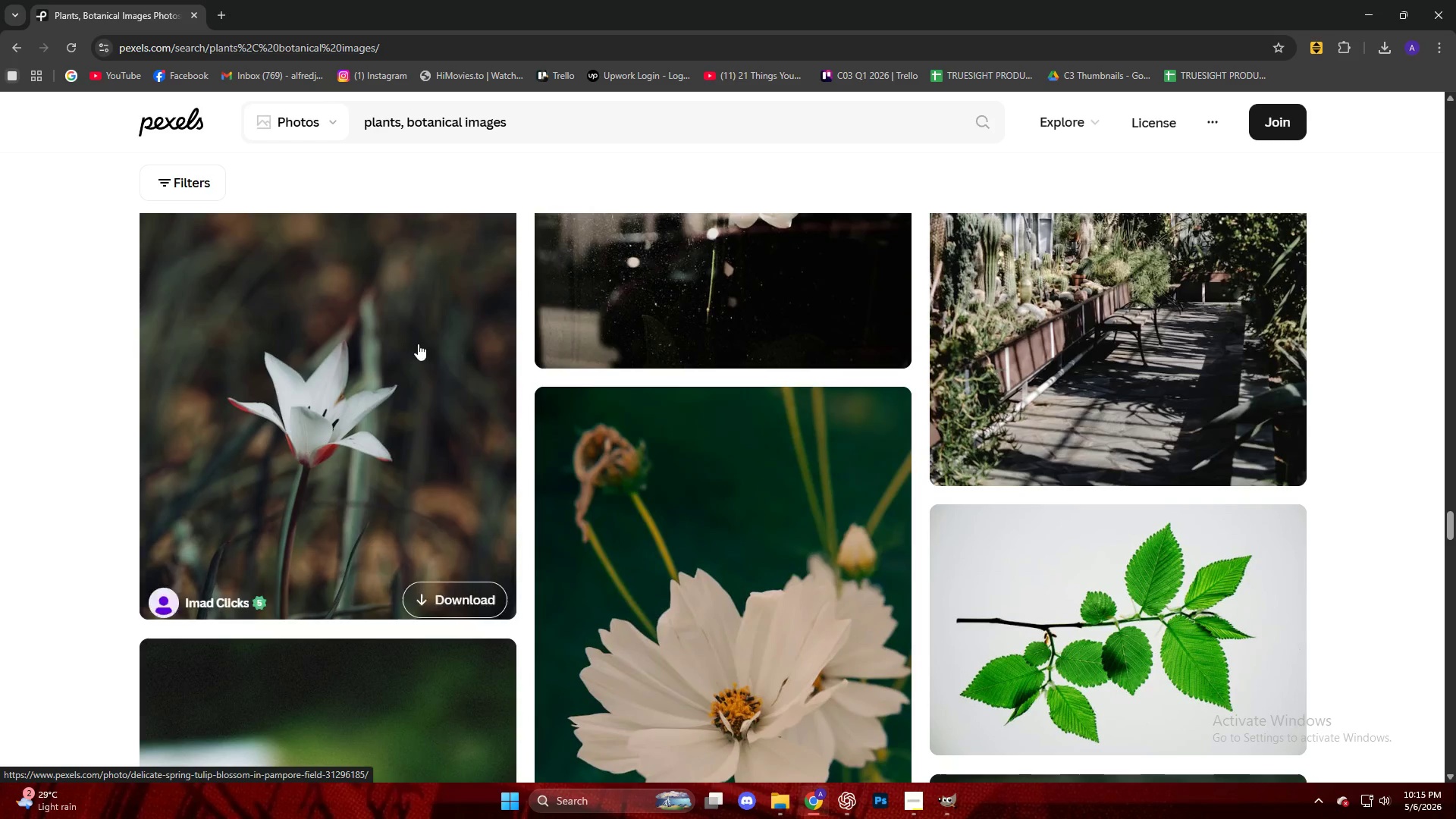 
left_click_drag(start_coordinate=[1232, 101], to_coordinate=[319, 56])
 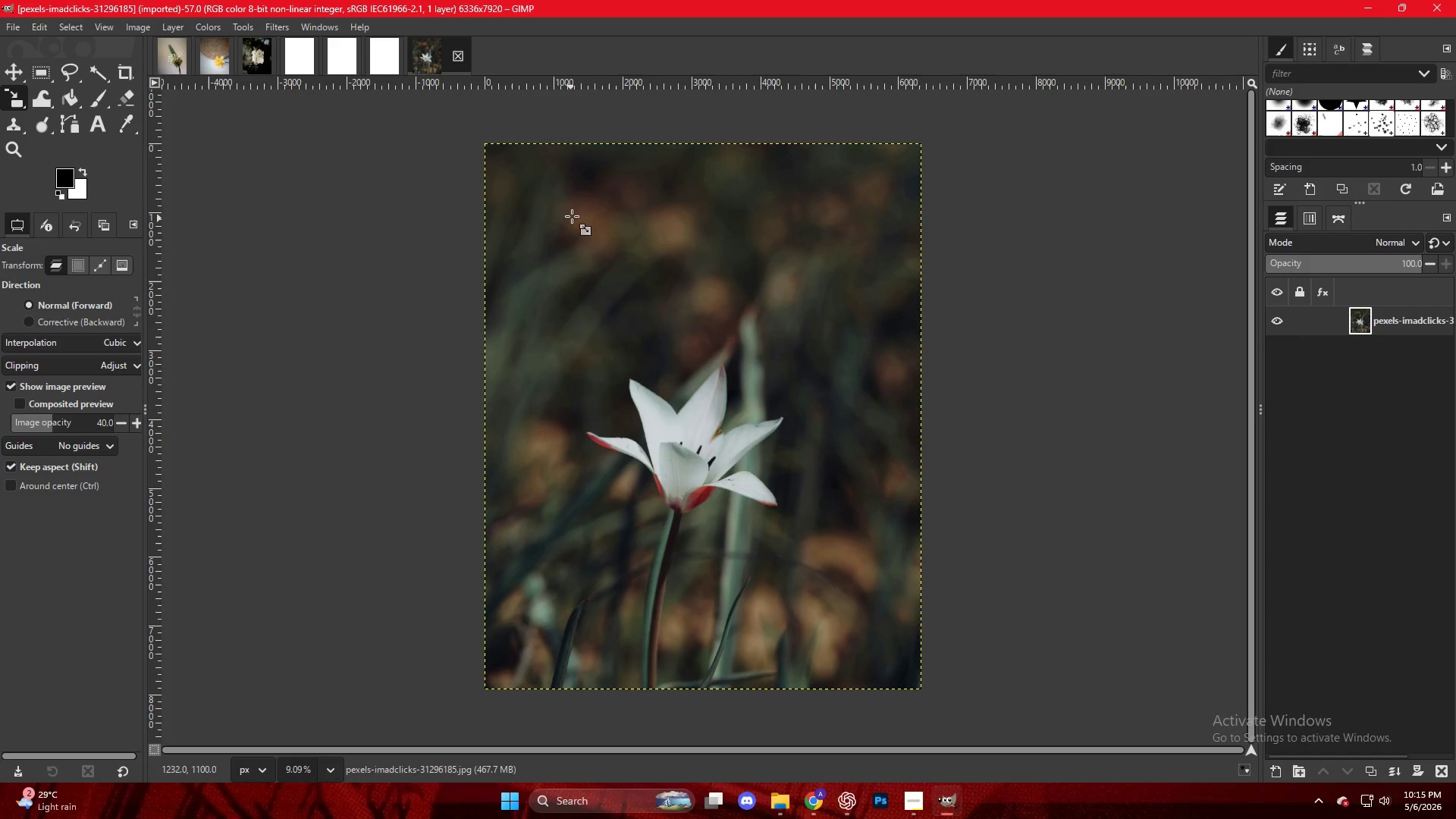 
left_click_drag(start_coordinate=[1389, 325], to_coordinate=[679, 388])
 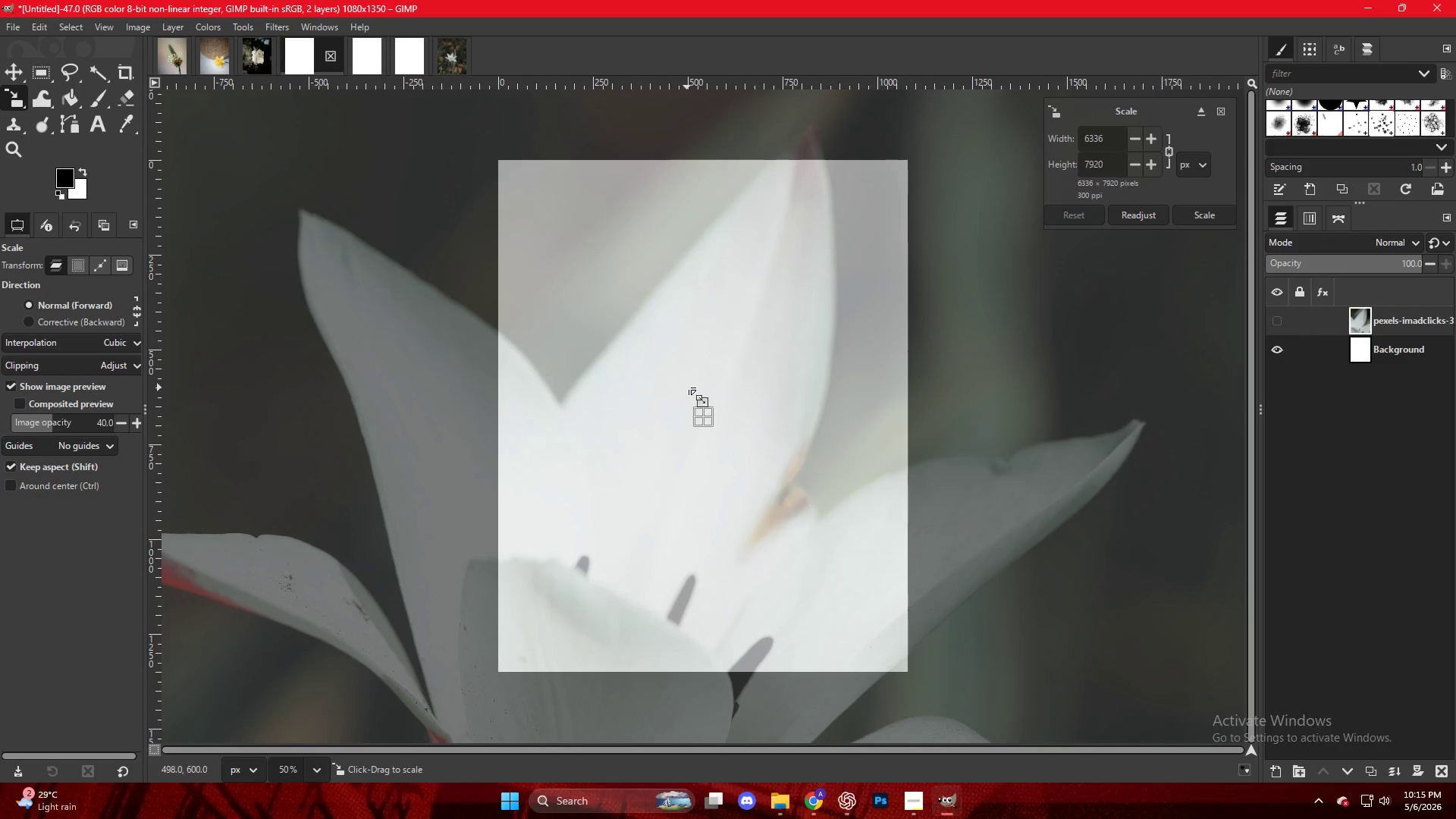 
key(Control+ControlLeft)
 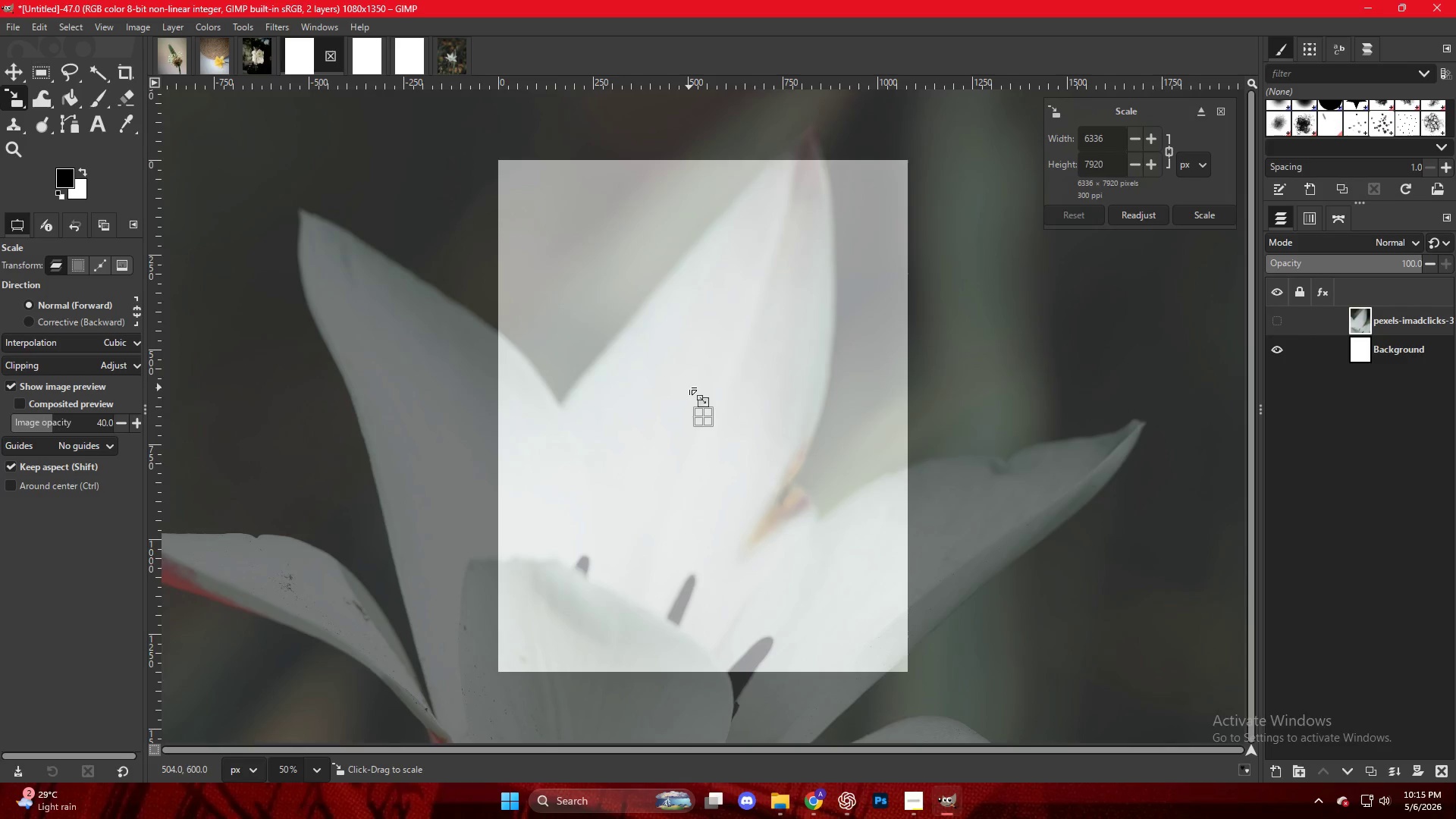 
scroll: coordinate [690, 388], scroll_direction: down, amount: 7.0
 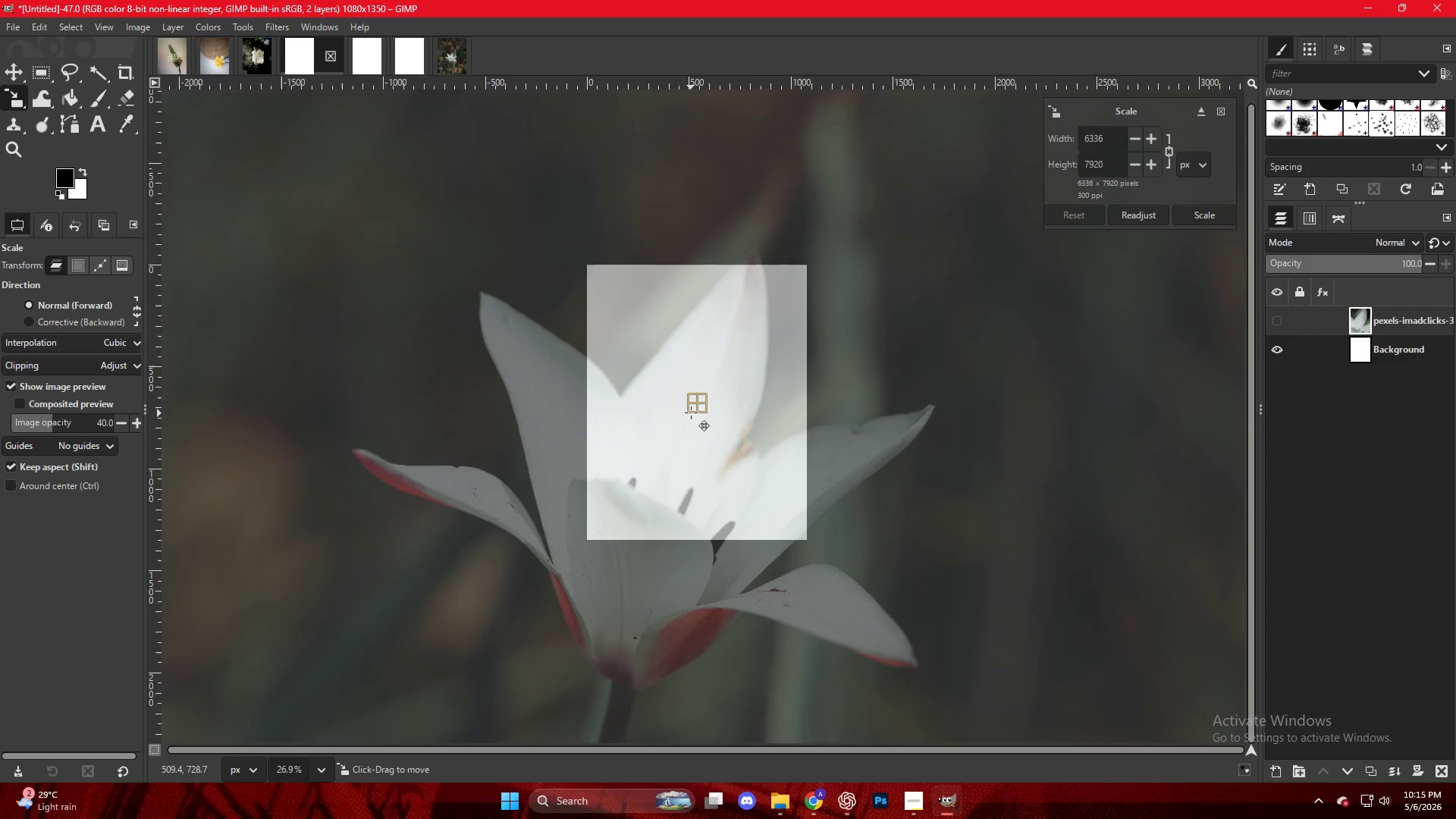 
hold_key(key=ControlLeft, duration=0.56)
scroll: coordinate [689, 411], scroll_direction: down, amount: 12.0
 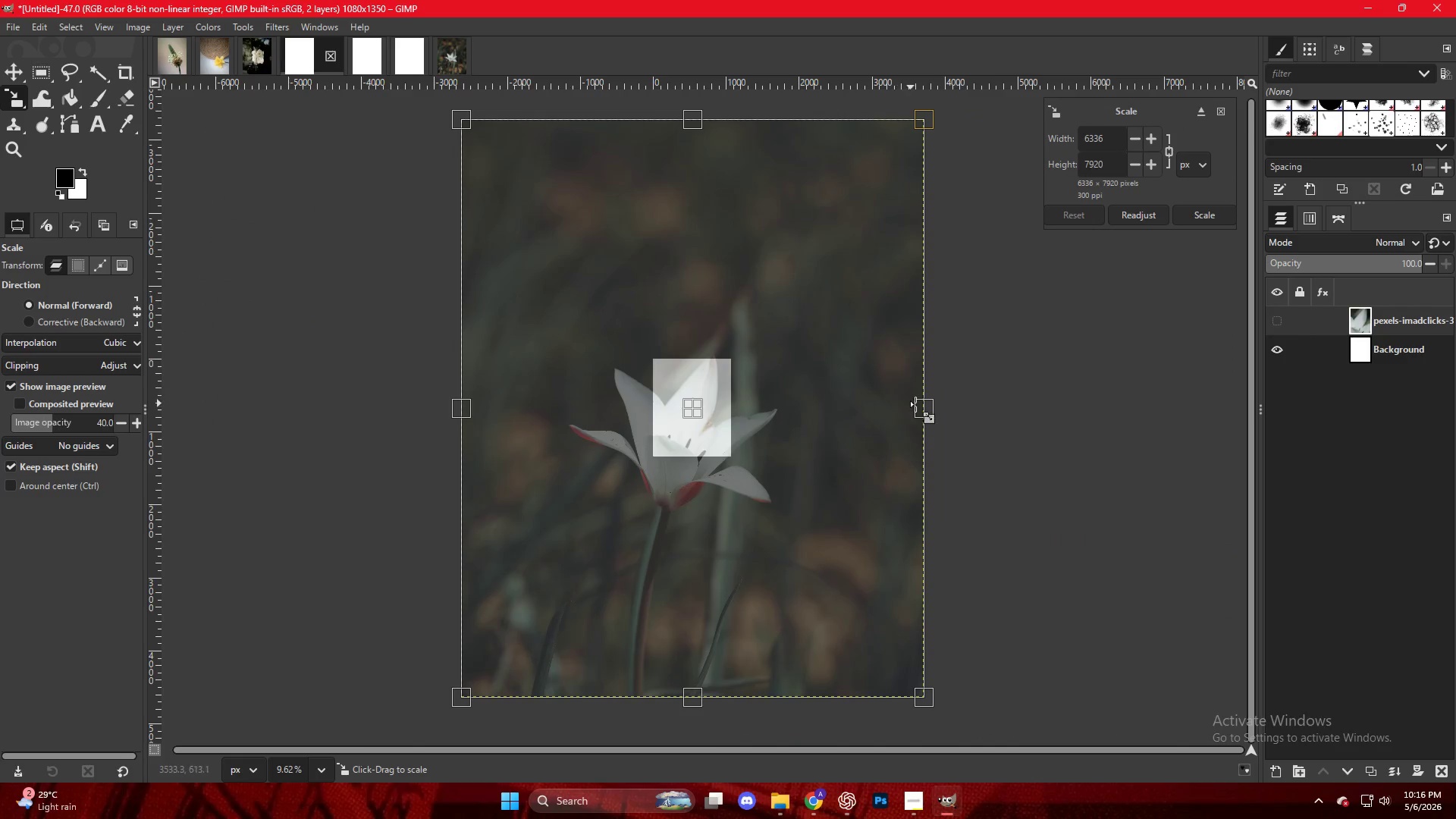 
hold_key(key=ControlLeft, duration=3.05)
left_click_drag(start_coordinate=[928, 408], to_coordinate=[736, 401])
 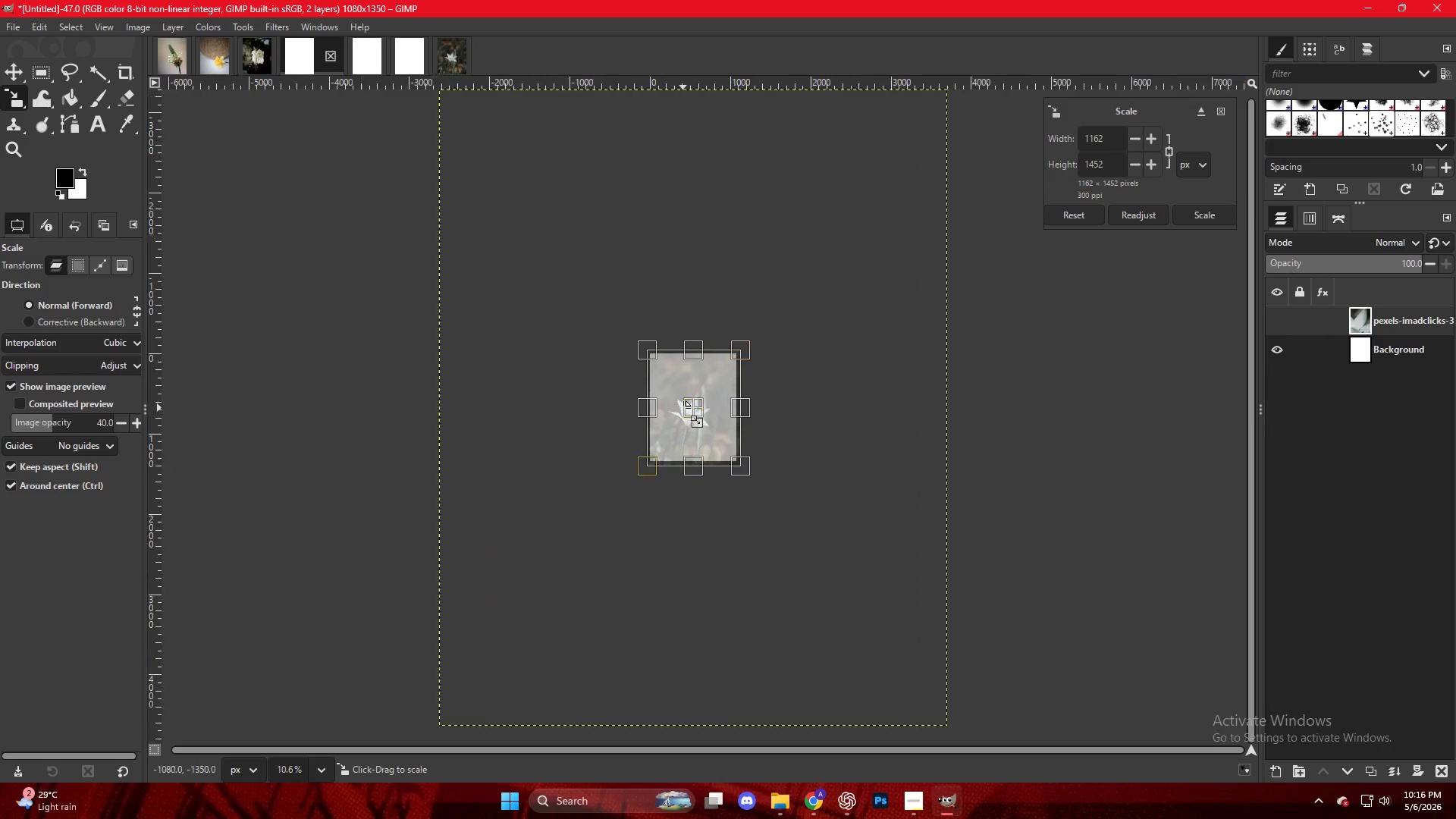 
scroll: coordinate [698, 409], scroll_direction: up, amount: 15.0
 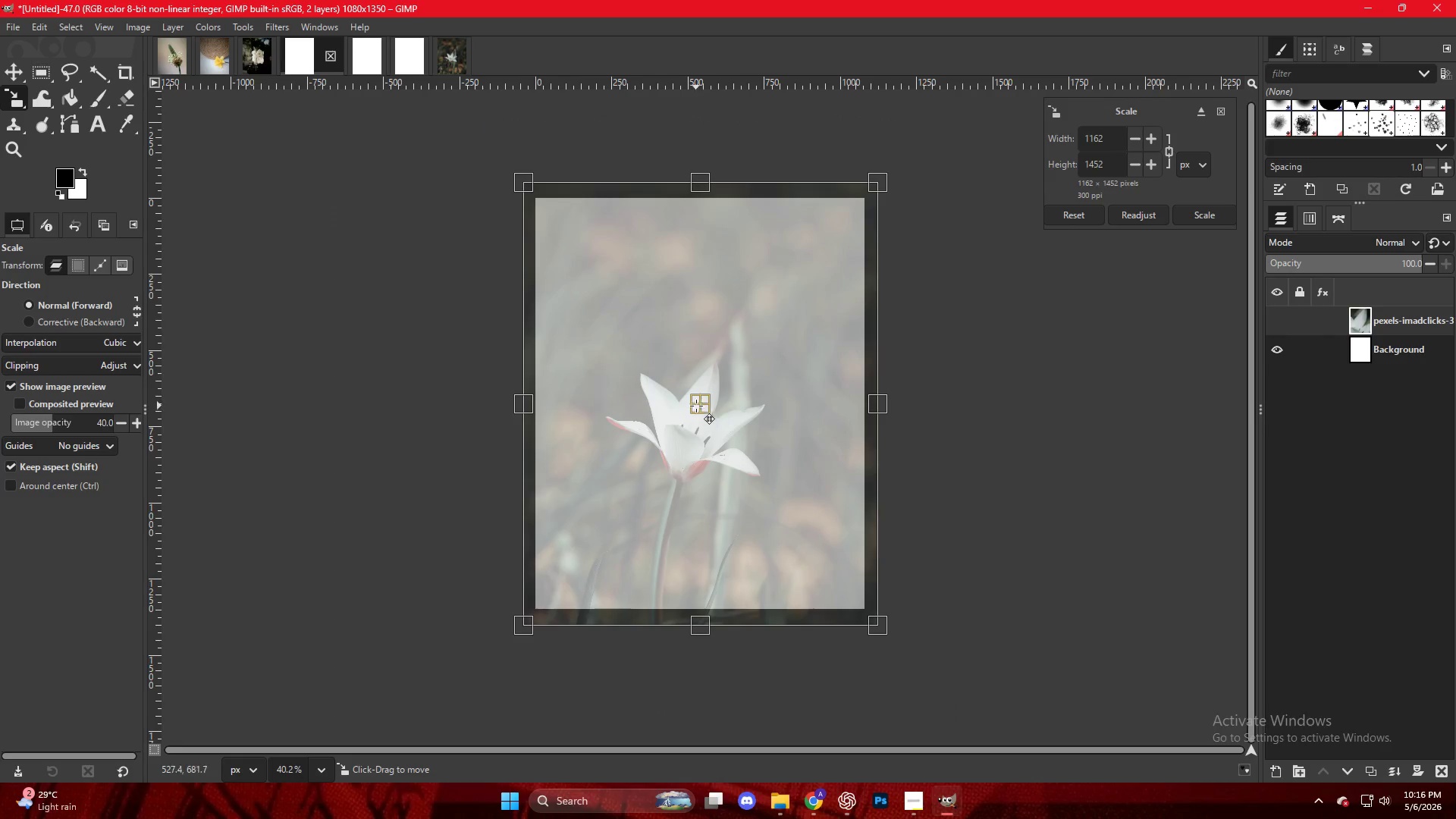 
left_click_drag(start_coordinate=[690, 396], to_coordinate=[698, 395])
 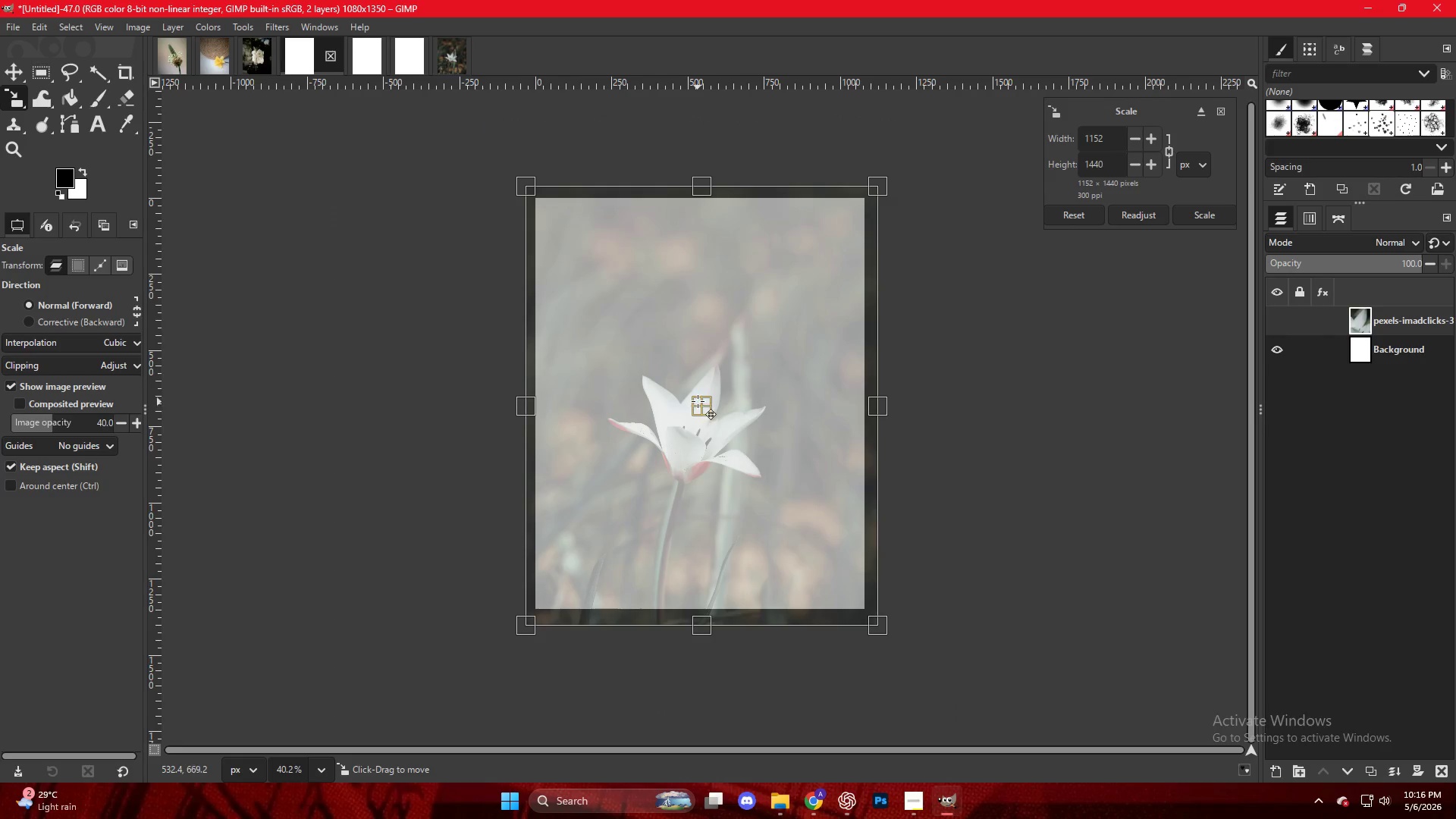 
left_click_drag(start_coordinate=[700, 404], to_coordinate=[699, 392])
 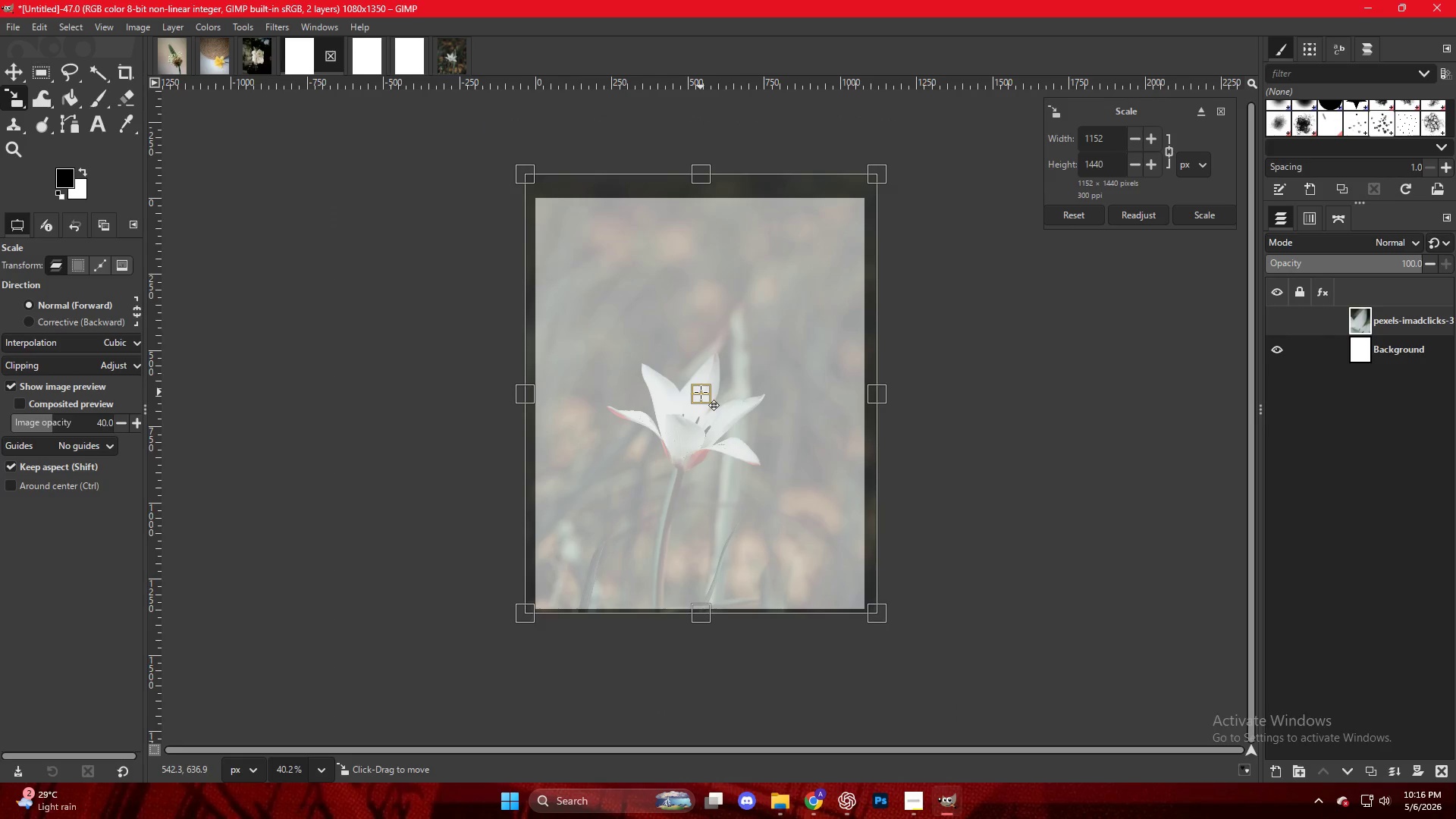 
key(NumpadEnter)
 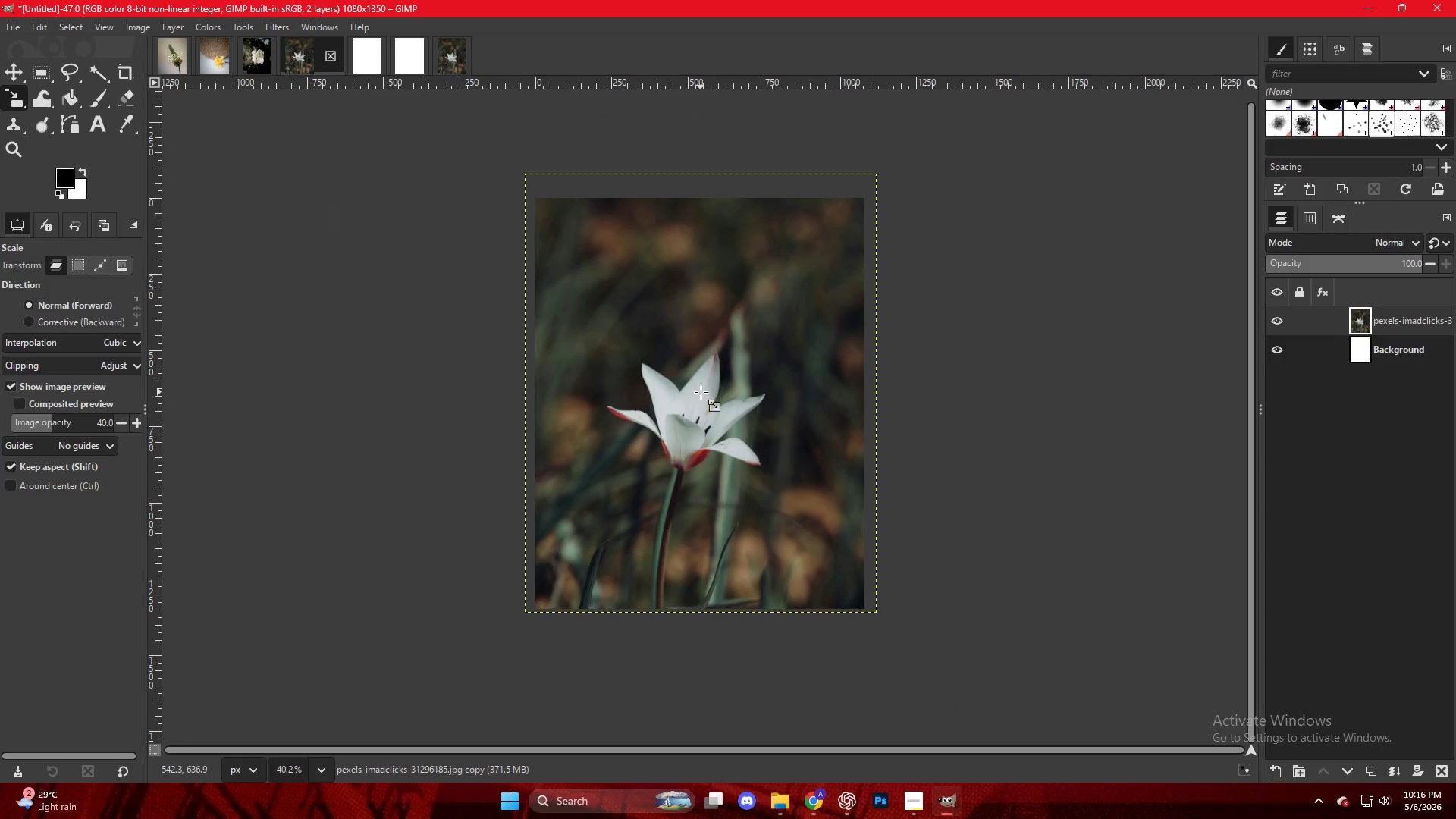 
wait(5.67)
 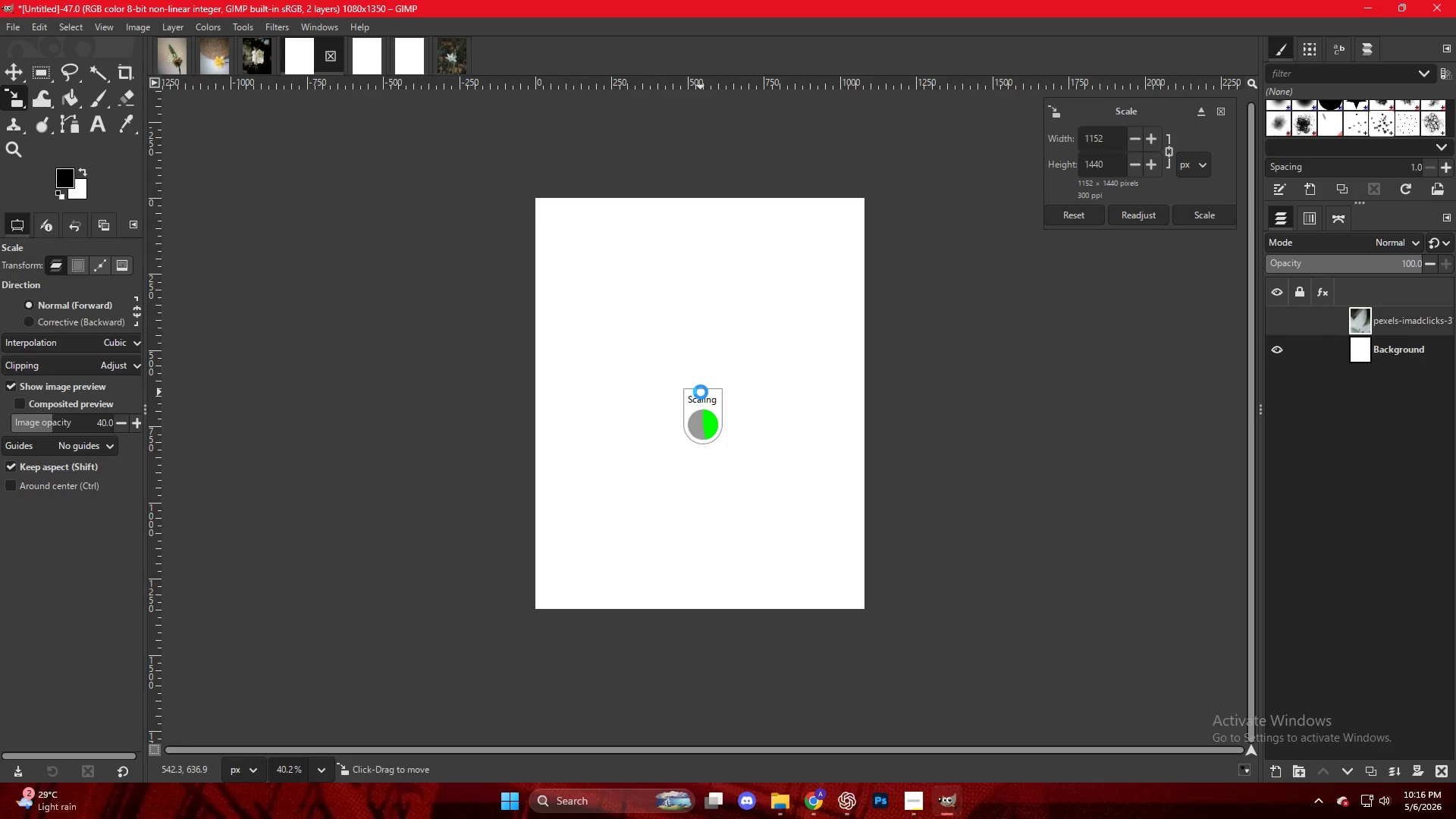 
key(Control+ControlLeft)
 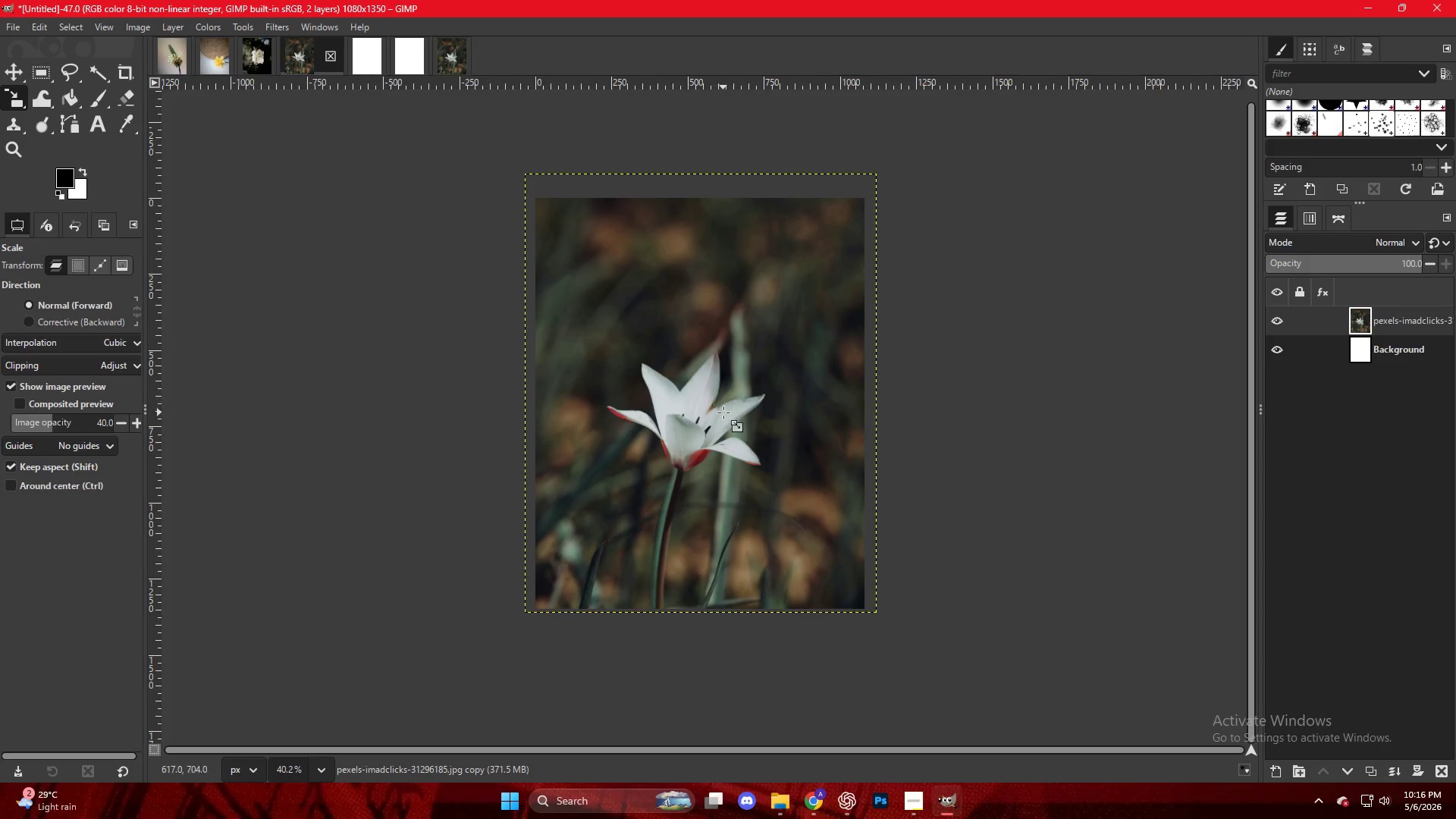 
scroll: coordinate [723, 413], scroll_direction: up, amount: 4.0
 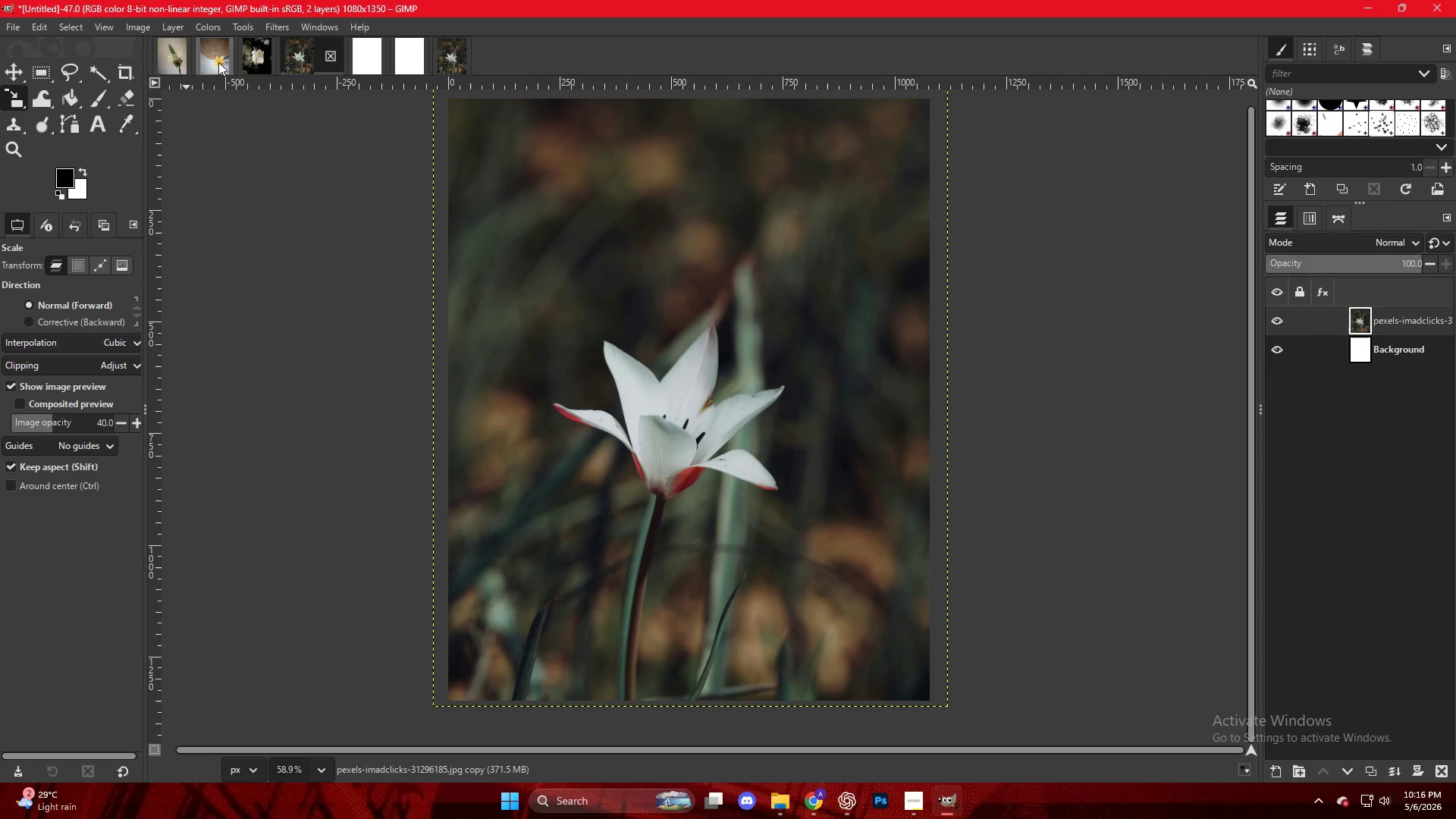 
left_click([293, 56])
 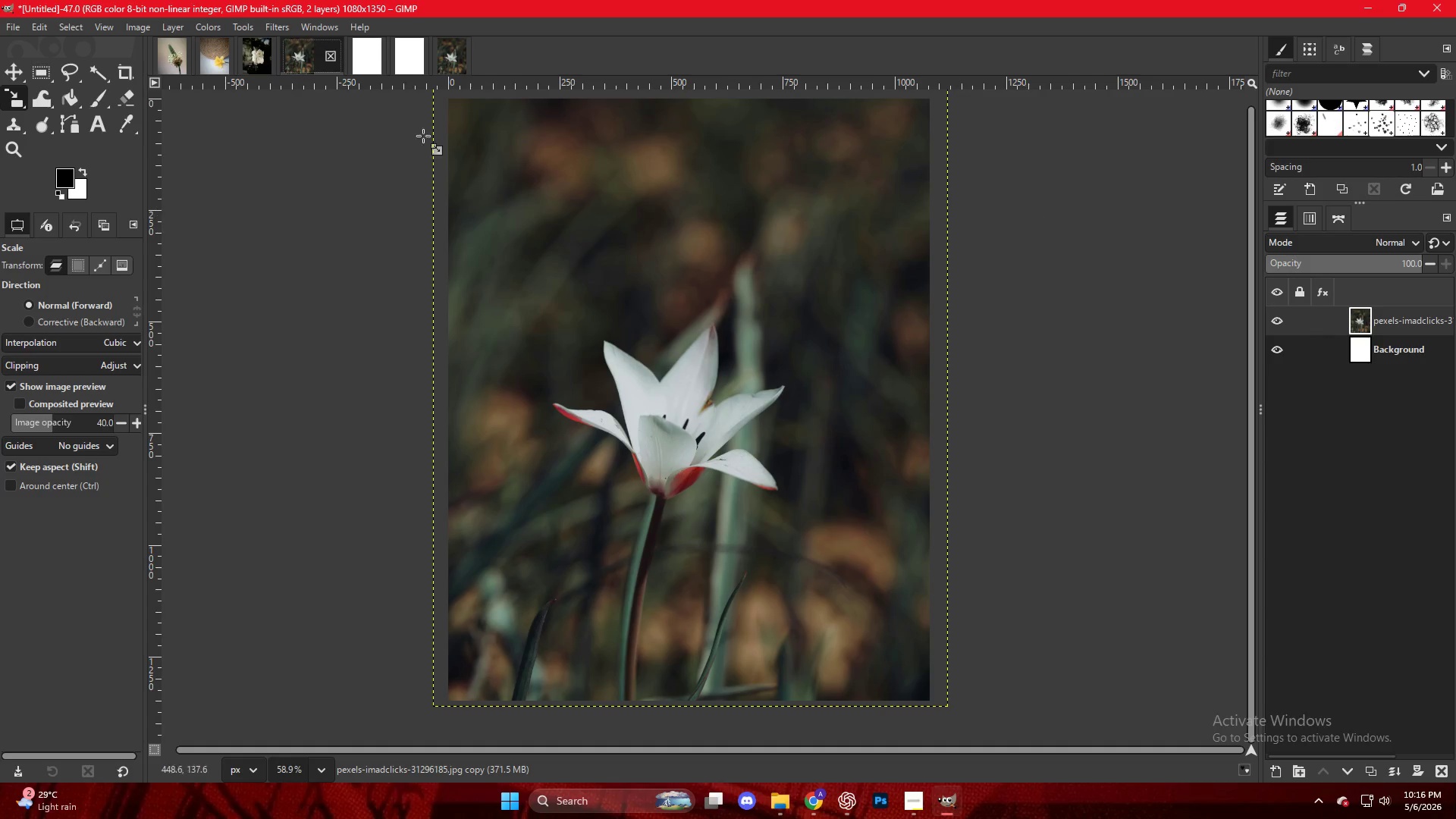 
left_click([247, 58])
 